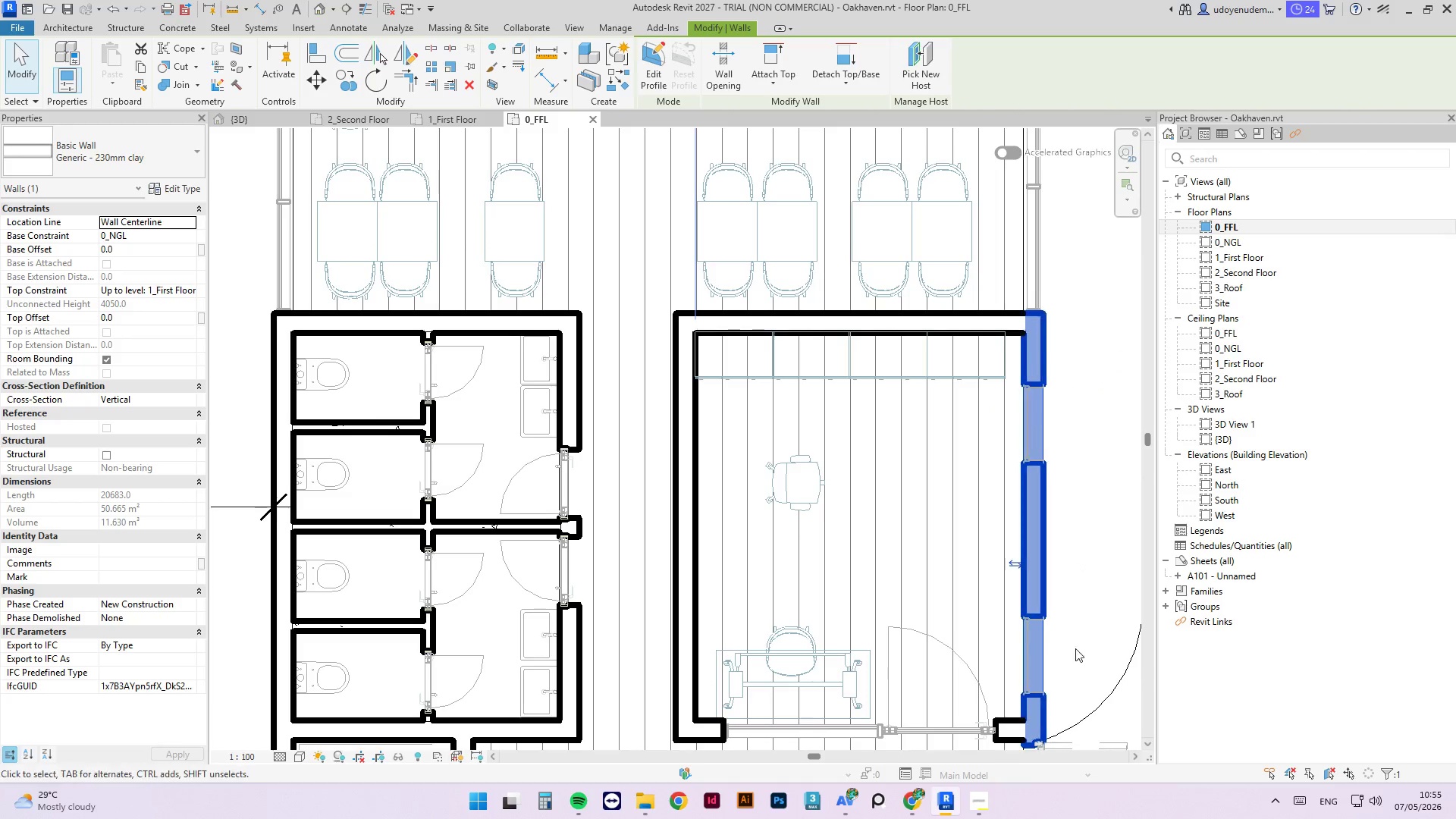 
left_click([1084, 647])
 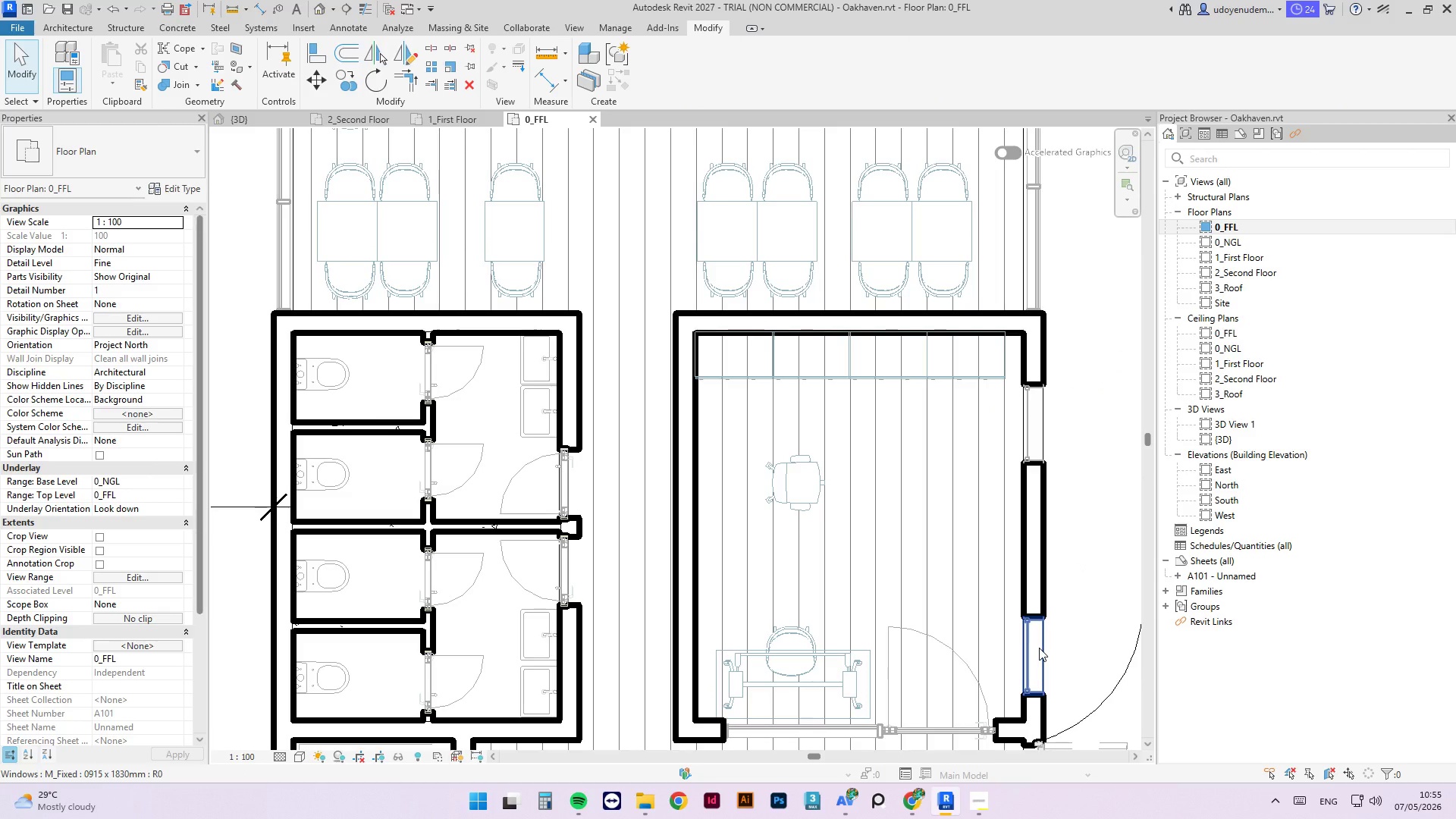 
left_click([1039, 648])
 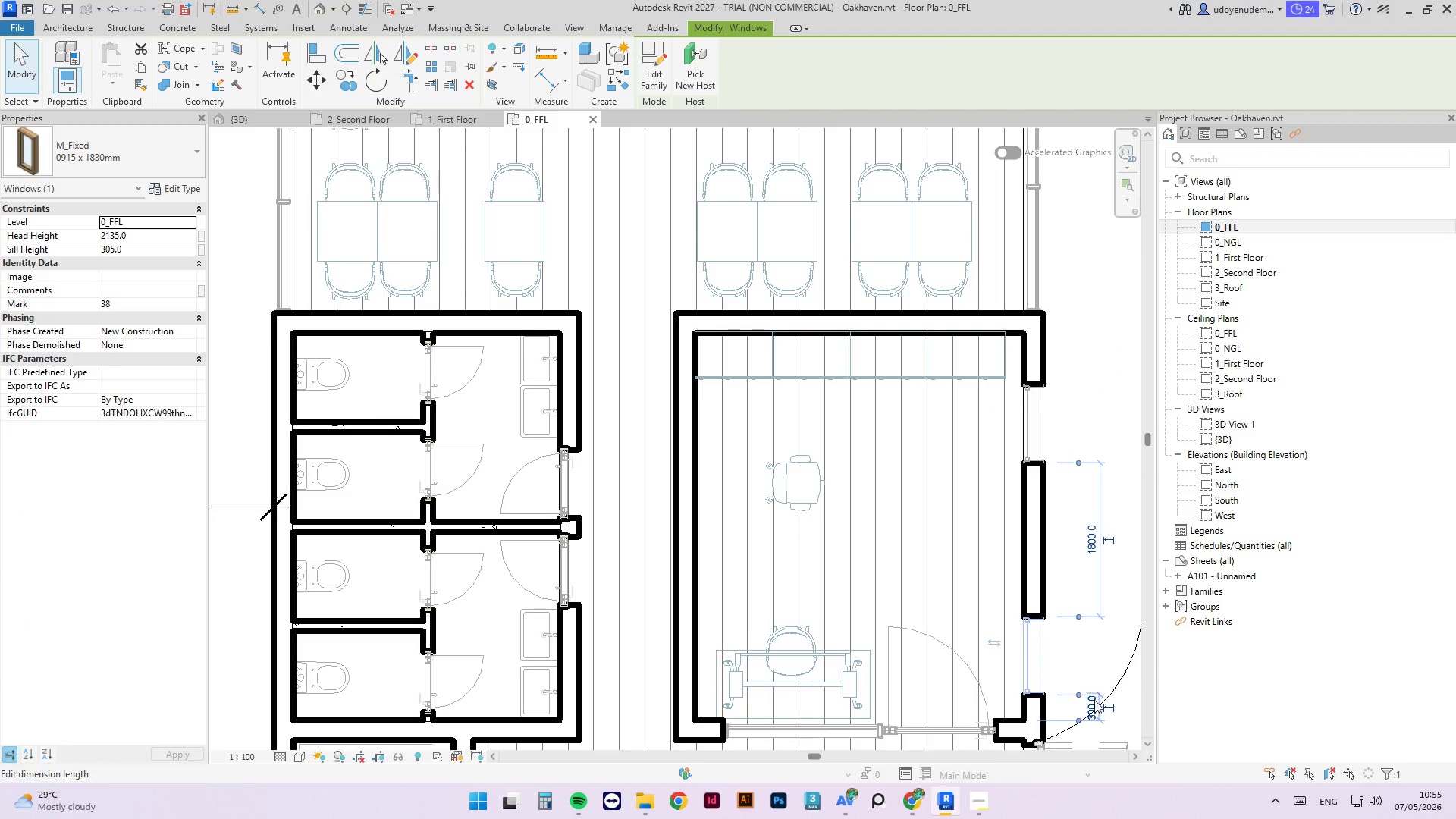 
left_click([1093, 706])
 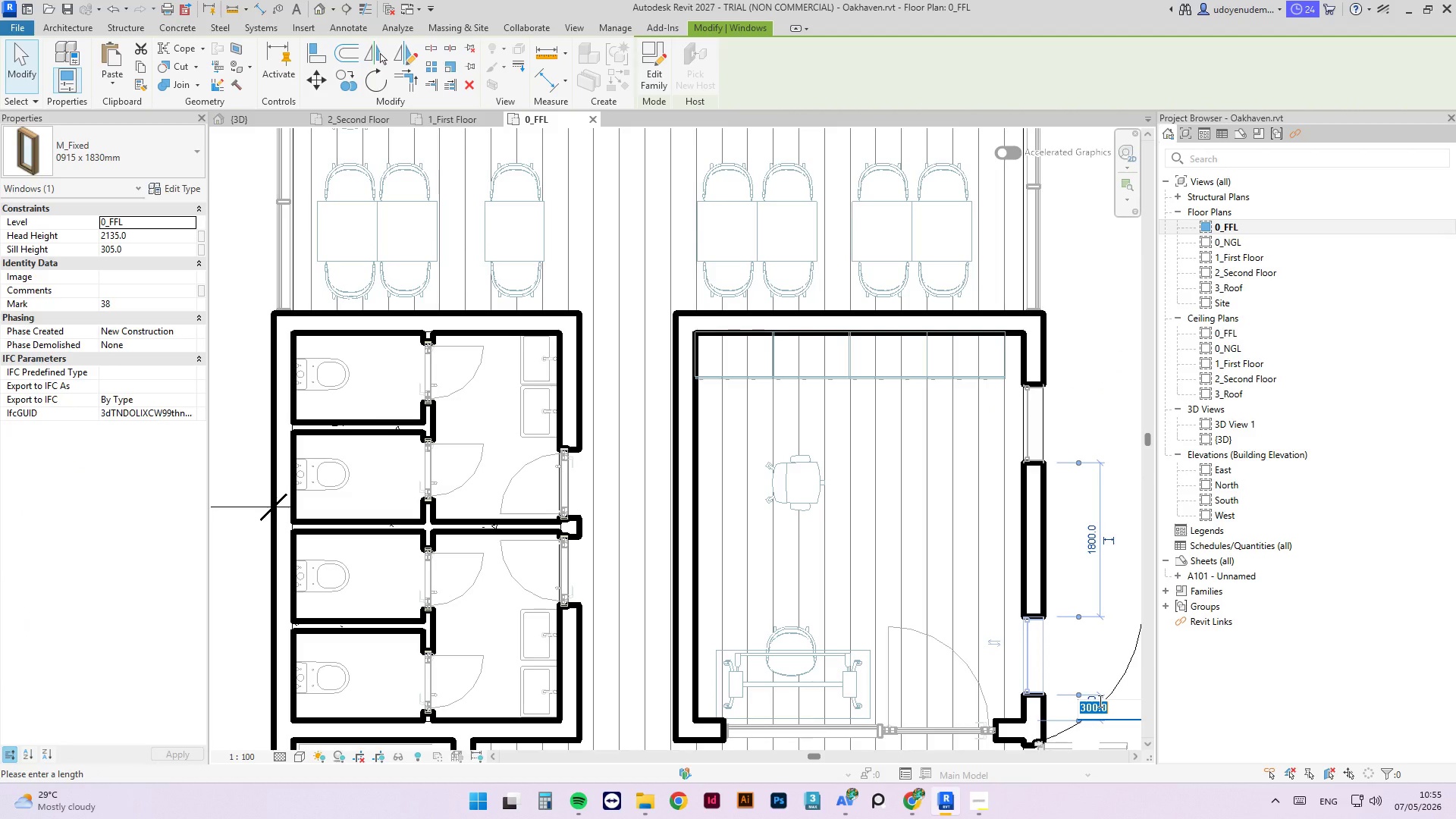 
key(Numpad6)
 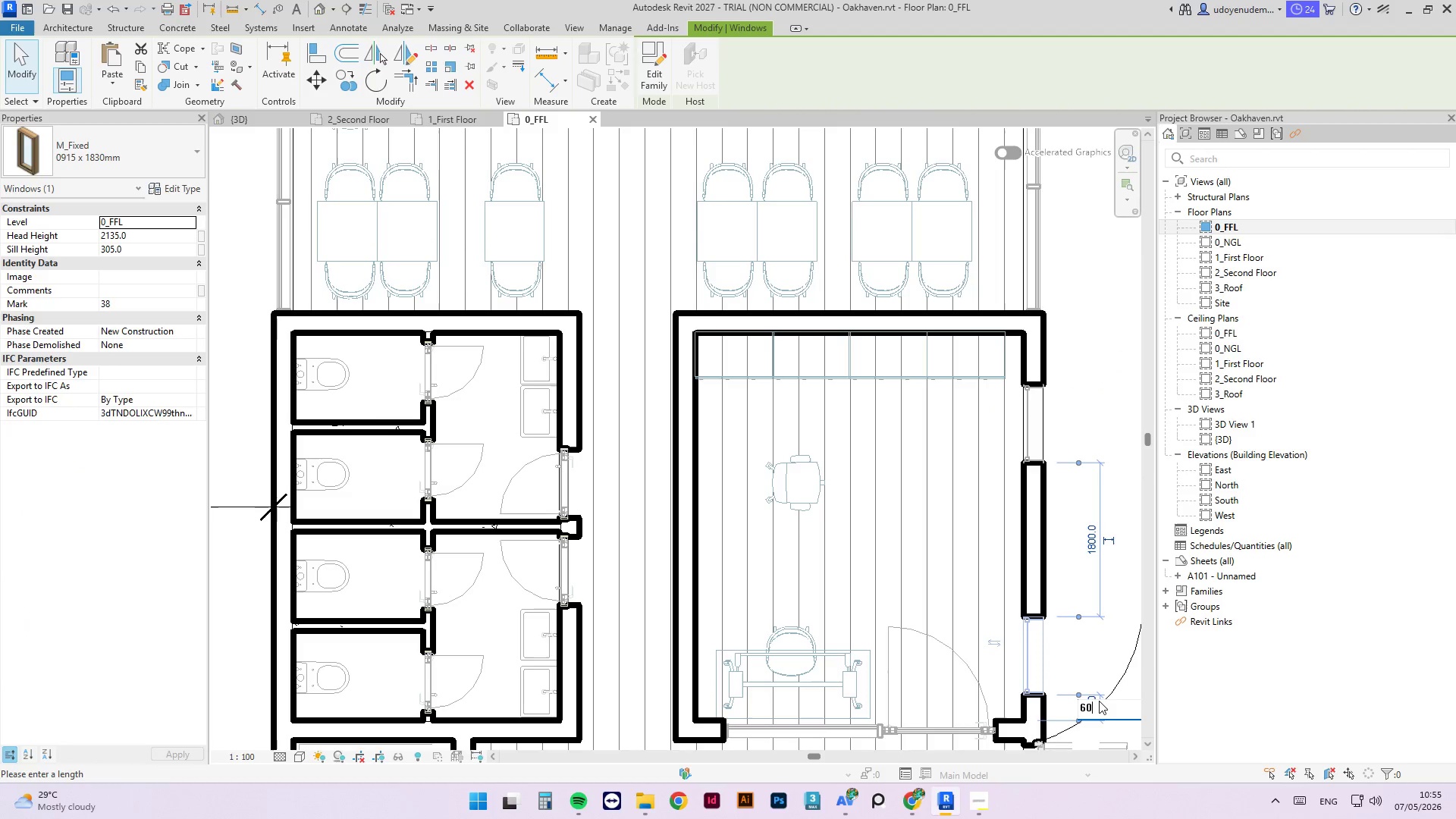 
key(Numpad0)
 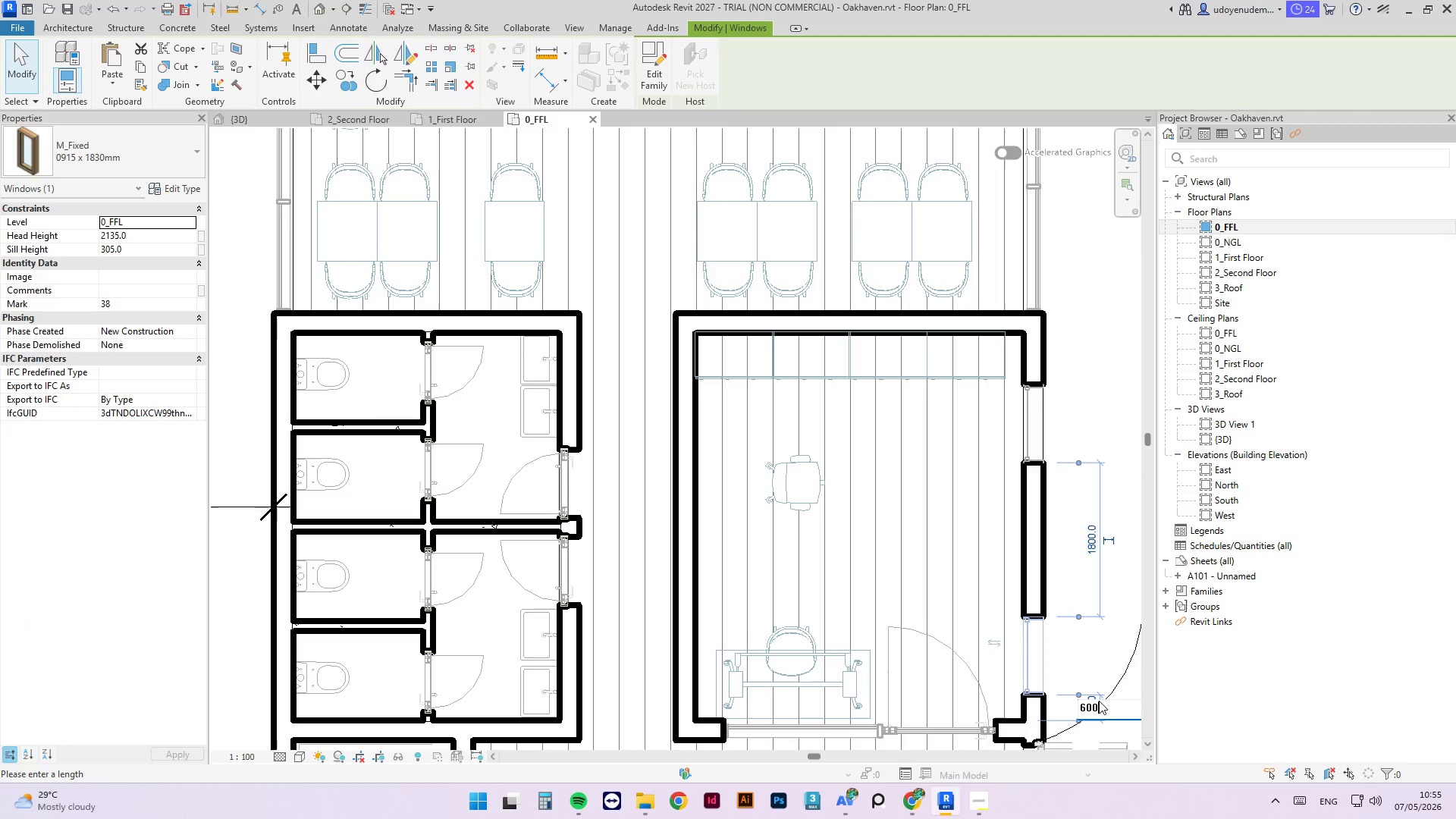 
key(Numpad0)
 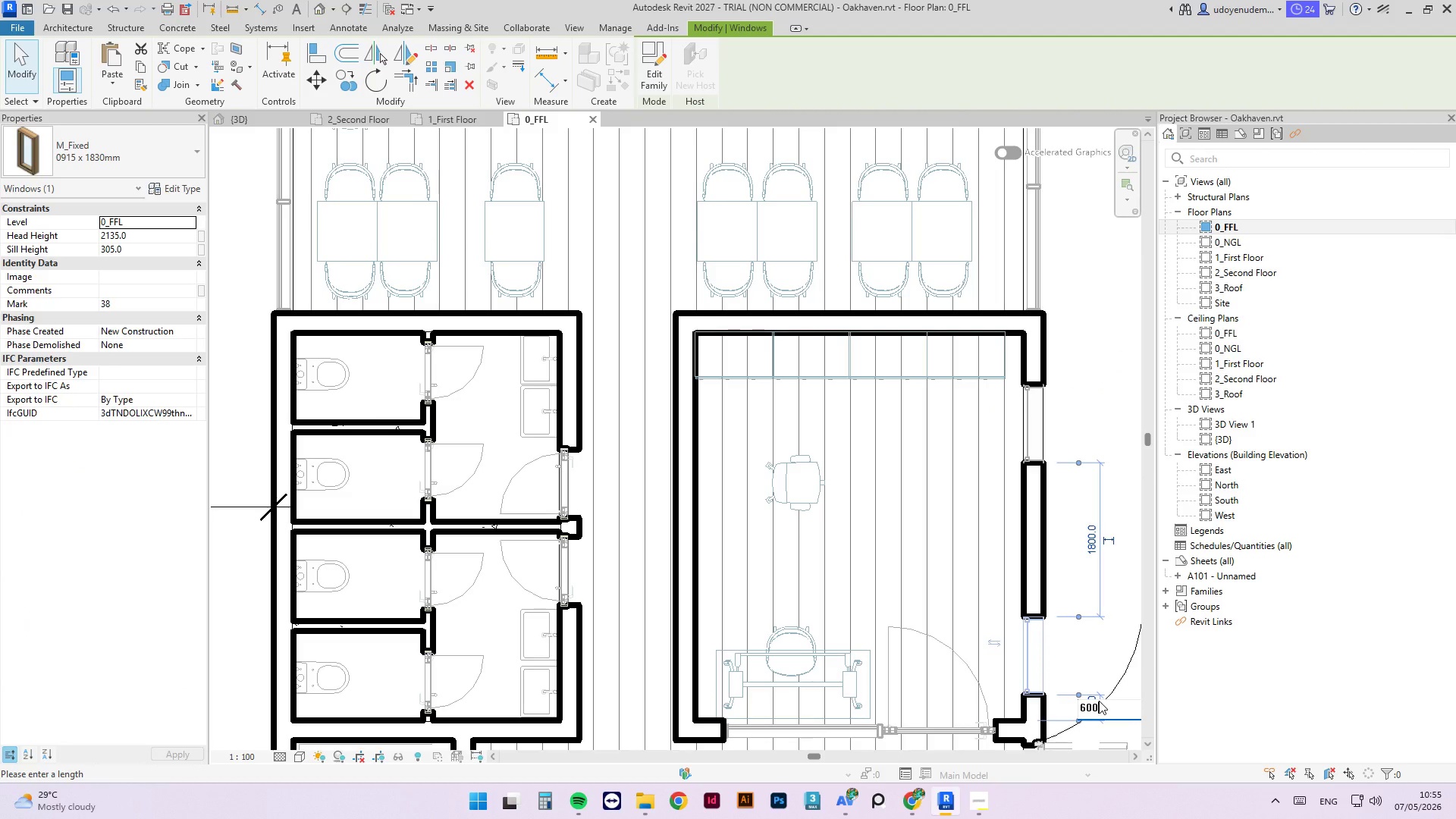 
key(NumpadEnter)
 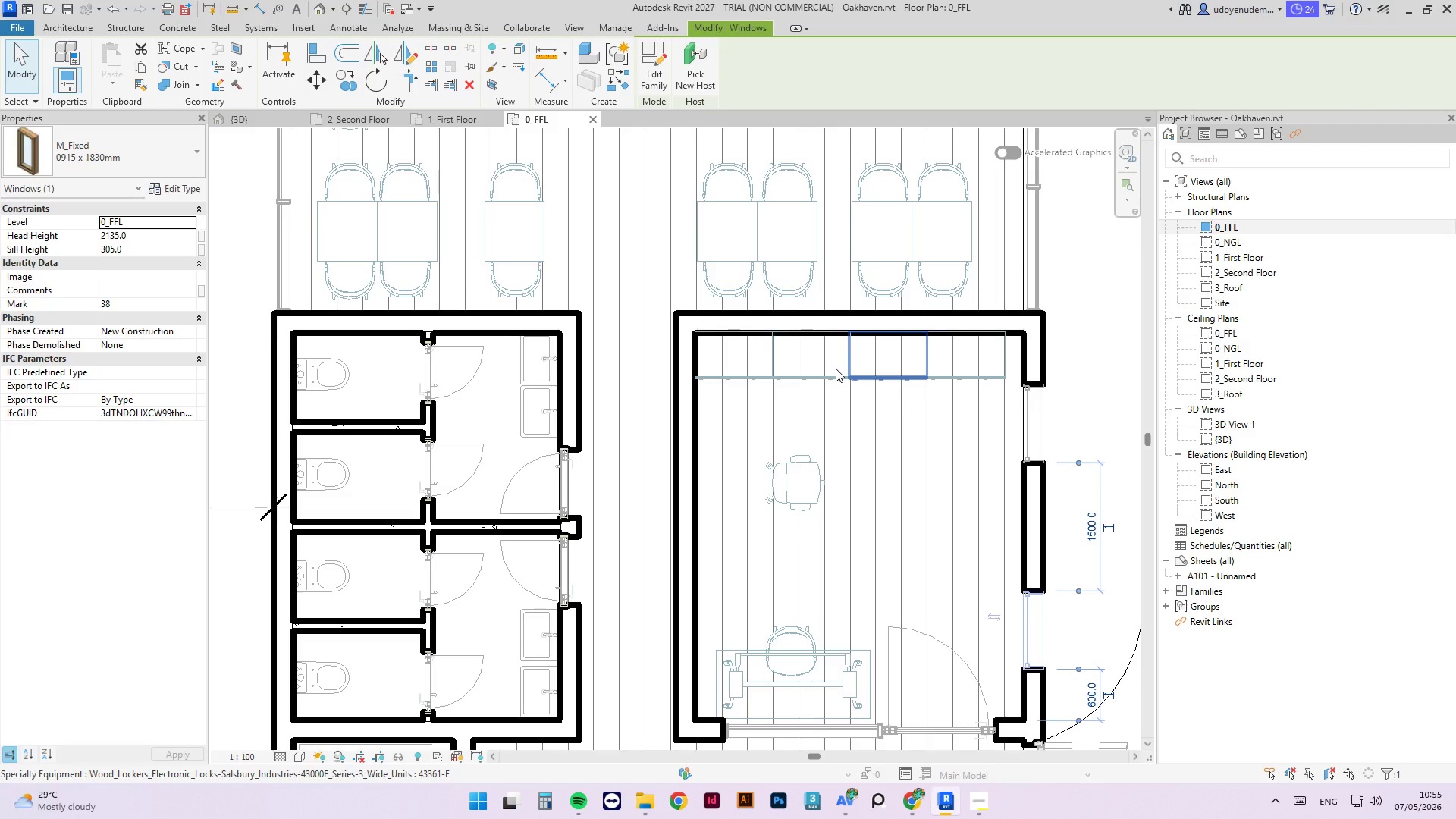 
left_click([999, 365])
 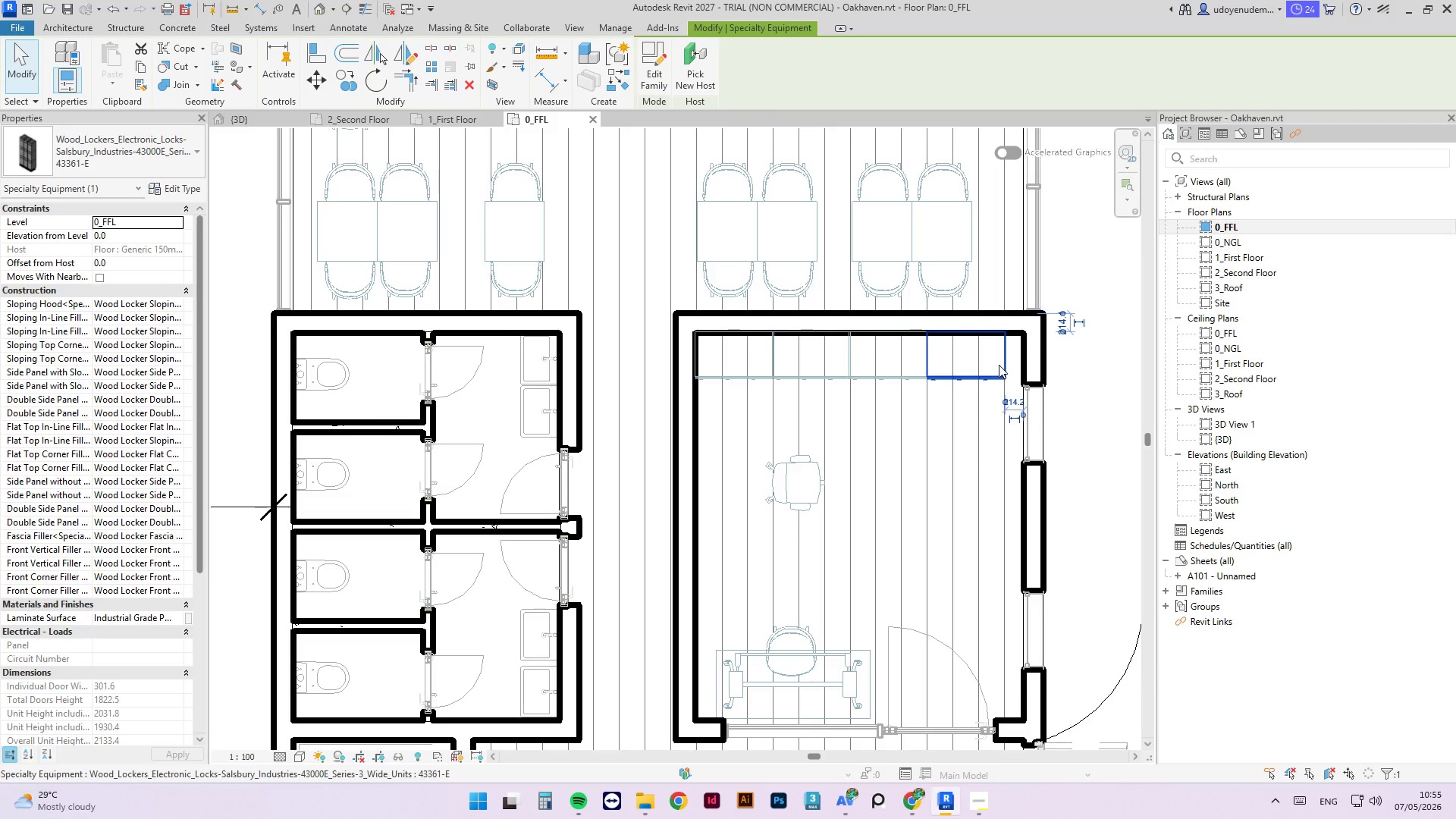 
key(ArrowRight)
 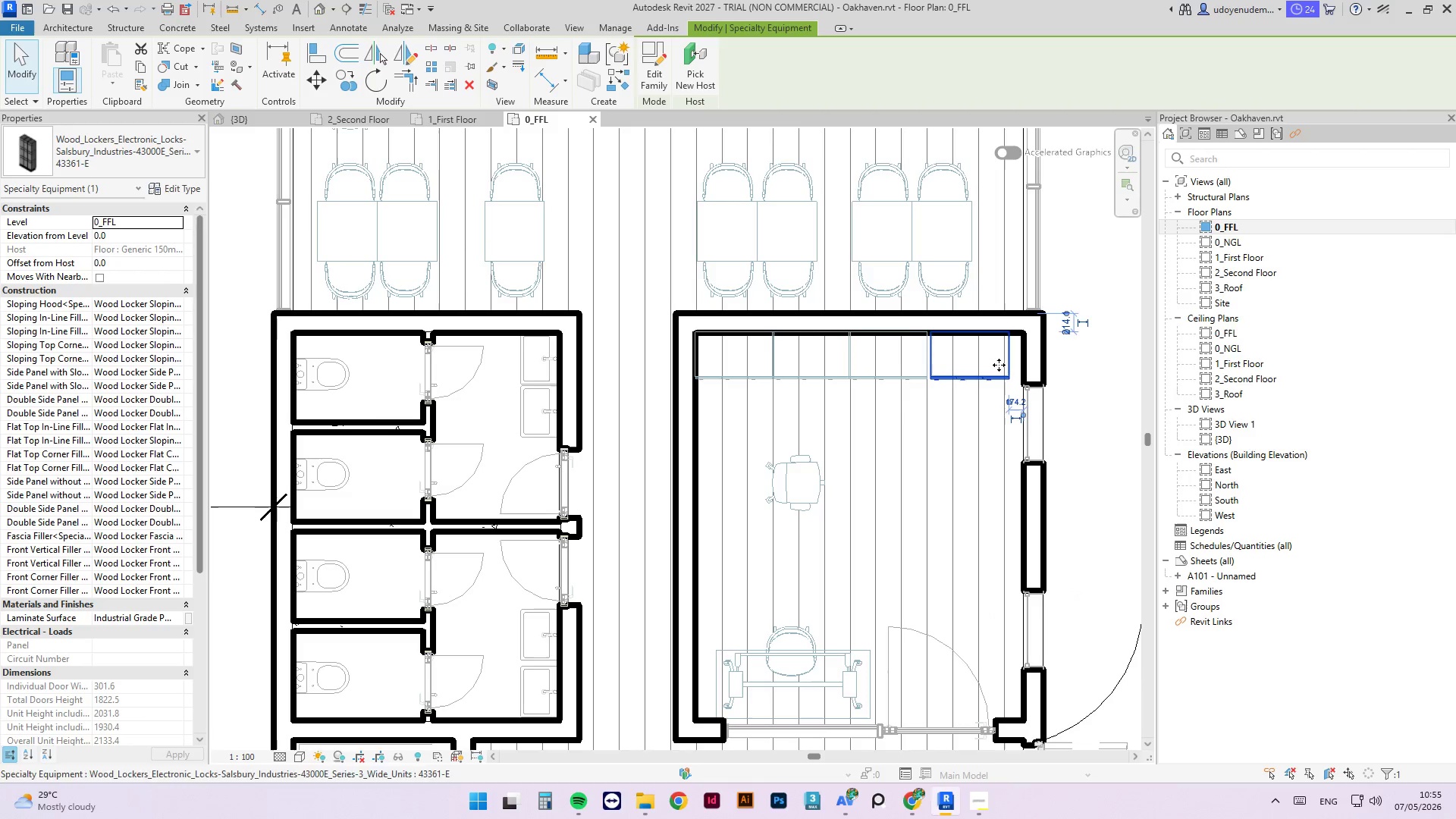 
key(ArrowRight)
 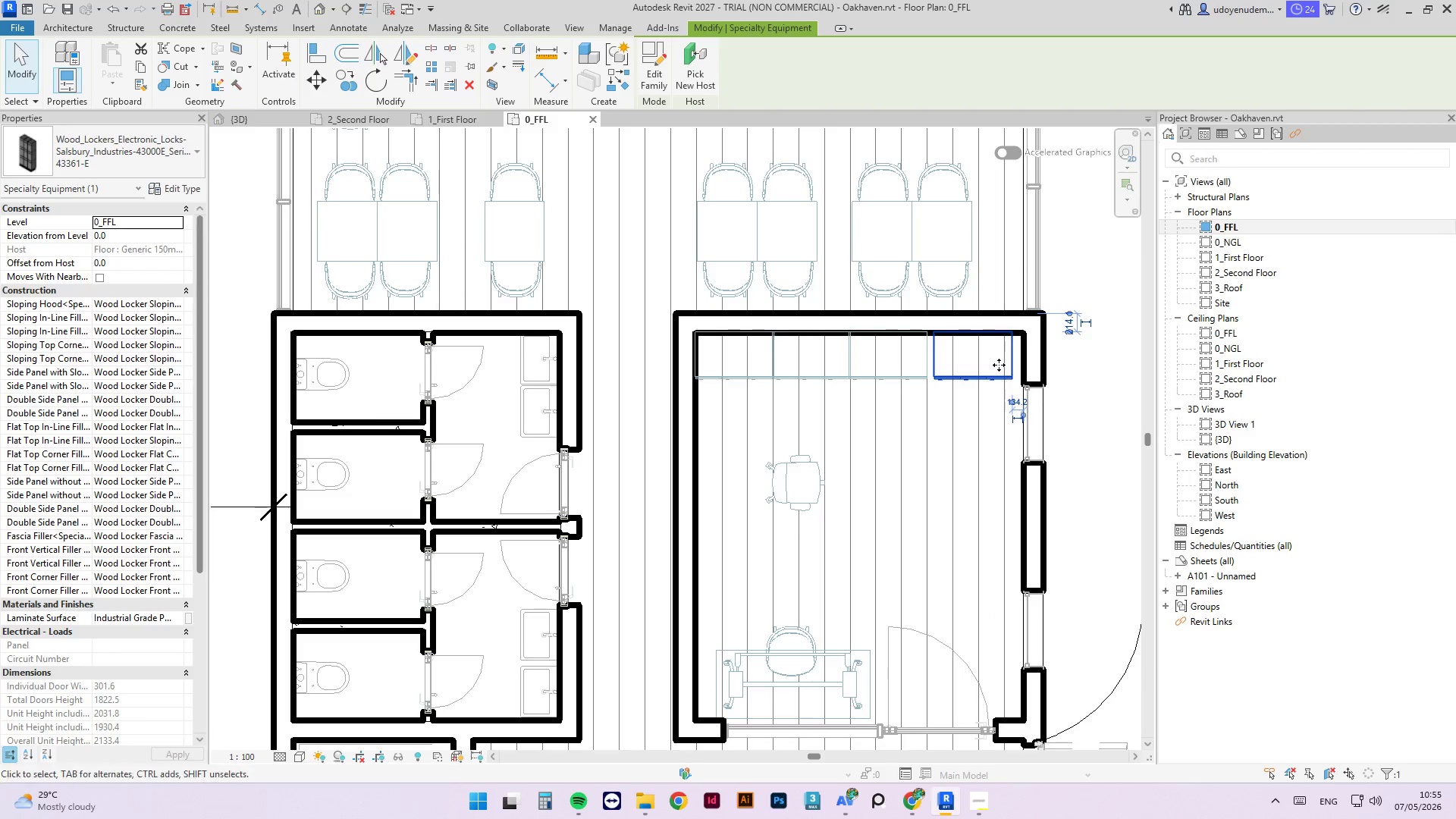 
key(ArrowRight)
 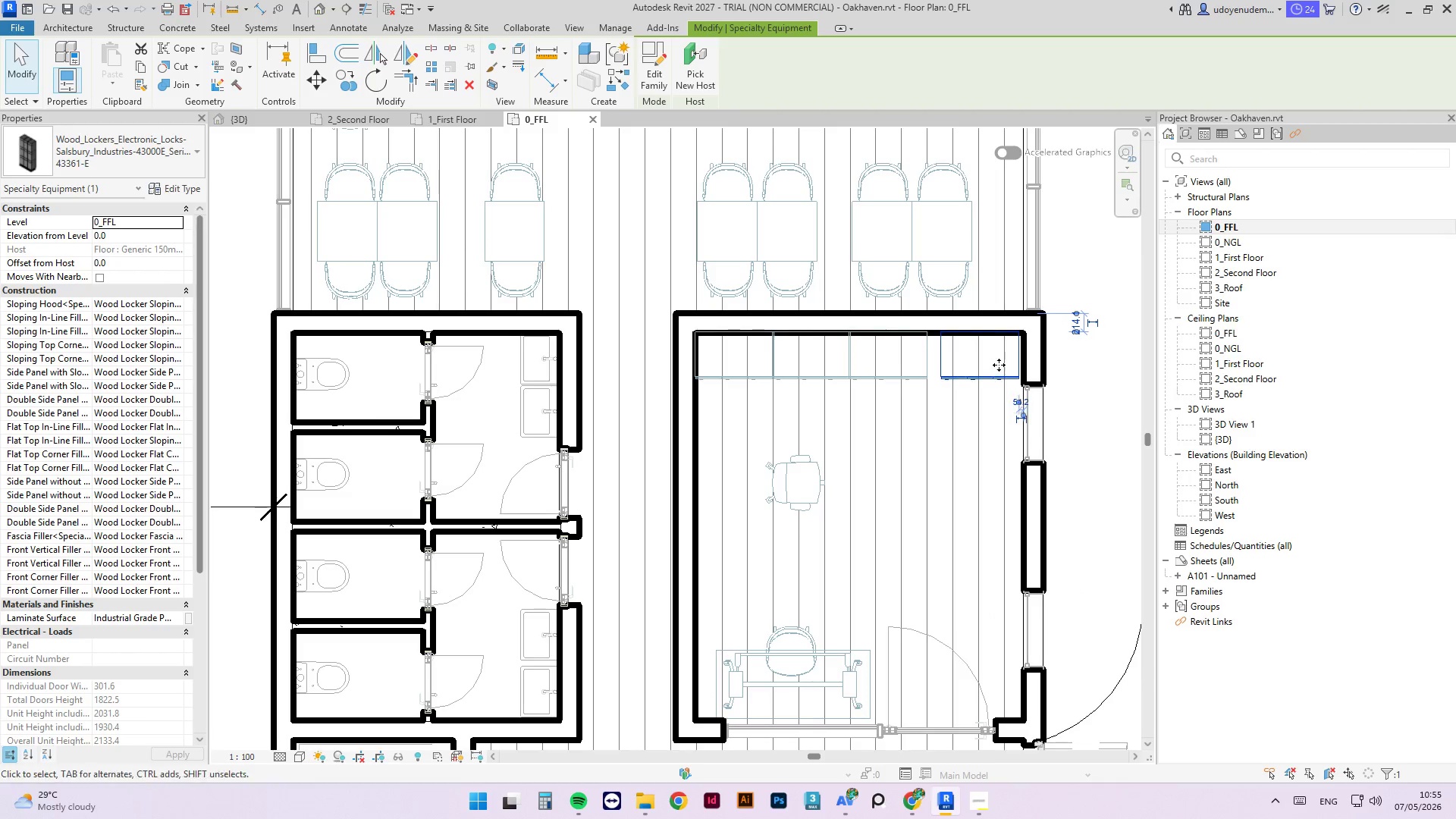 
key(ArrowRight)
 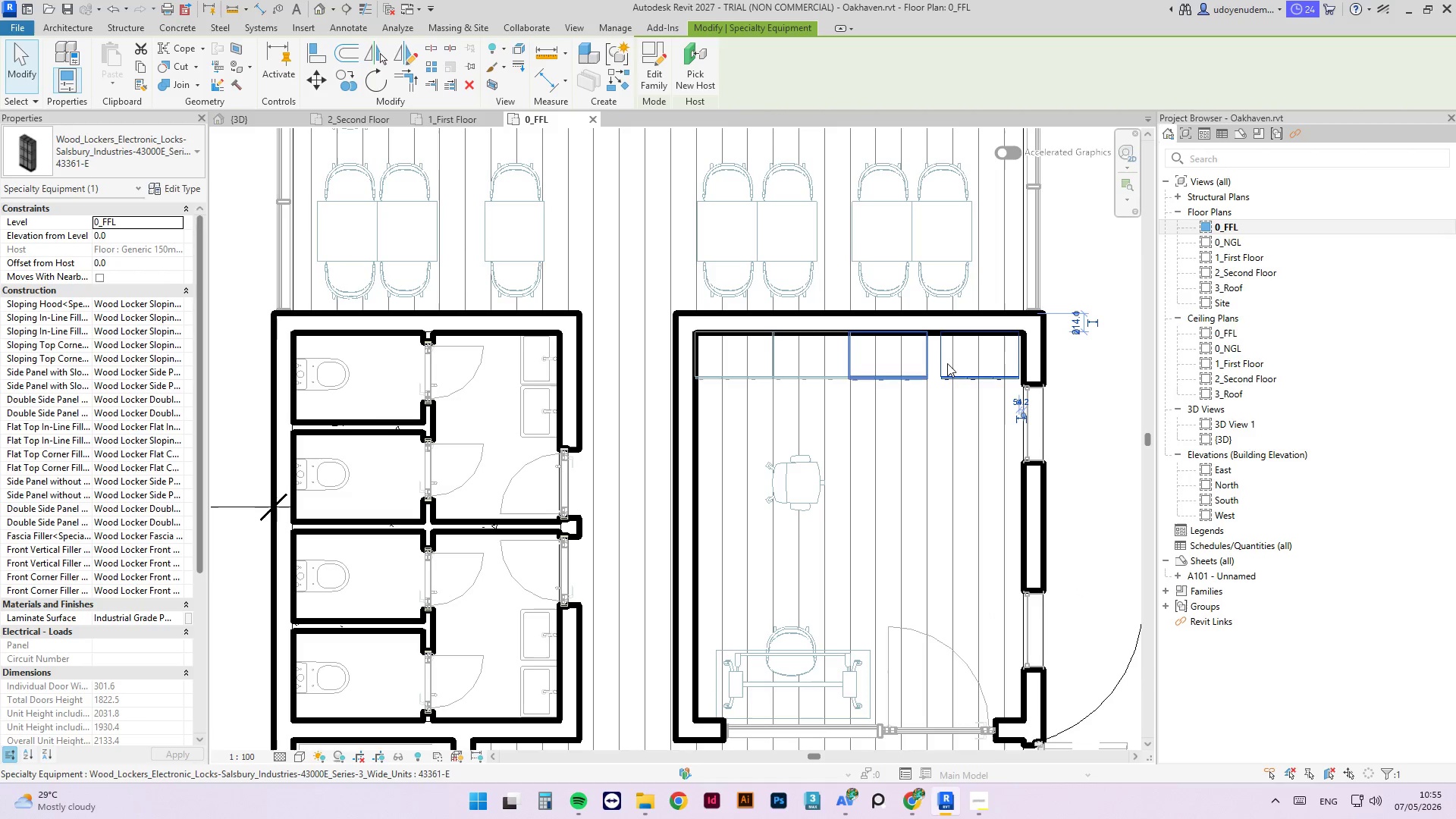 
left_click([924, 362])
 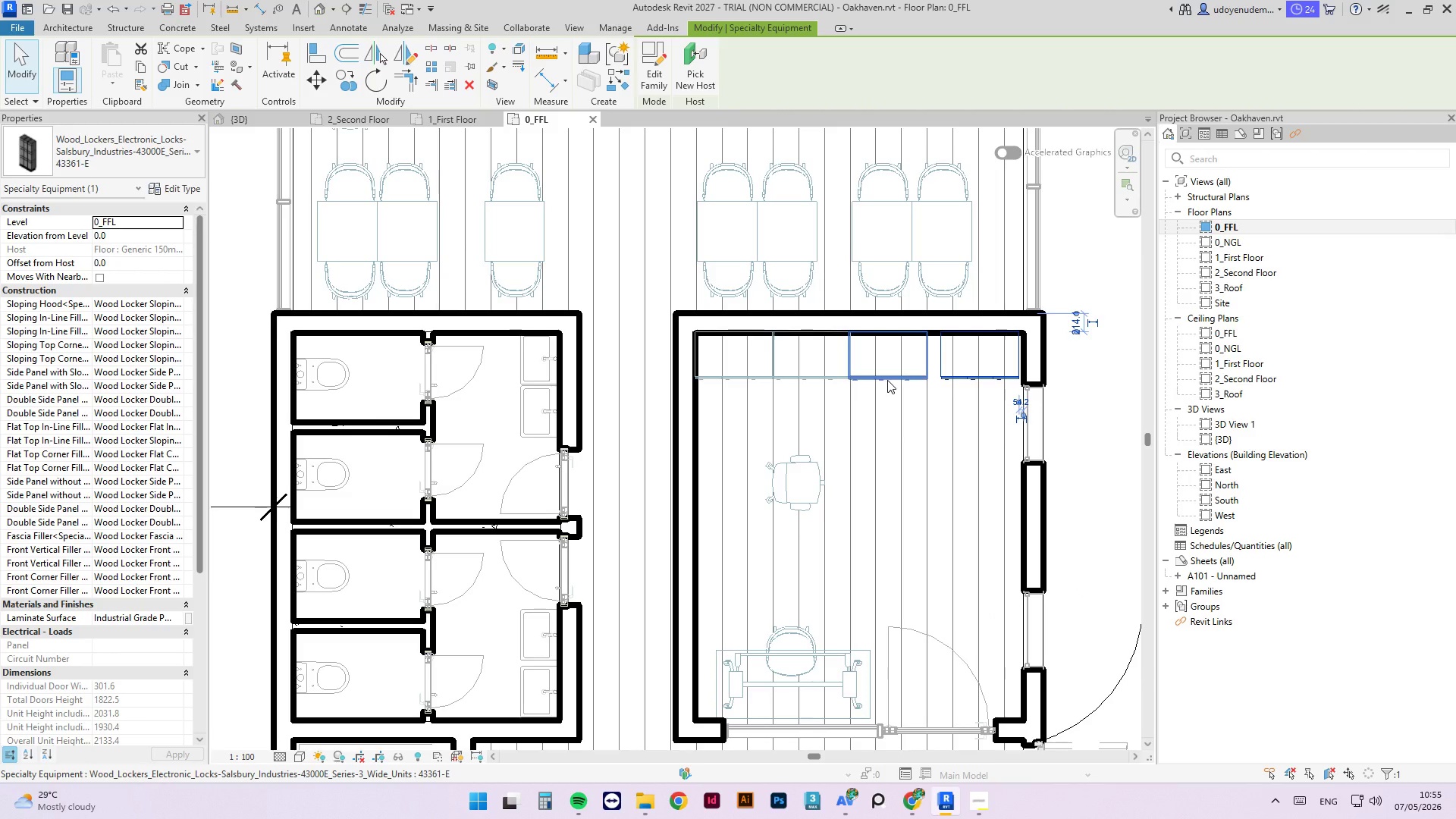 
left_click([887, 380])
 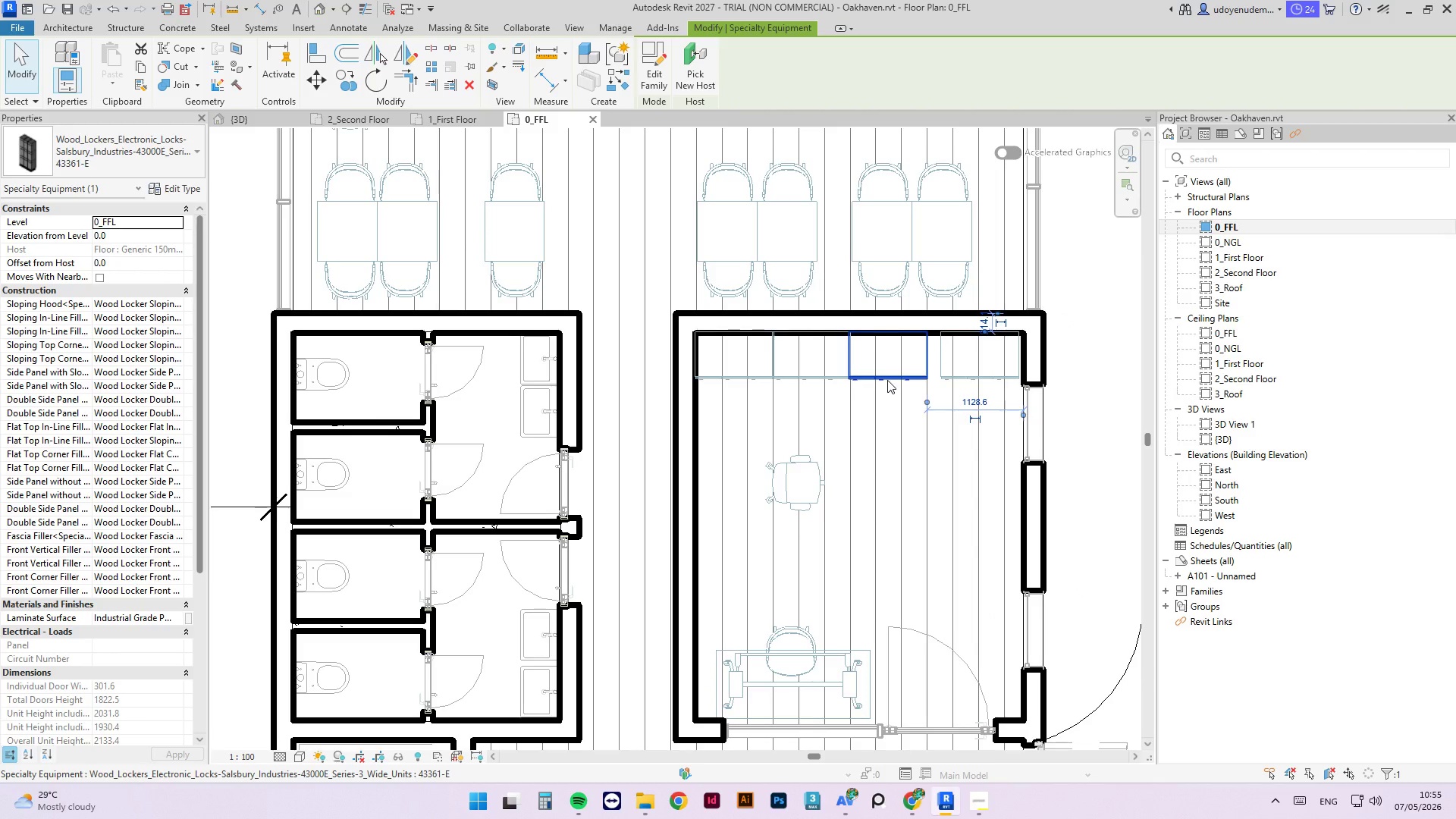 
key(ArrowRight)
 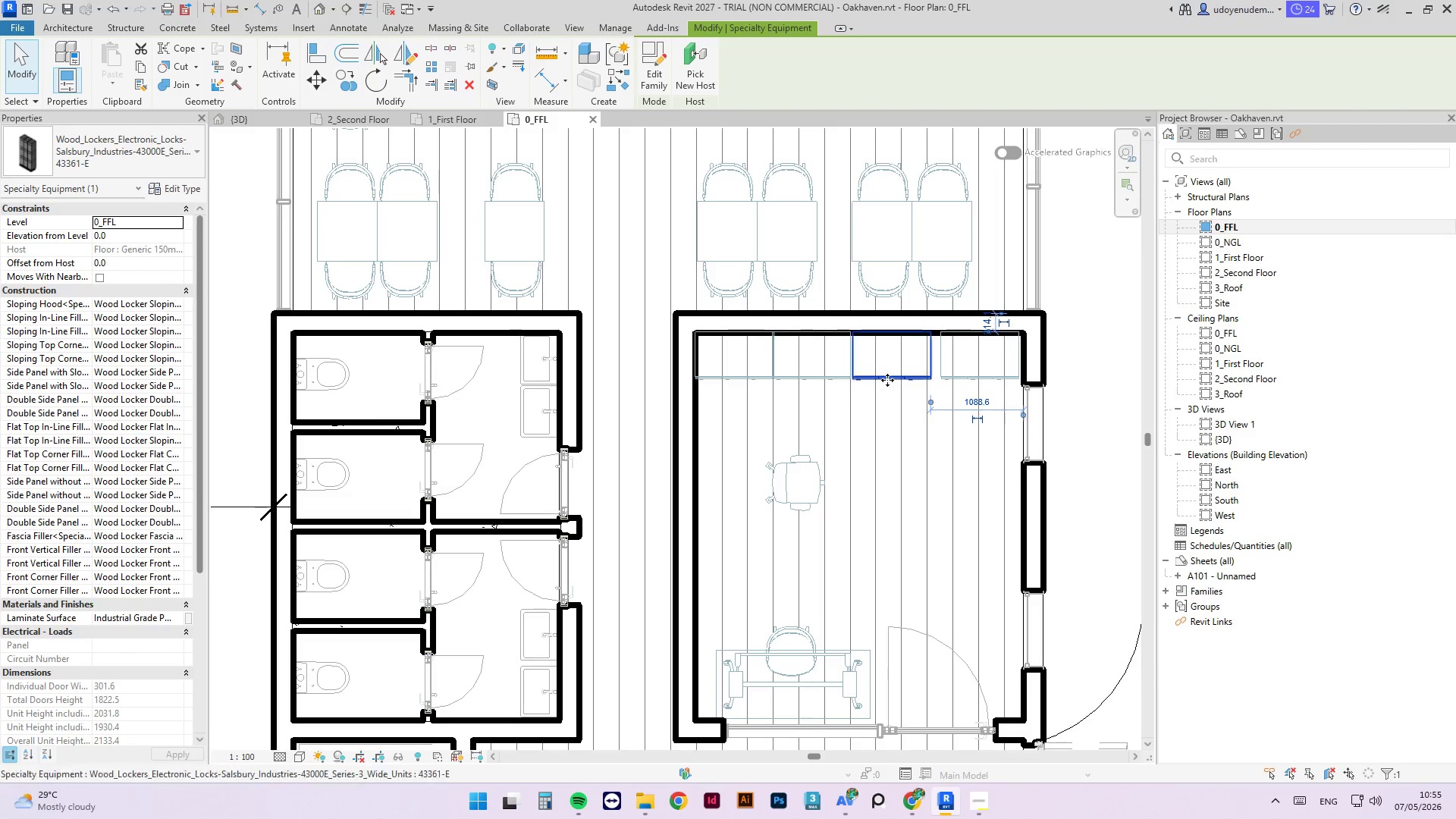 
key(ArrowRight)
 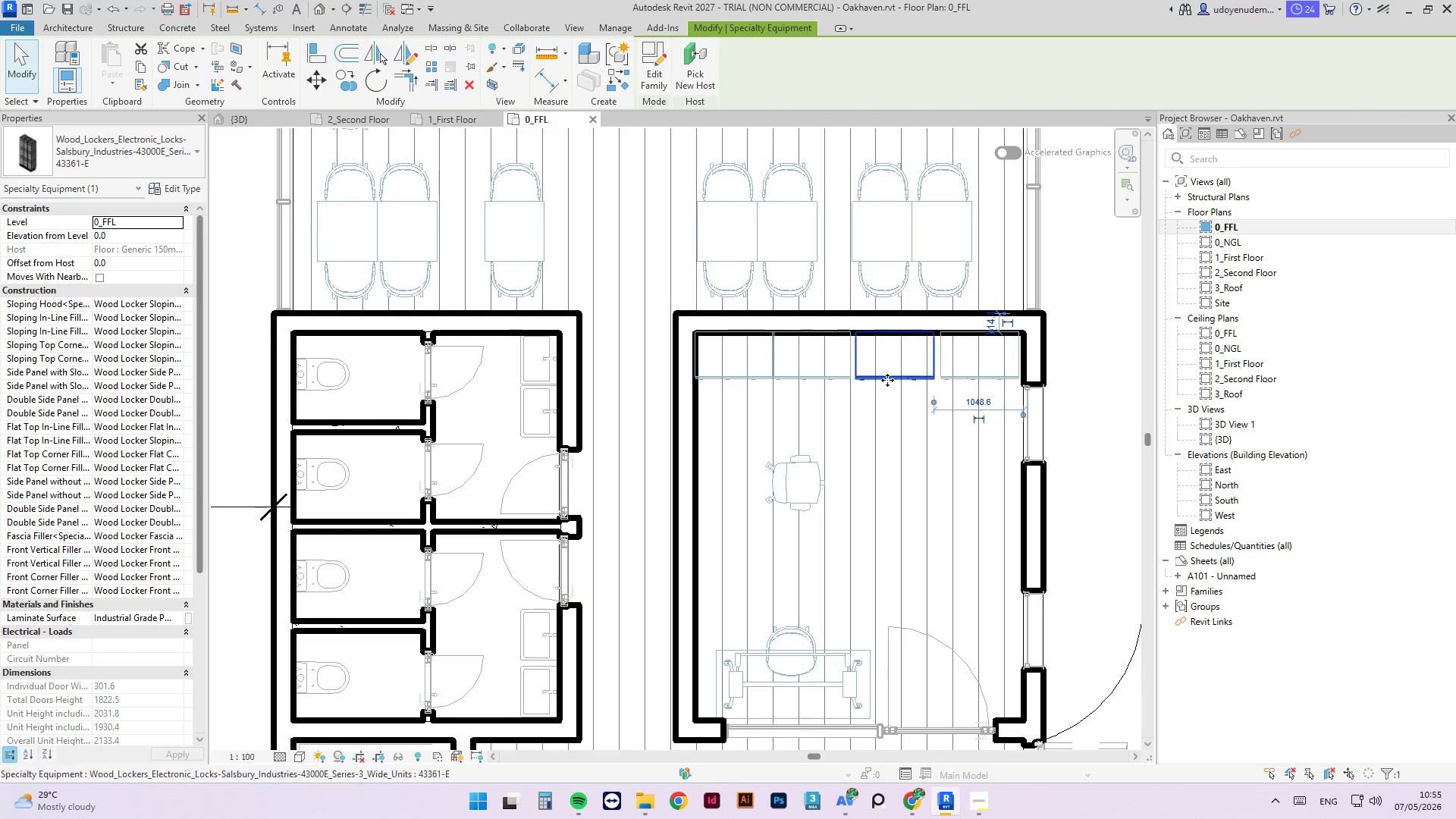 
key(ArrowRight)
 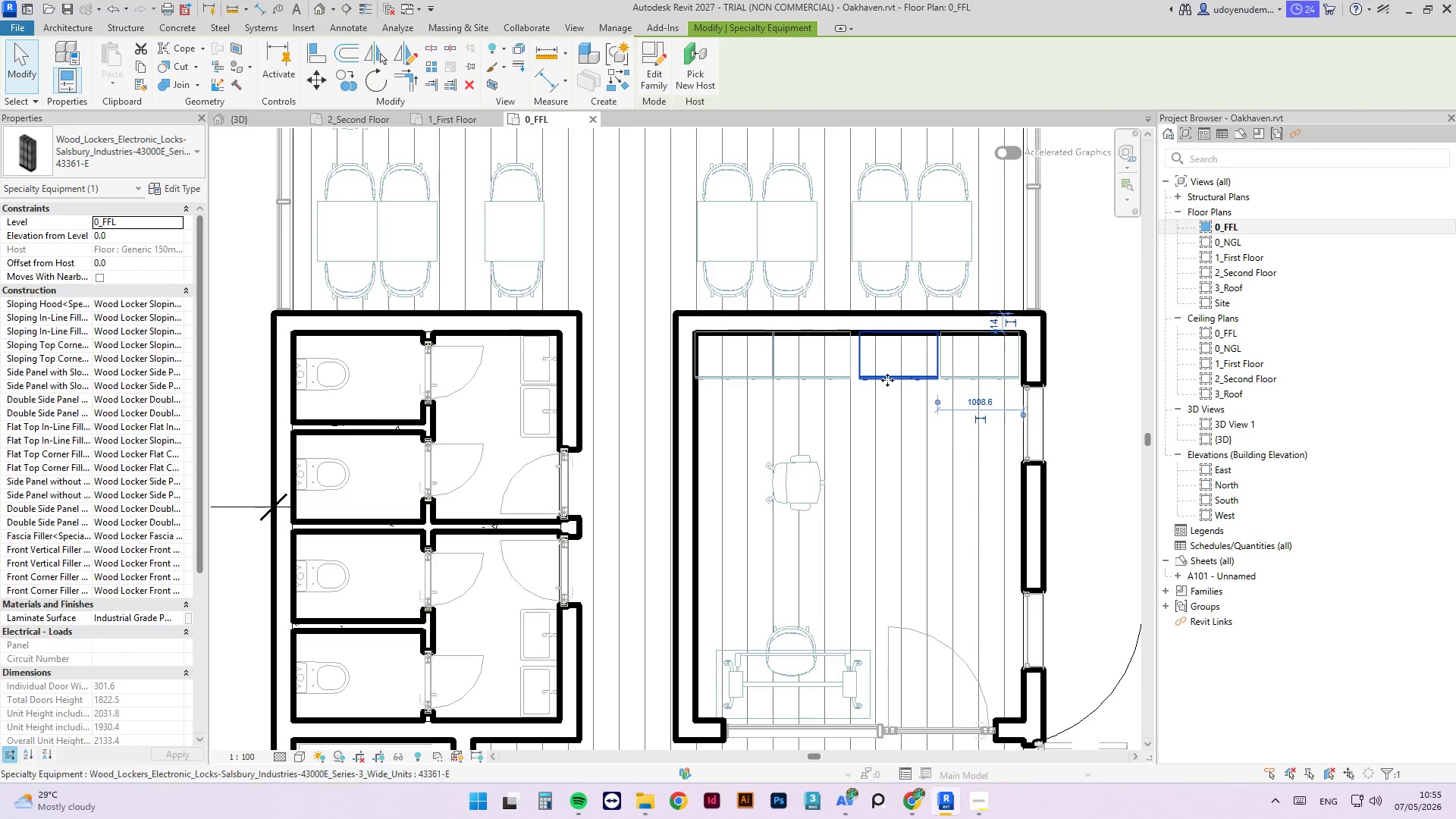 
key(ArrowRight)
 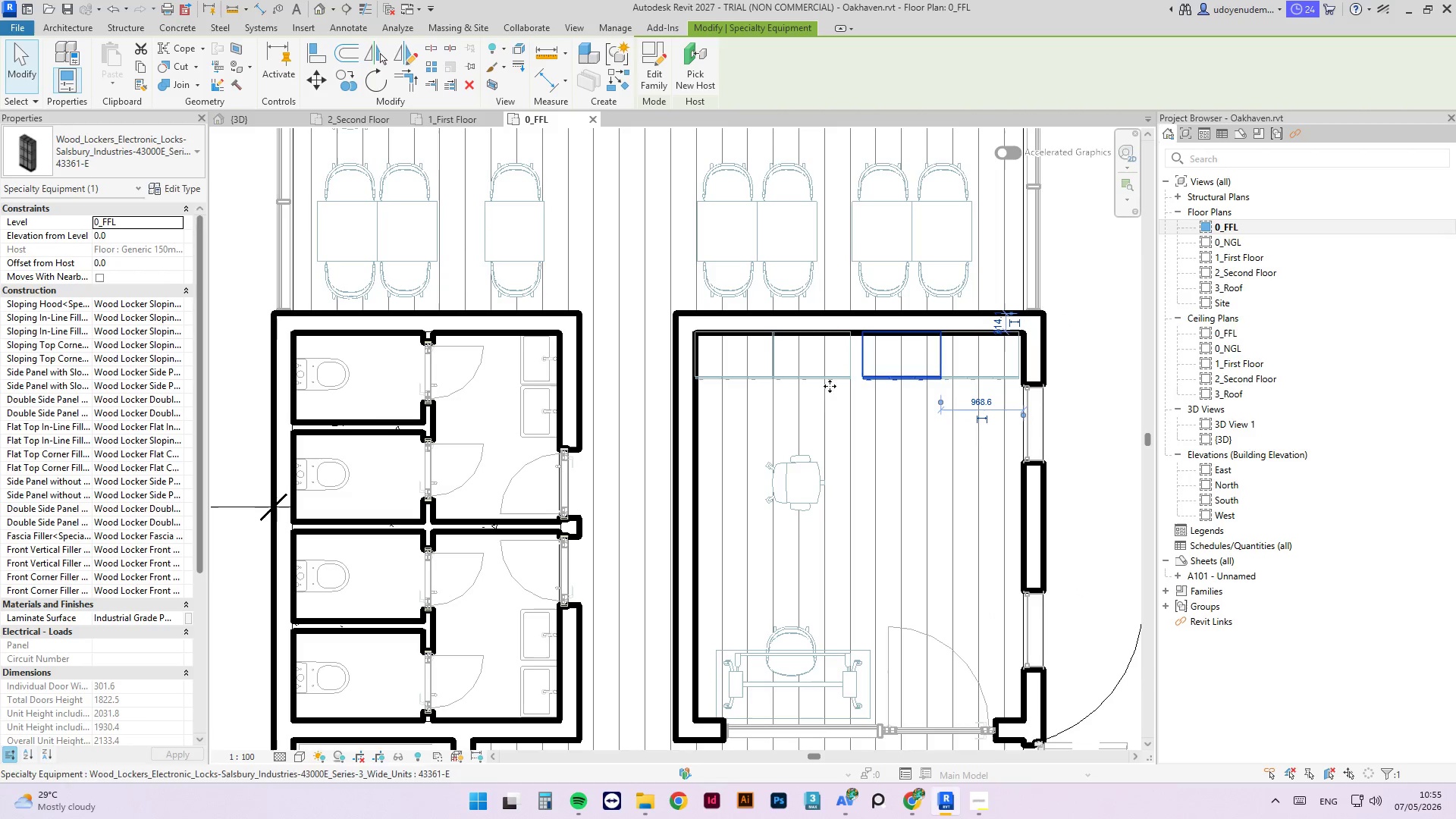 
left_click([818, 381])
 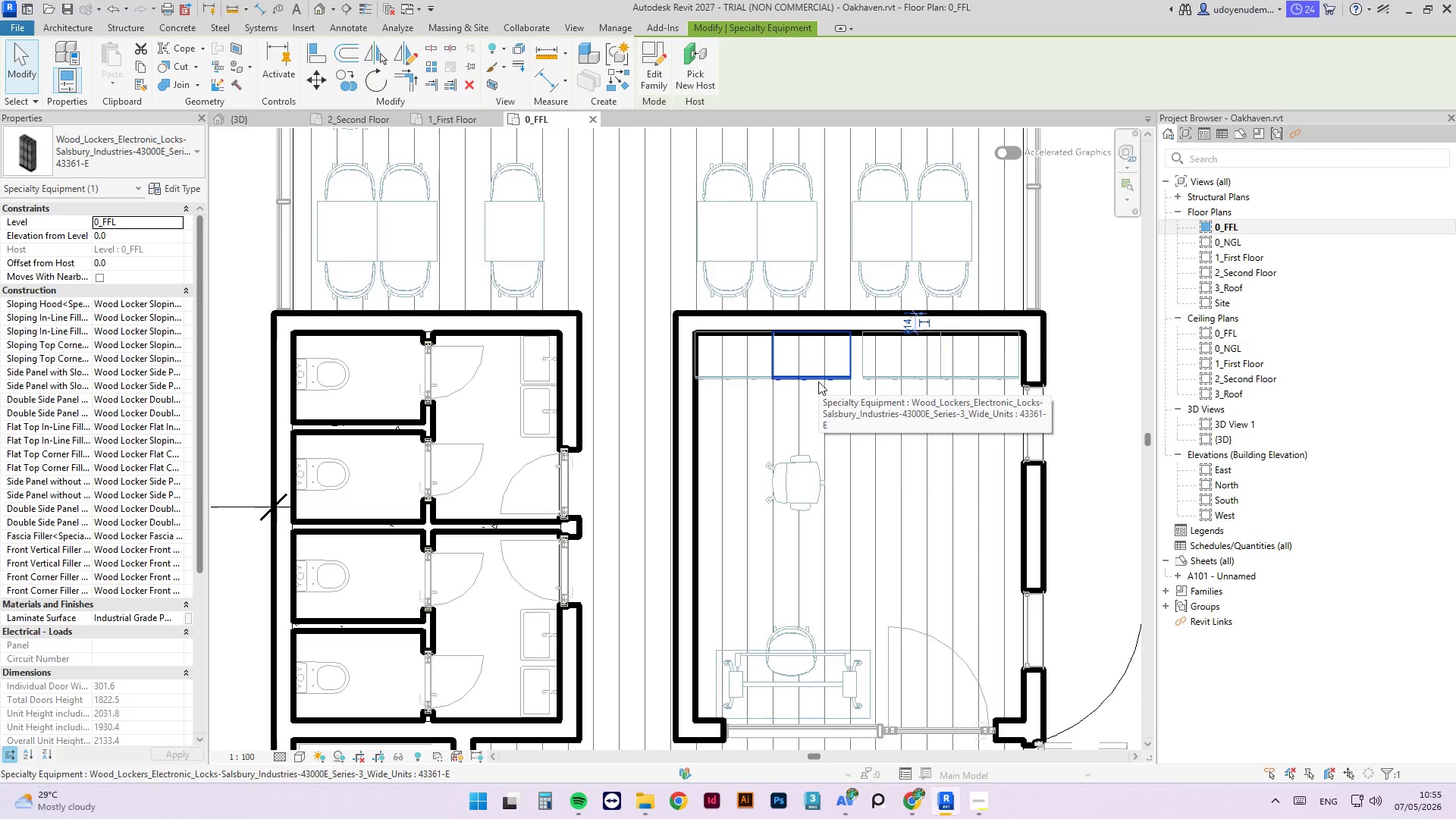 
key(ArrowRight)
 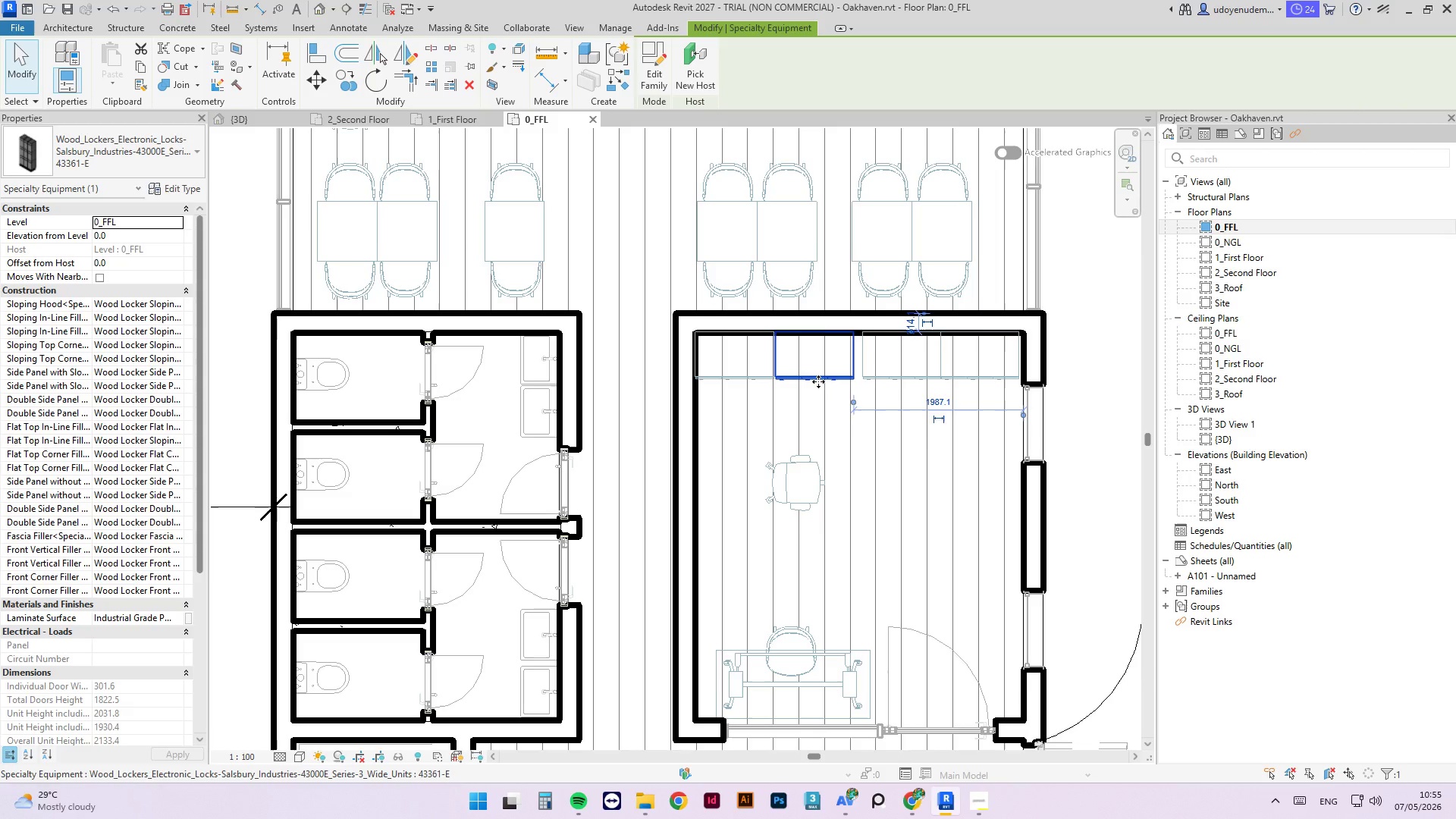 
key(ArrowRight)
 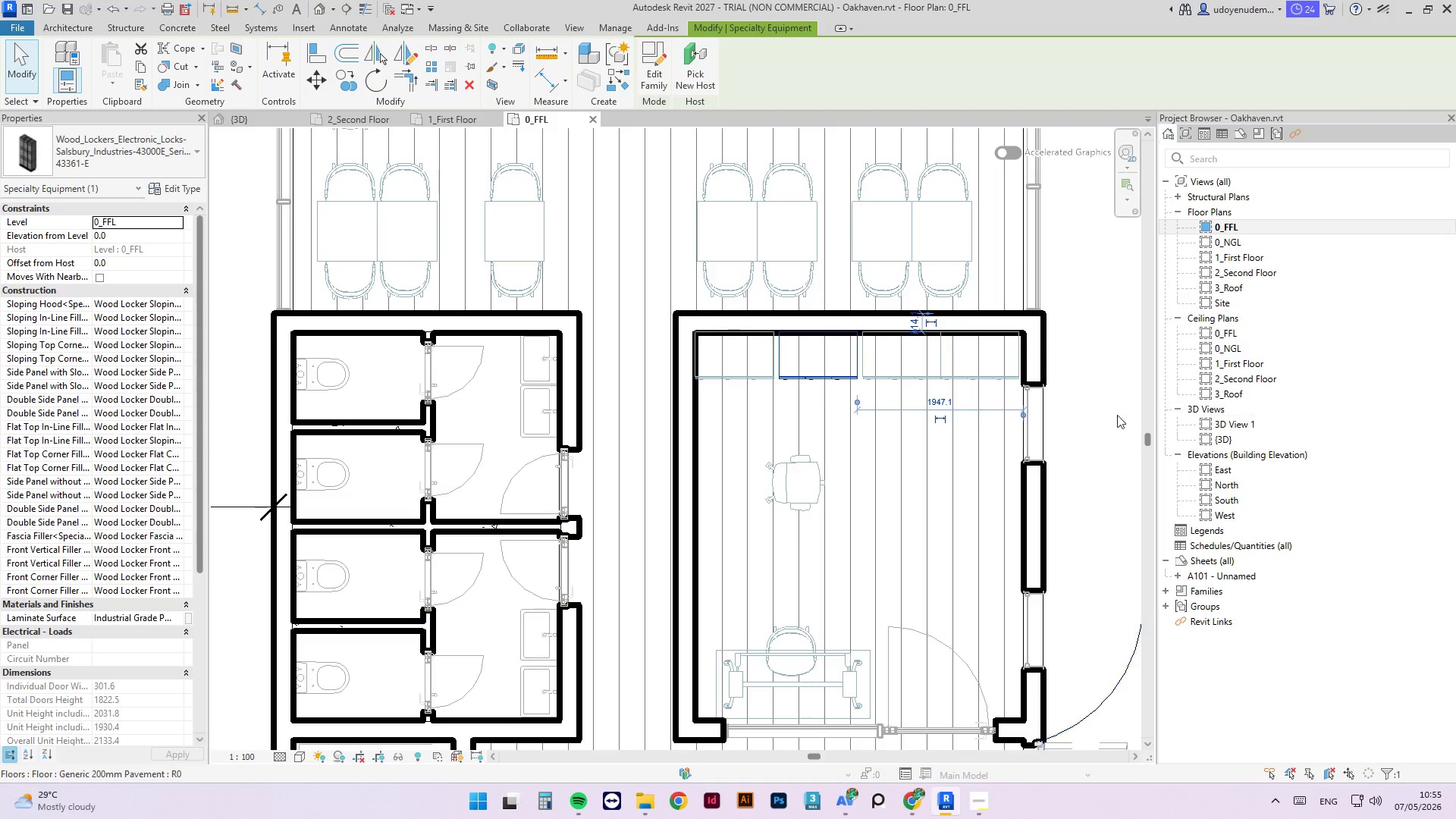 
left_click([899, 381])
 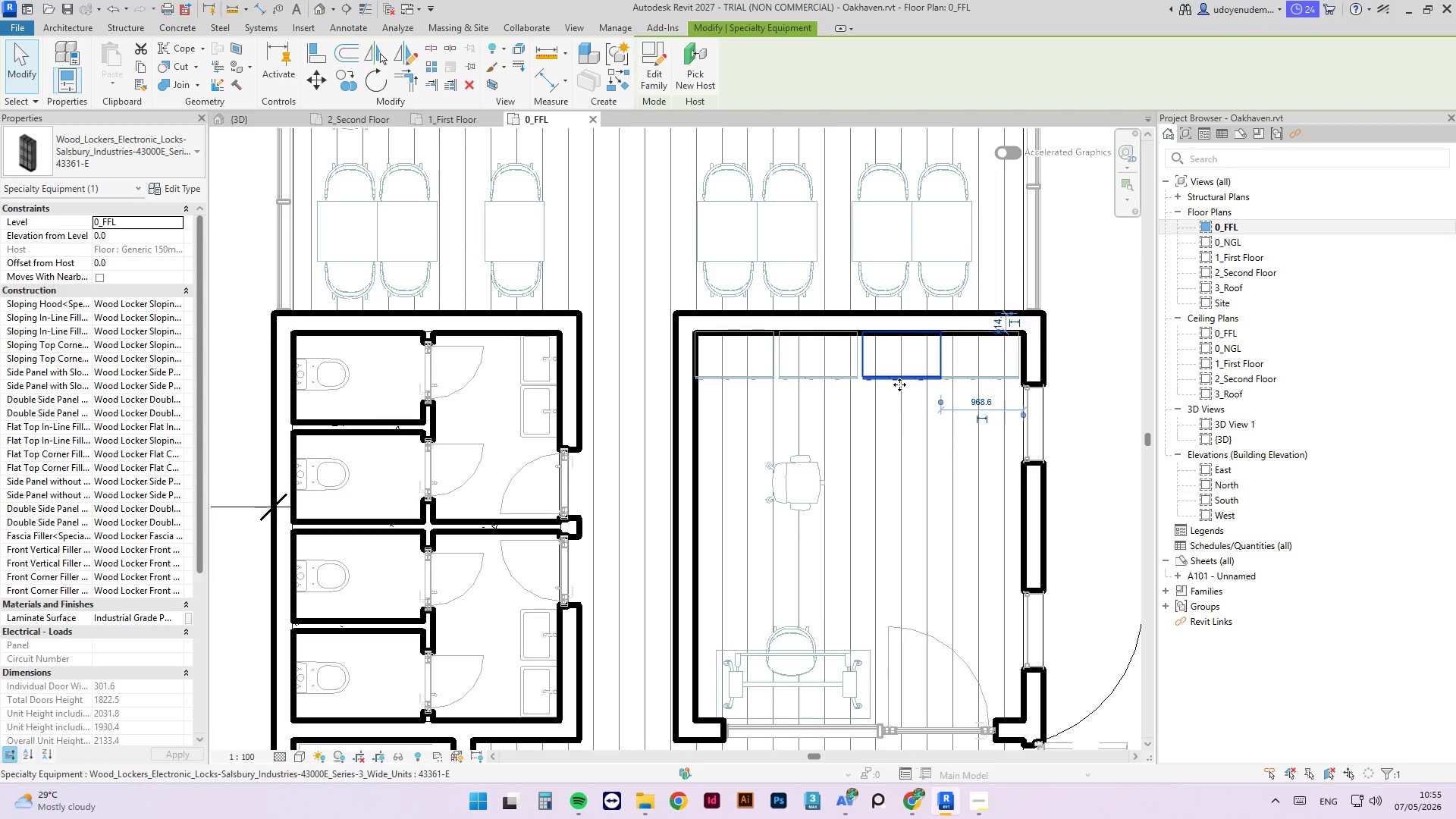 
key(ArrowLeft)
 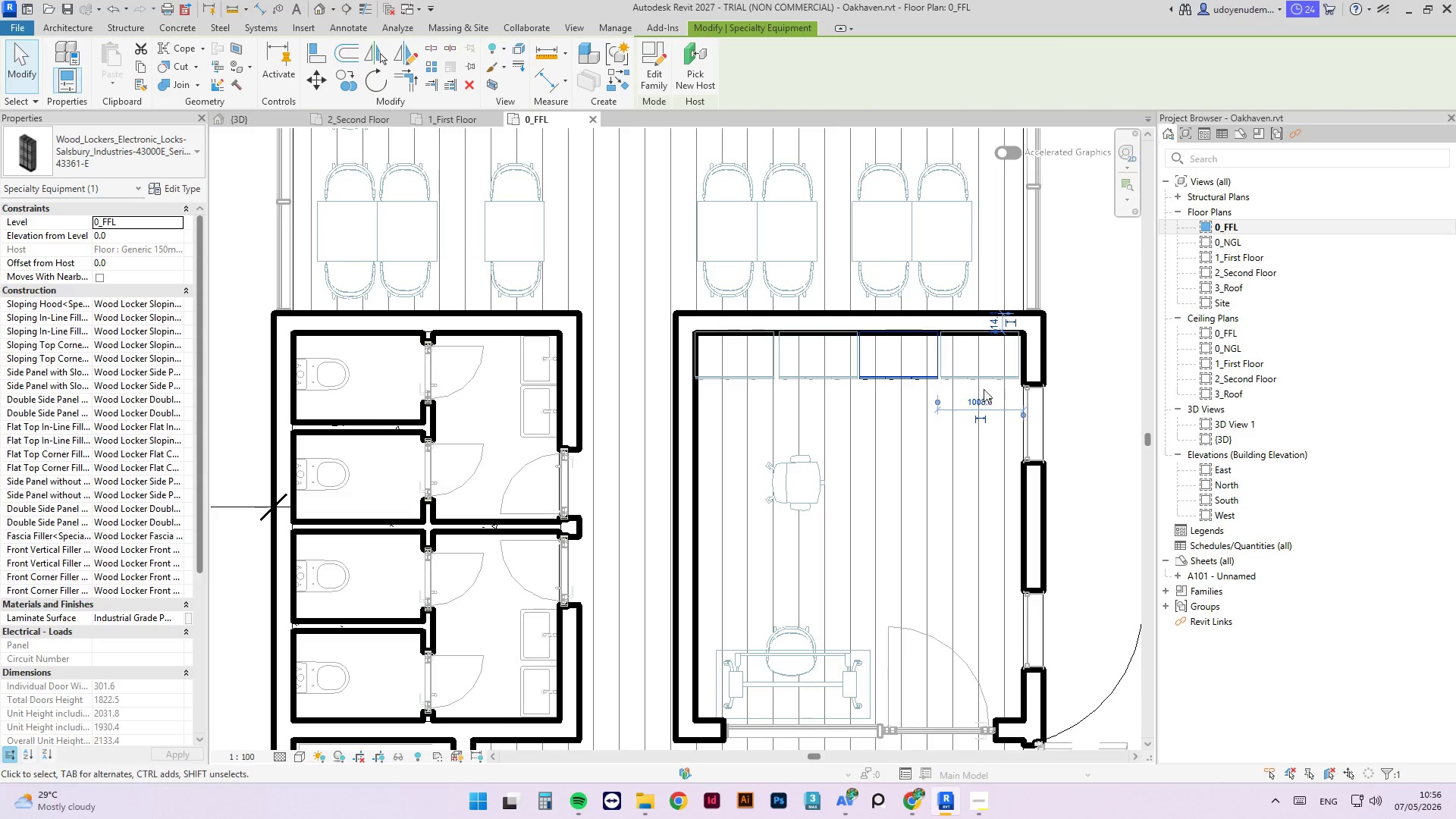 
left_click([977, 379])
 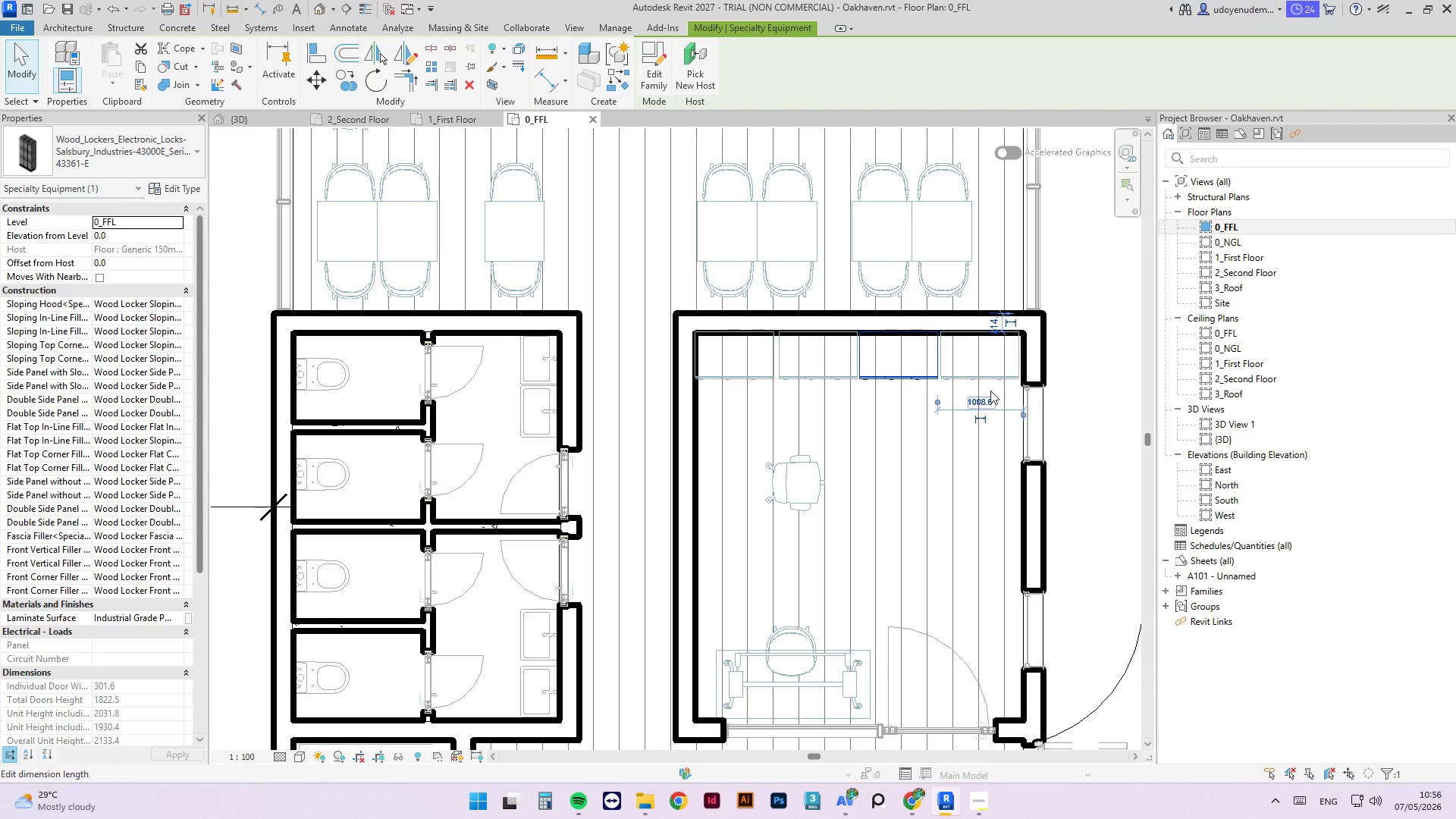 
left_click([1106, 406])
 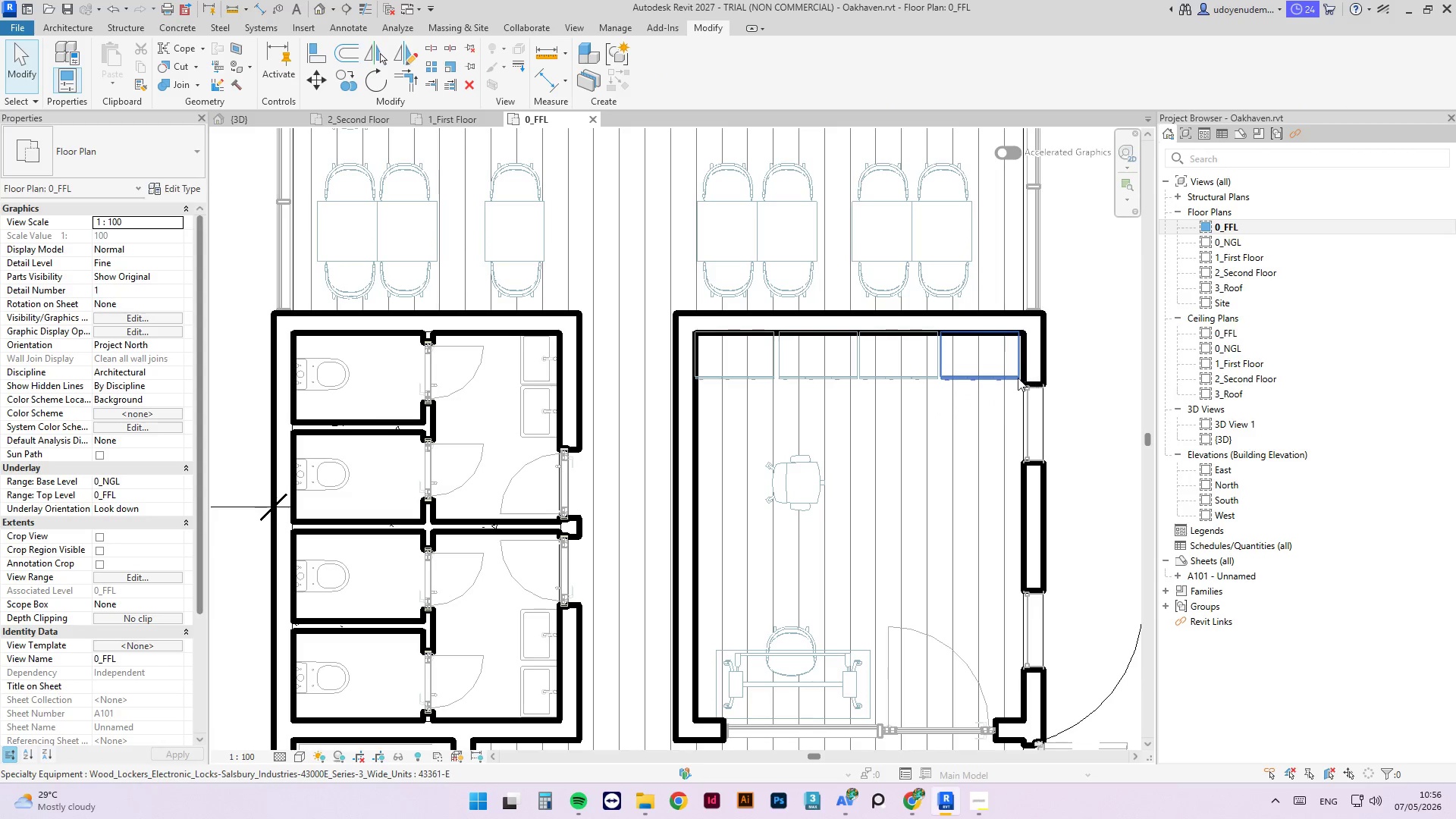 
left_click([1015, 378])
 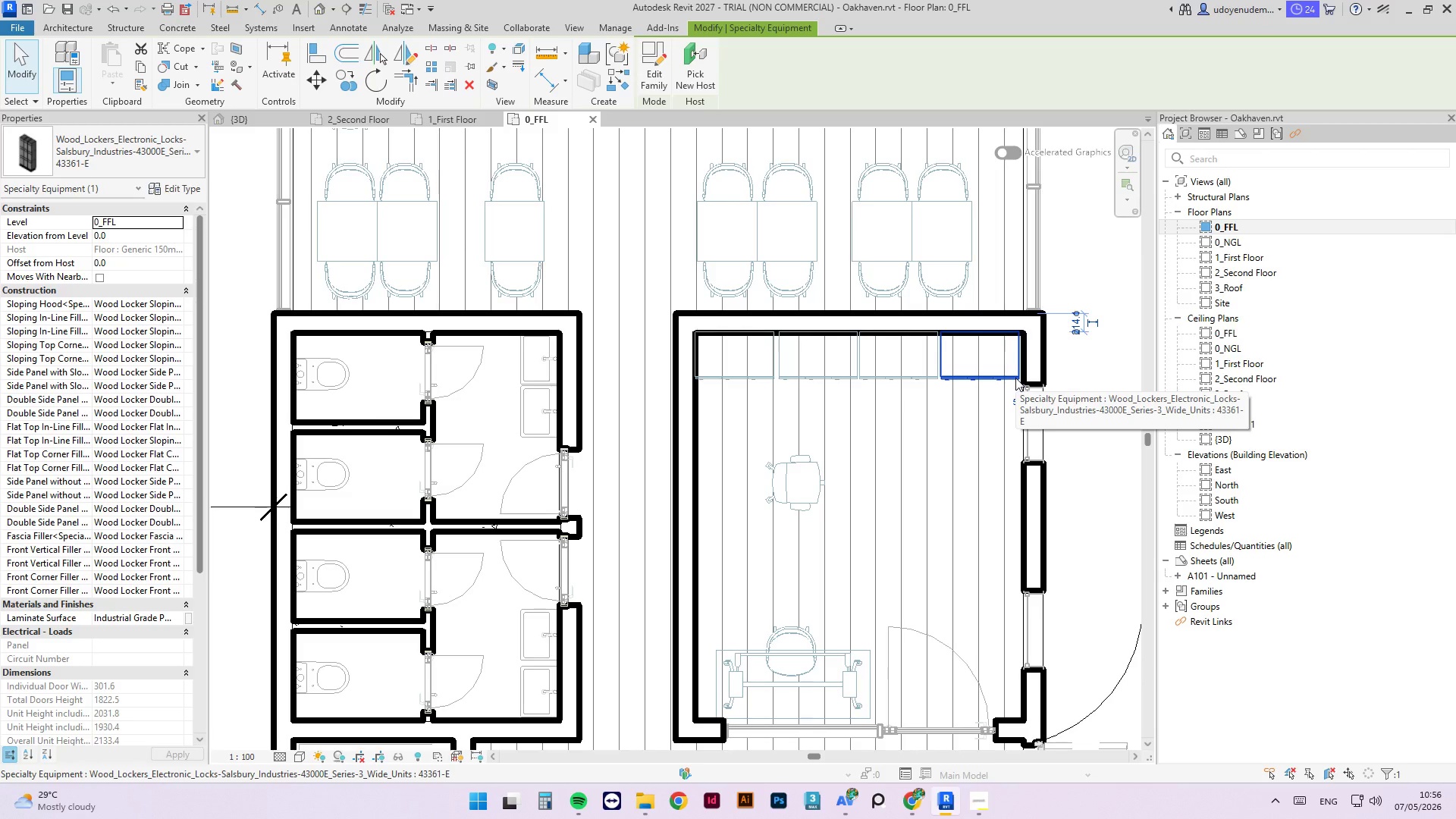 
key(ArrowRight)
 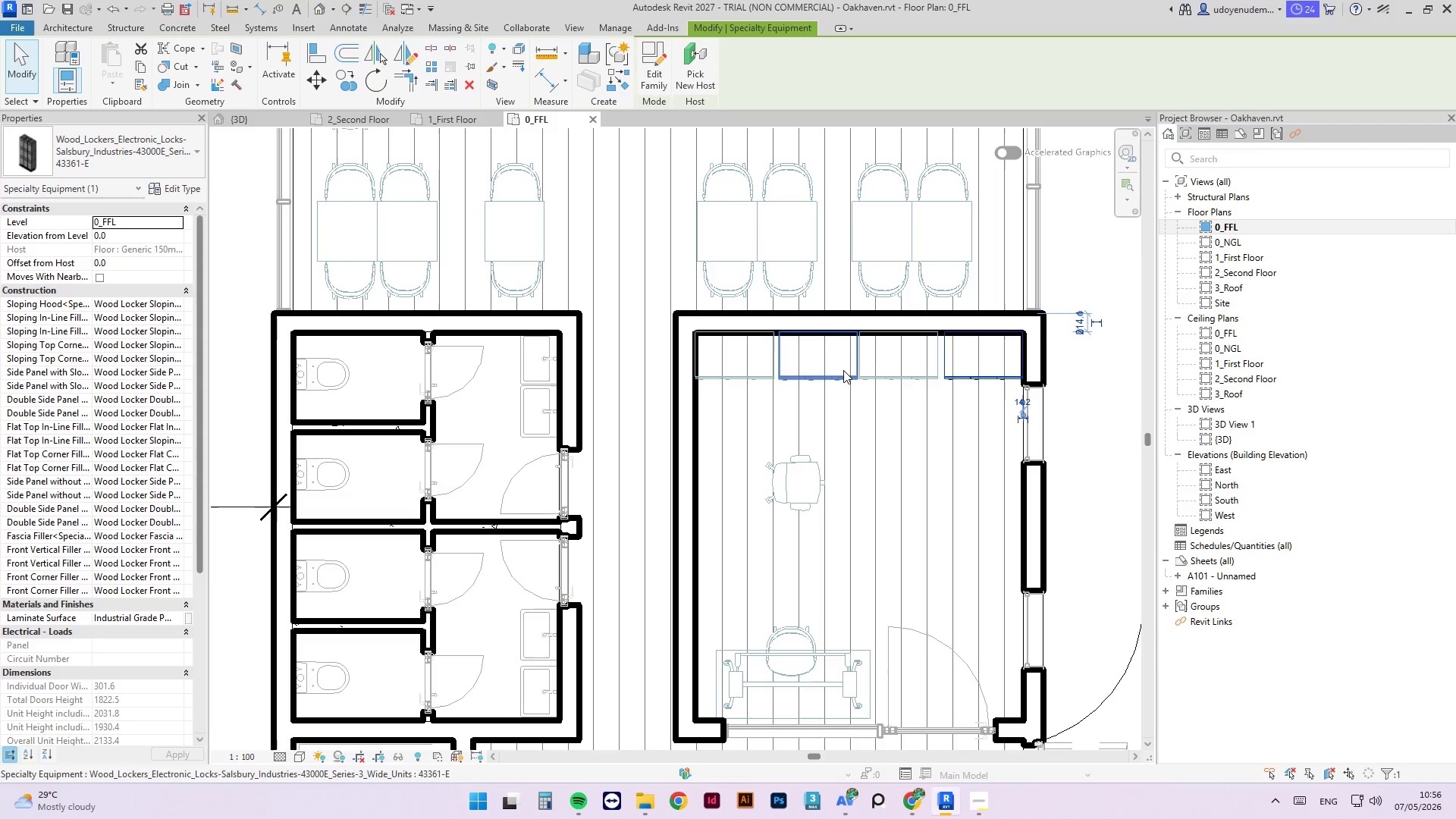 
left_click([885, 381])
 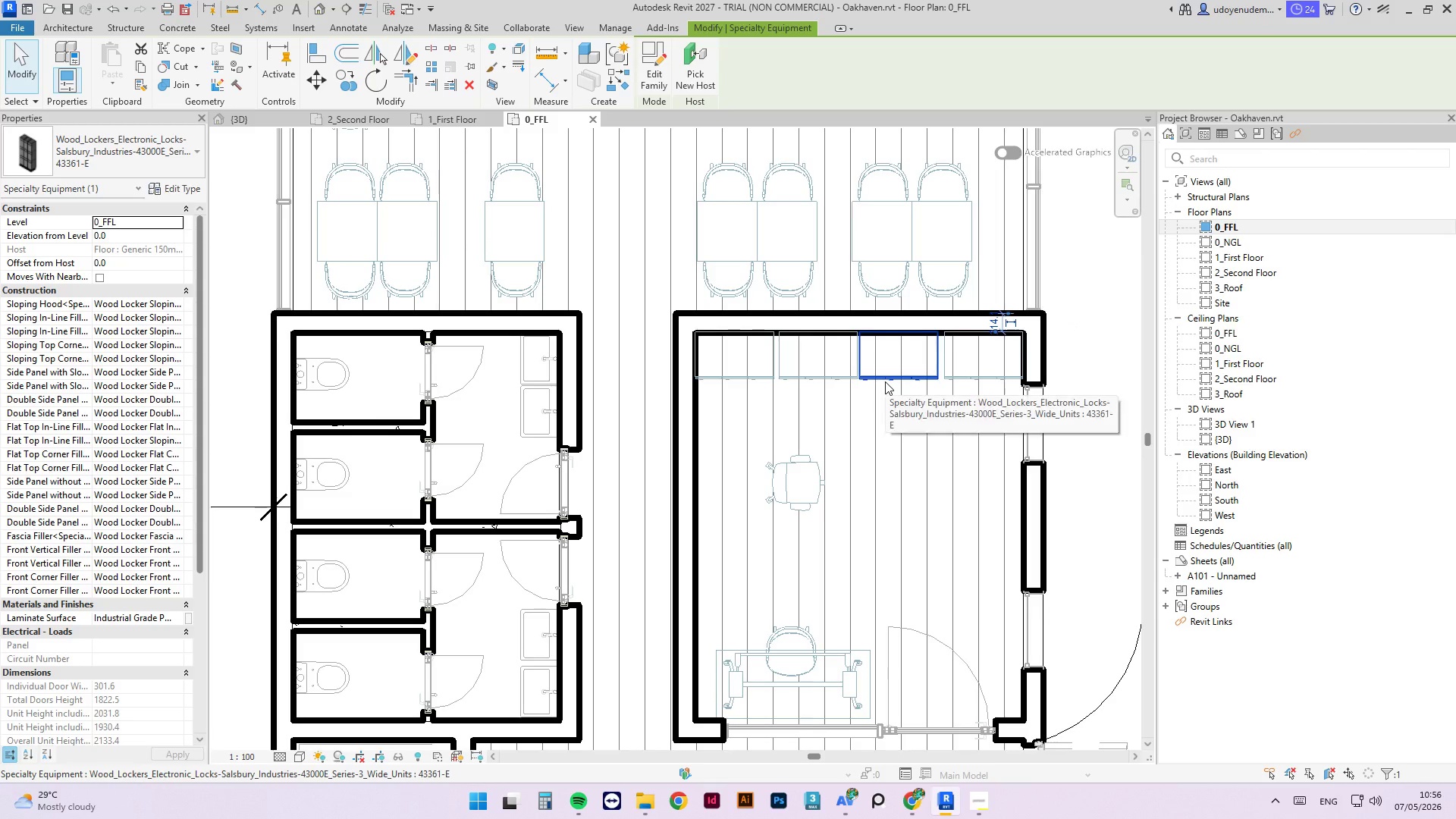 
key(ArrowRight)
 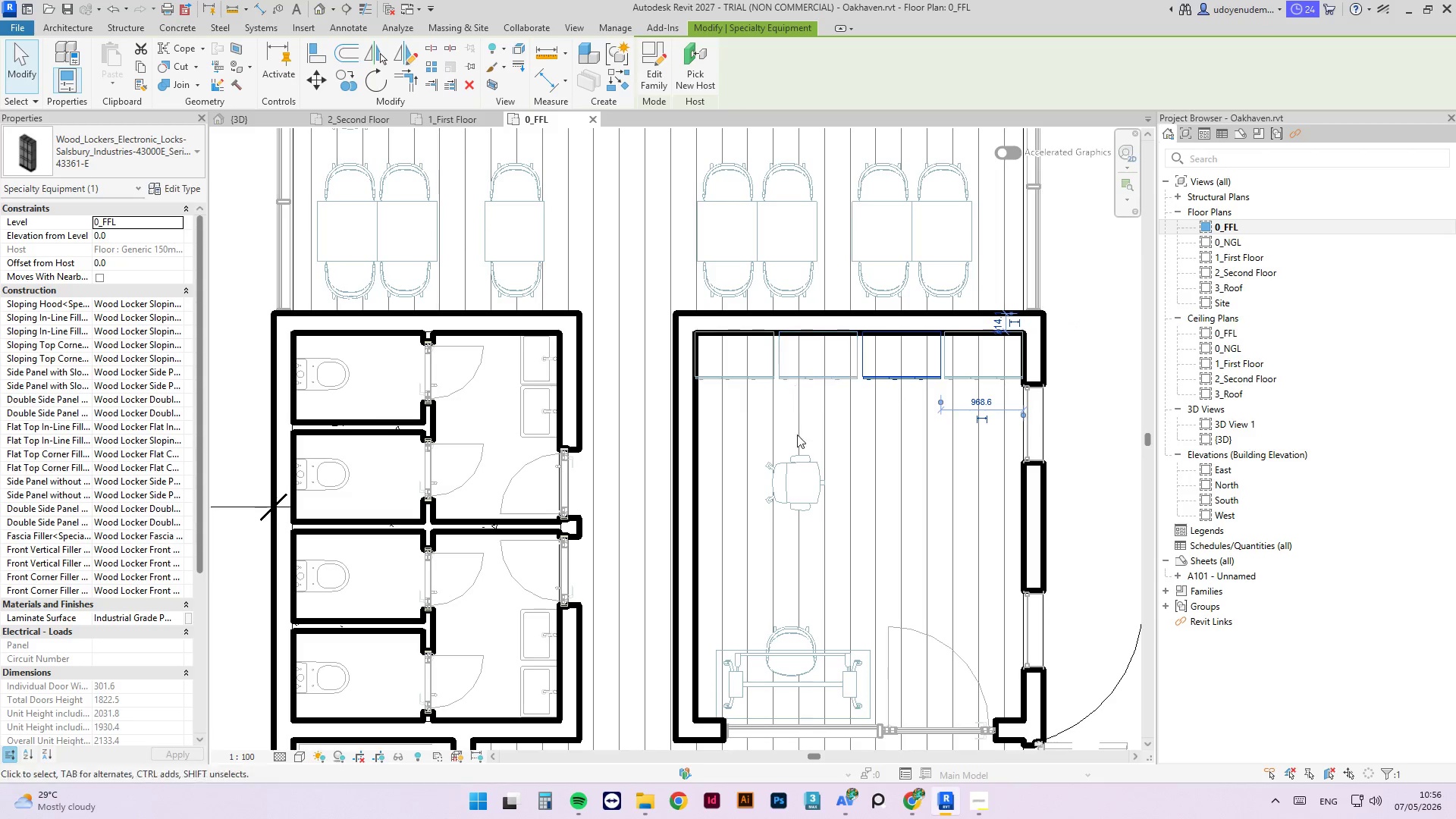 
left_click([807, 467])
 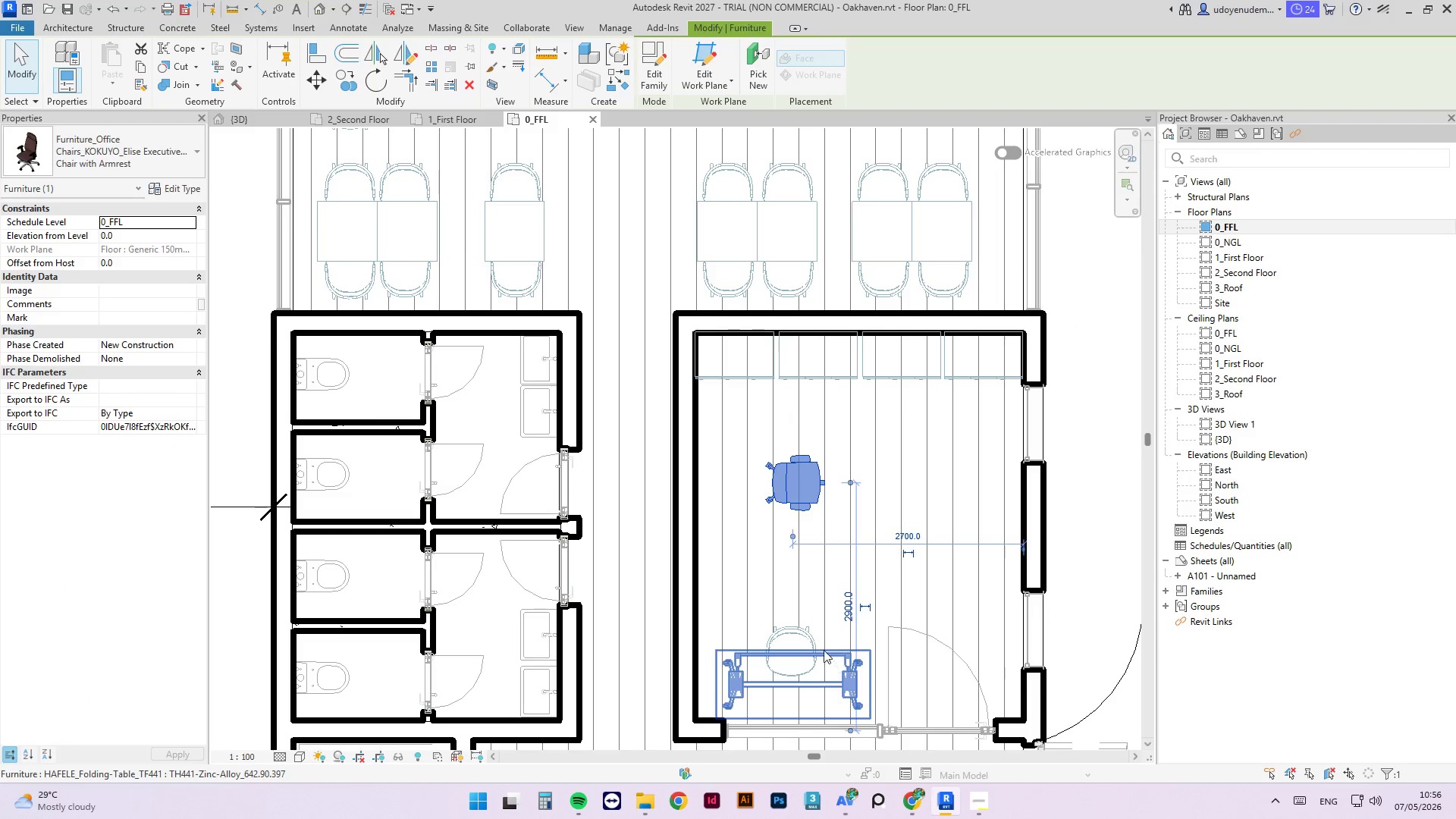 
left_click([823, 648])
 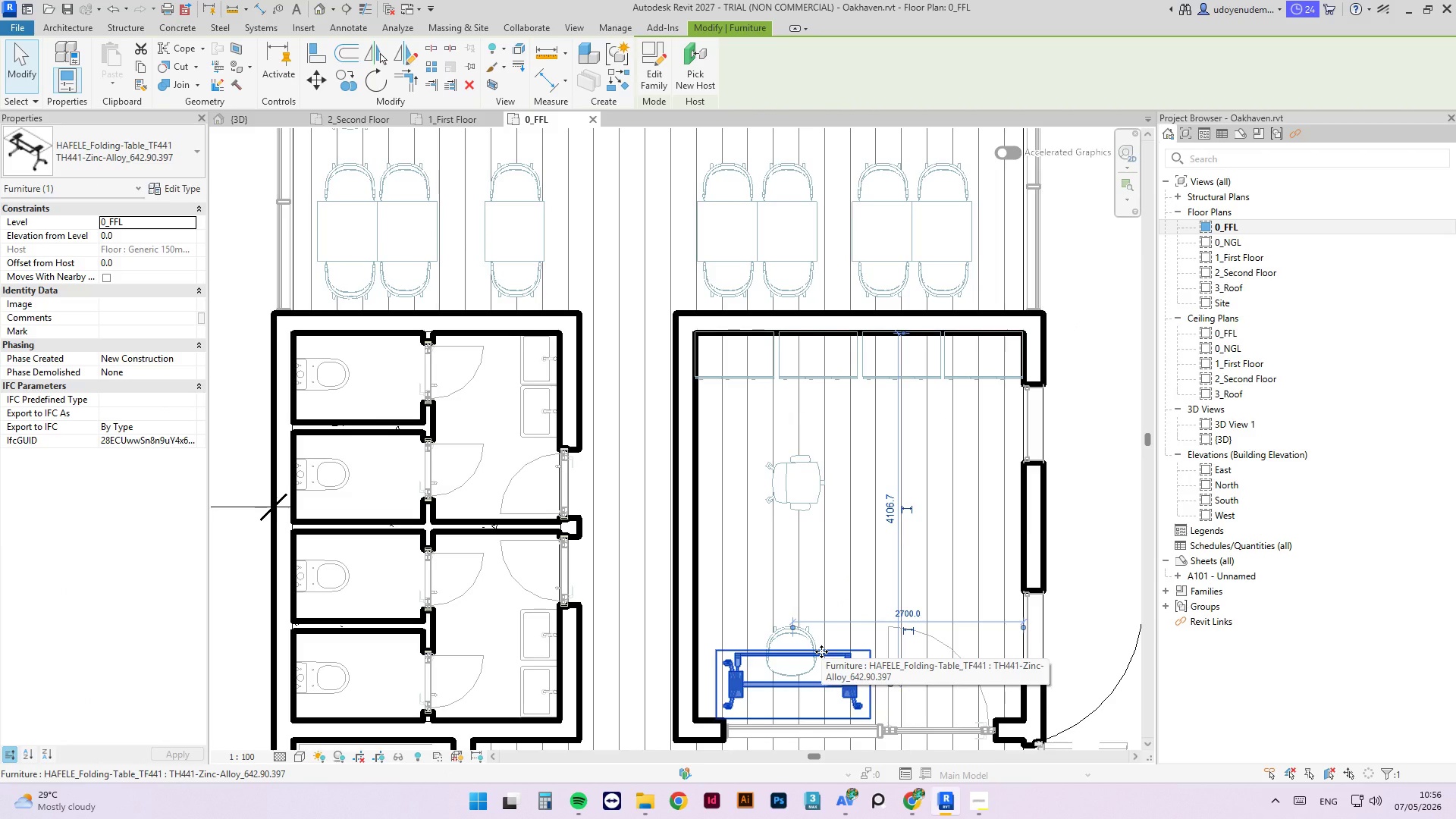 
type(cs)
 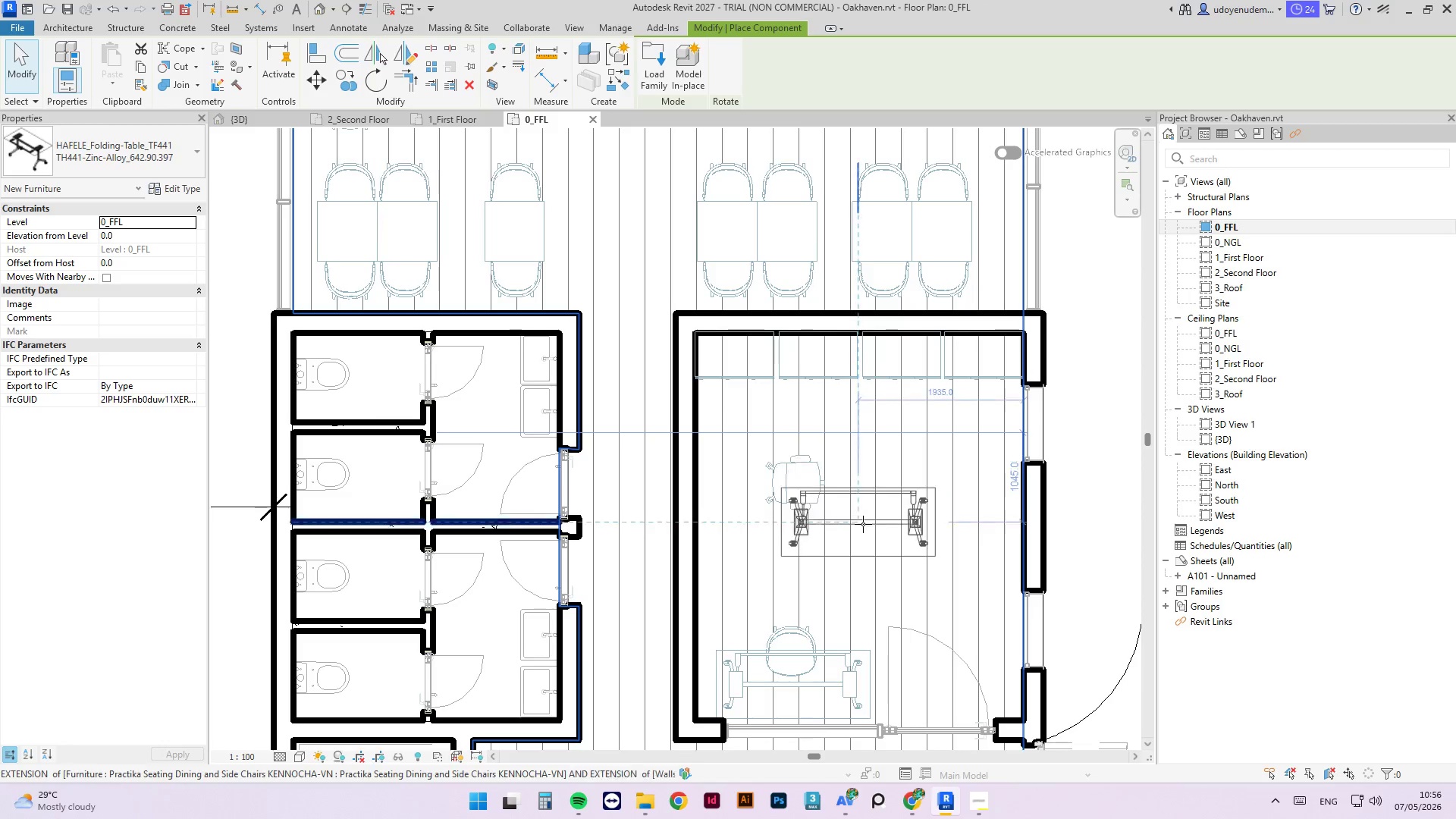 
key(Space)
 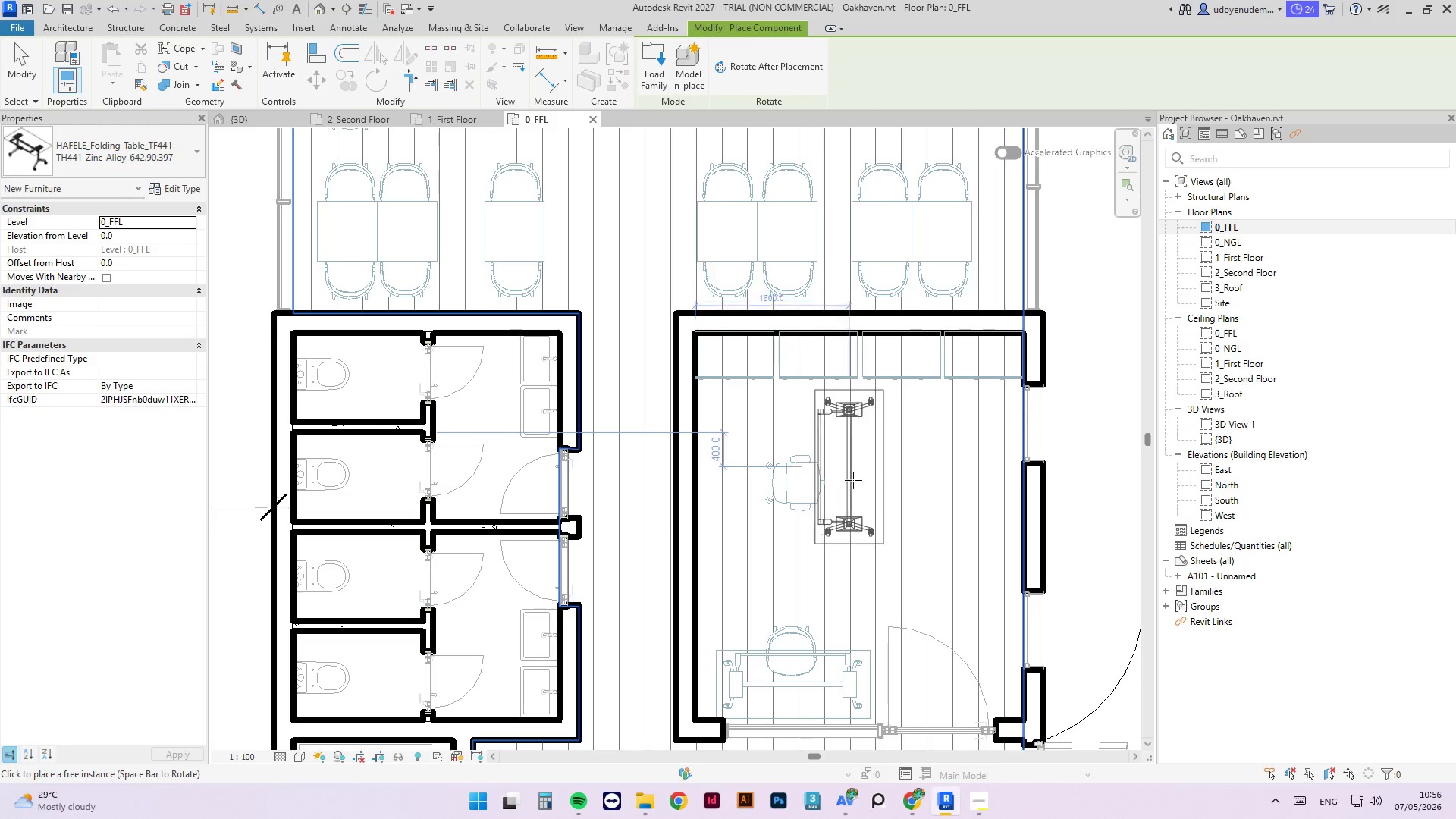 
scroll: coordinate [858, 494], scroll_direction: up, amount: 2.0
 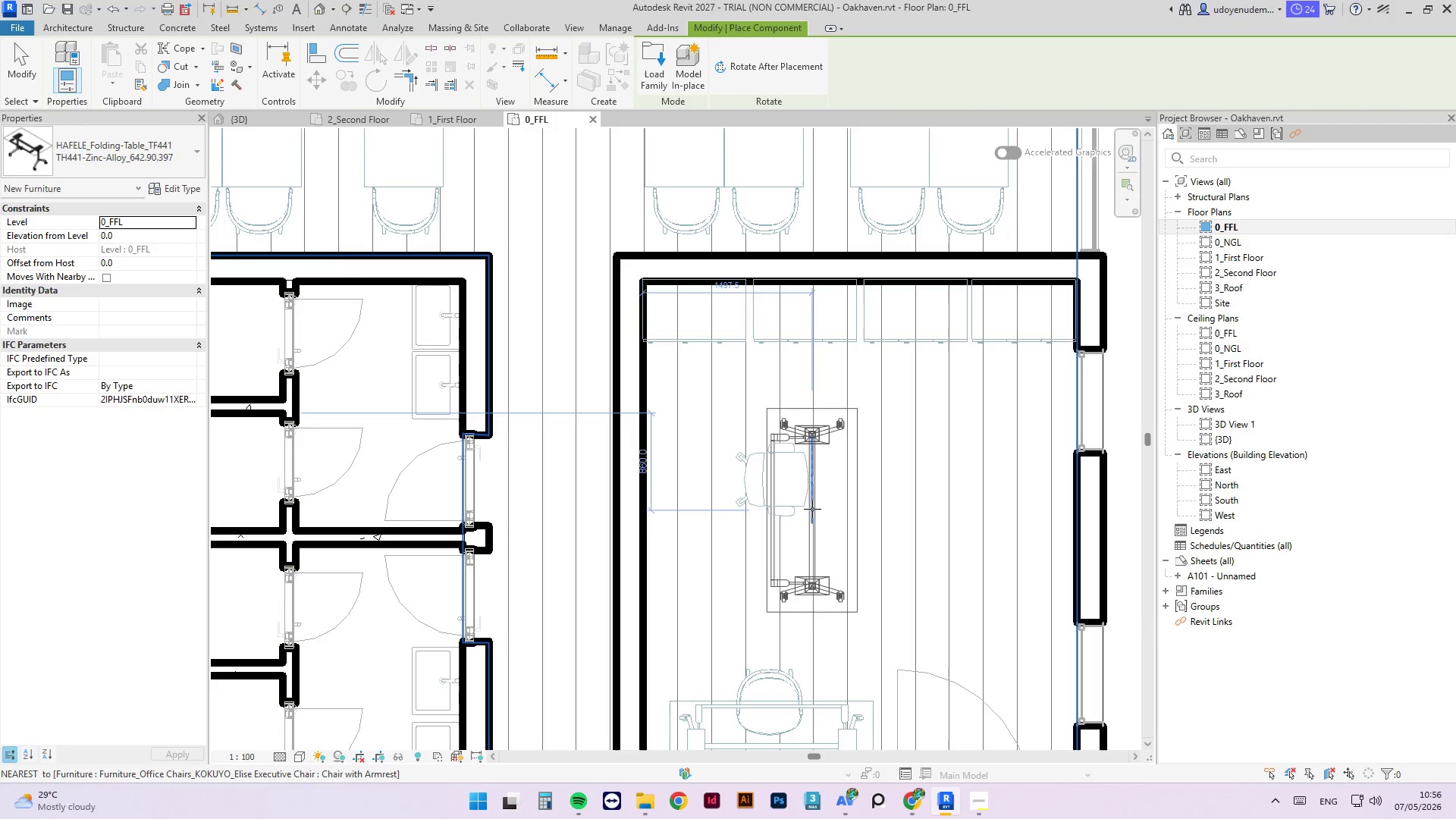 
left_click([814, 497])
 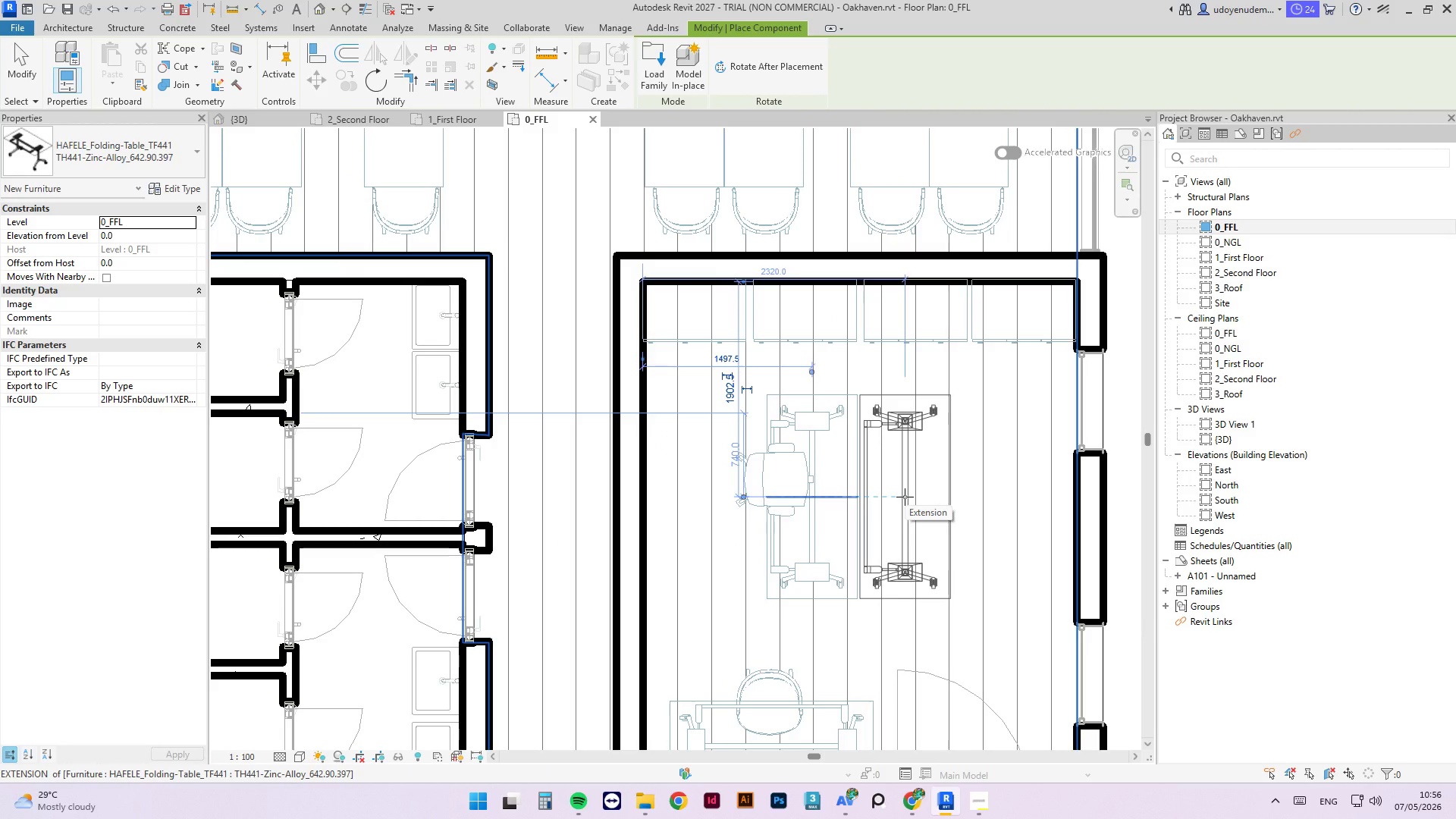 
left_click([902, 497])
 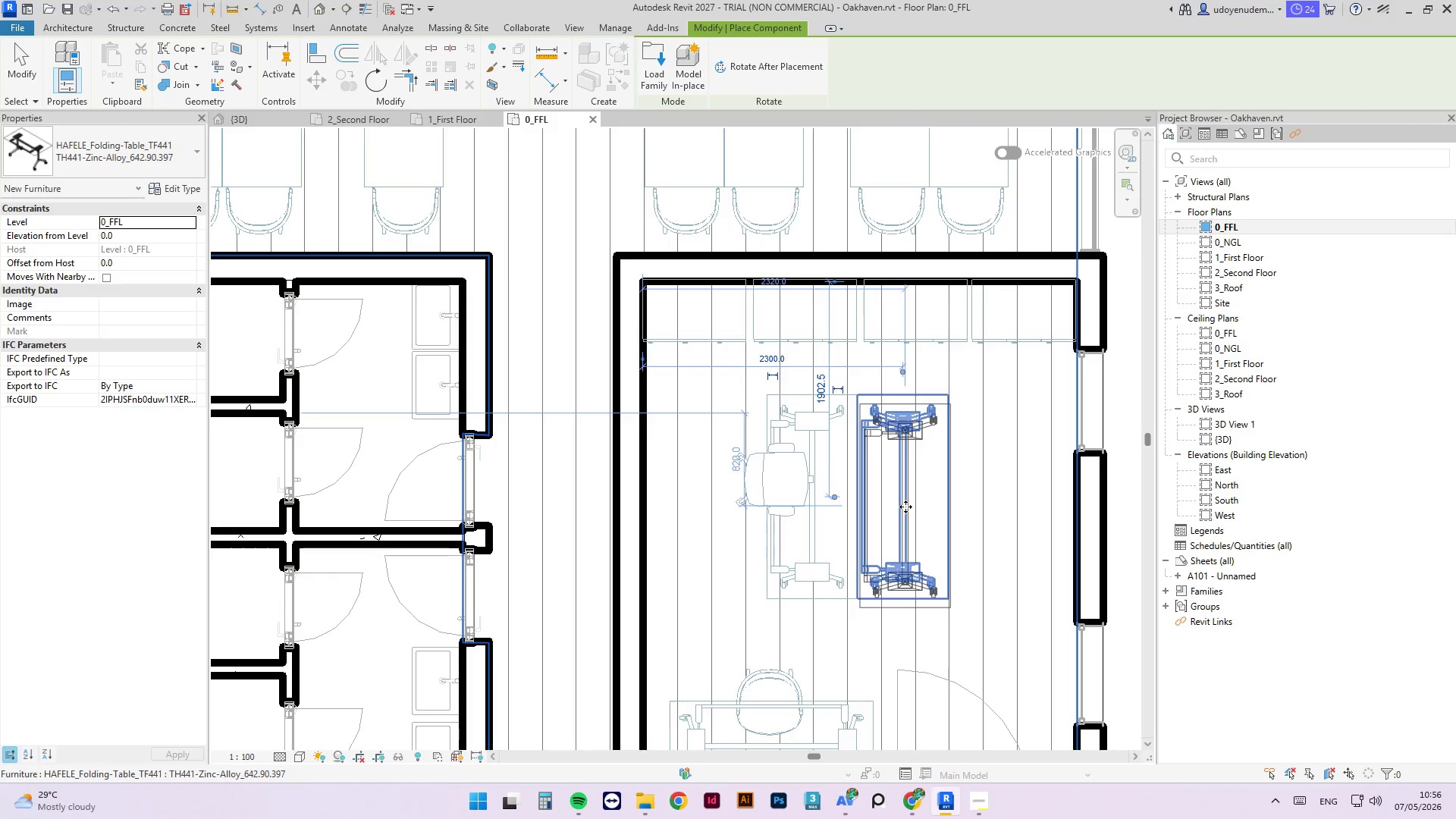 
key(Escape)
 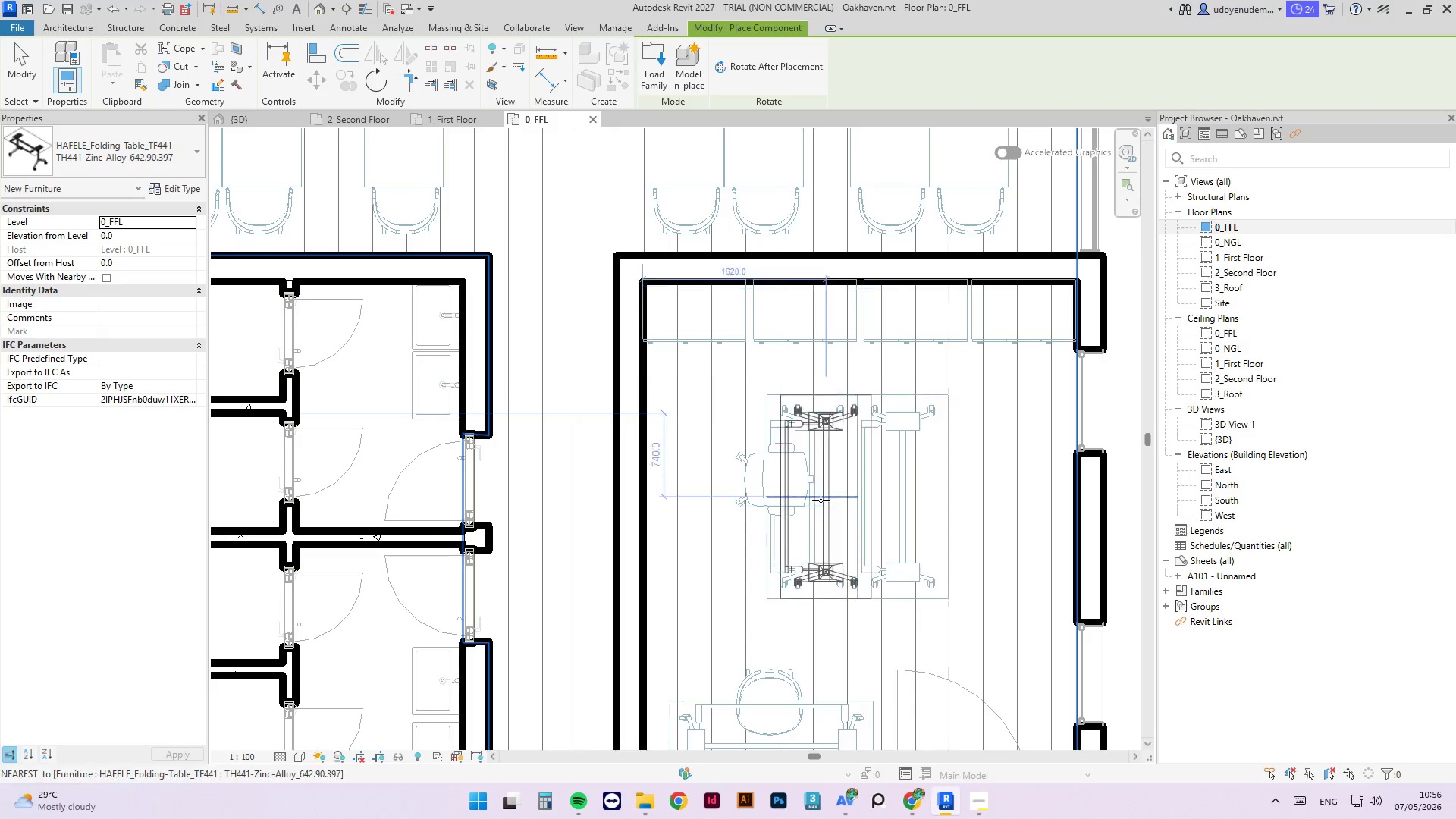 
key(Escape)
 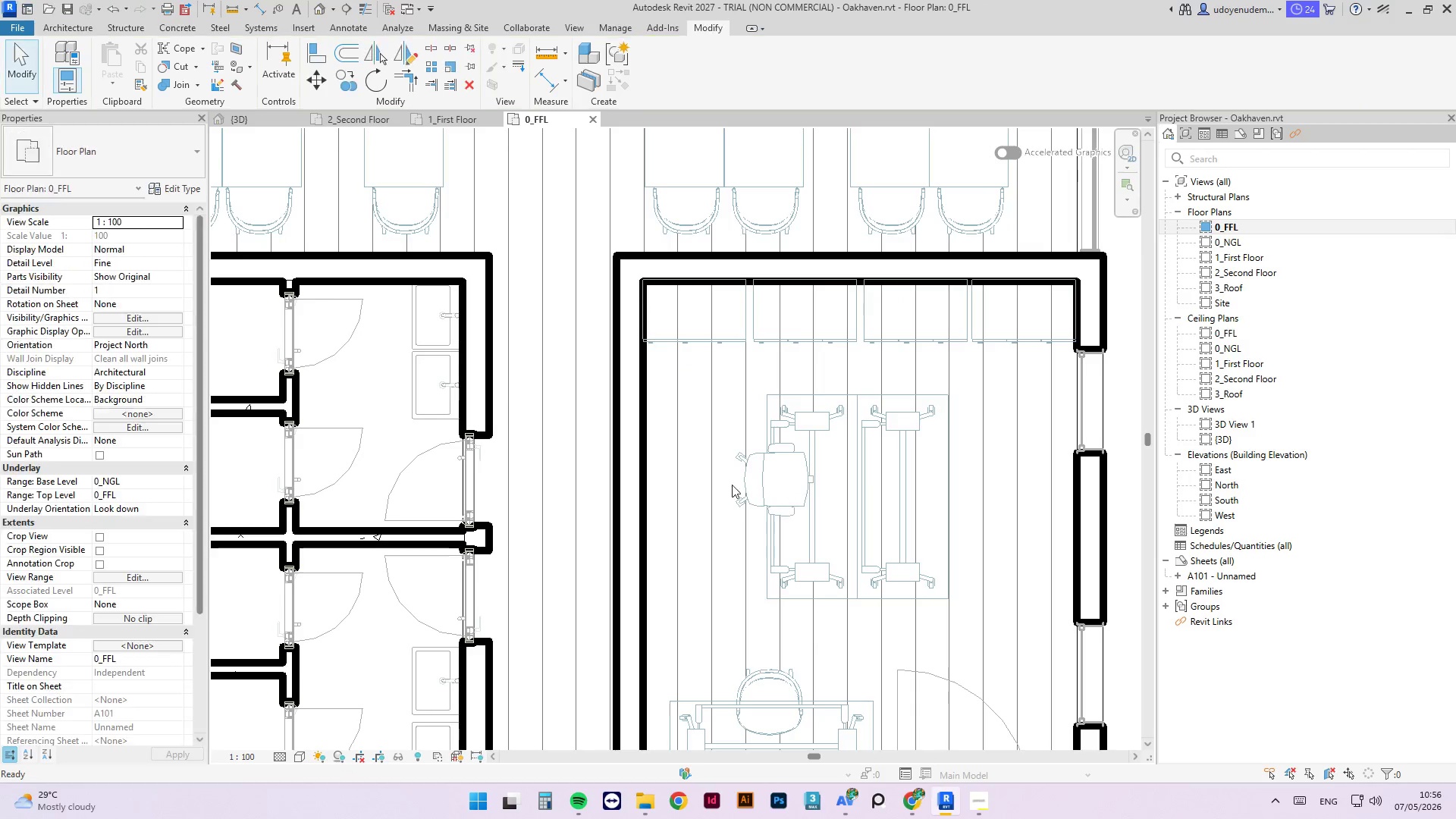 
key(Escape)
 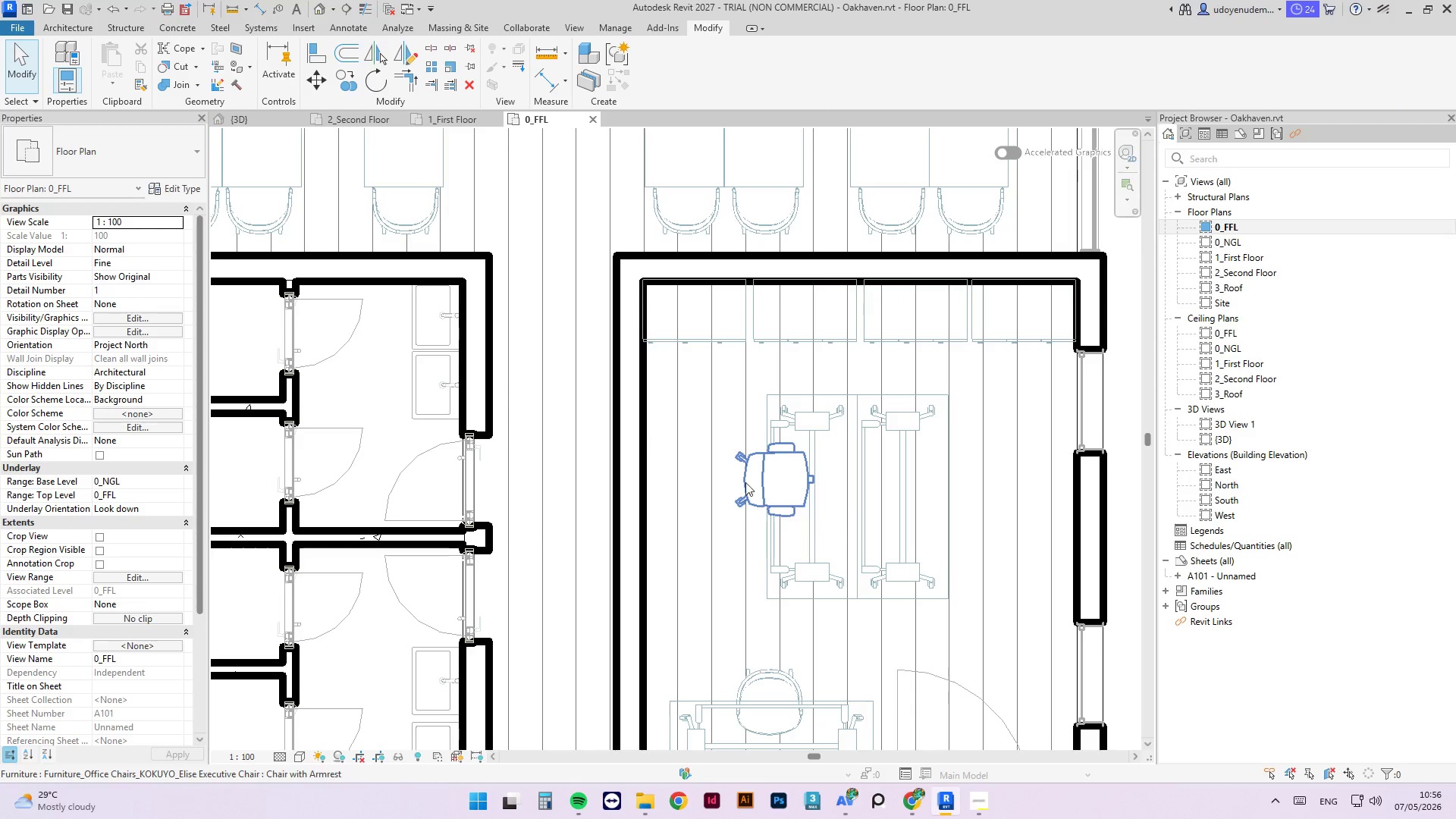 
left_click([751, 482])
 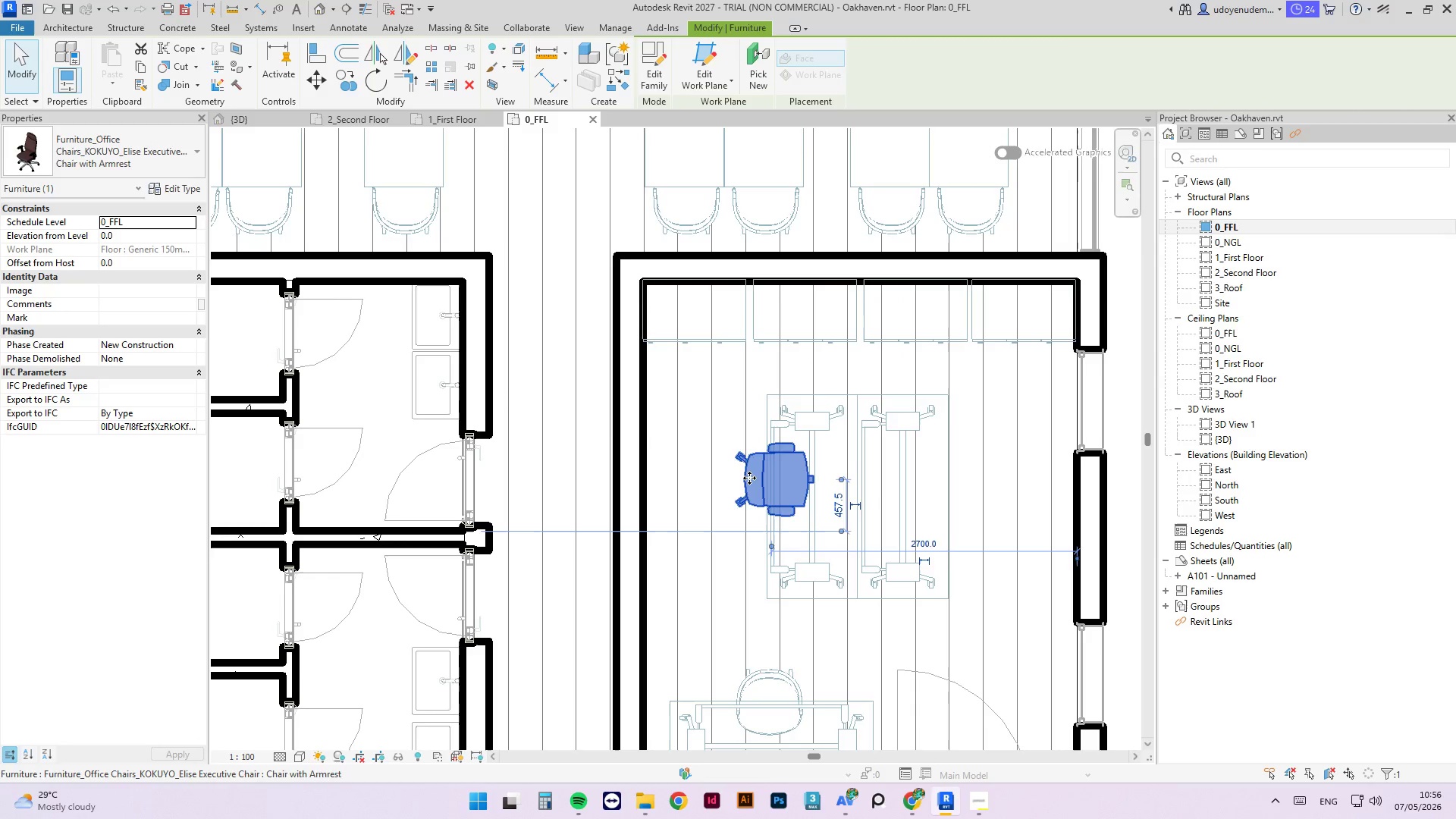 
left_click_drag(start_coordinate=[749, 478], to_coordinate=[705, 484])
 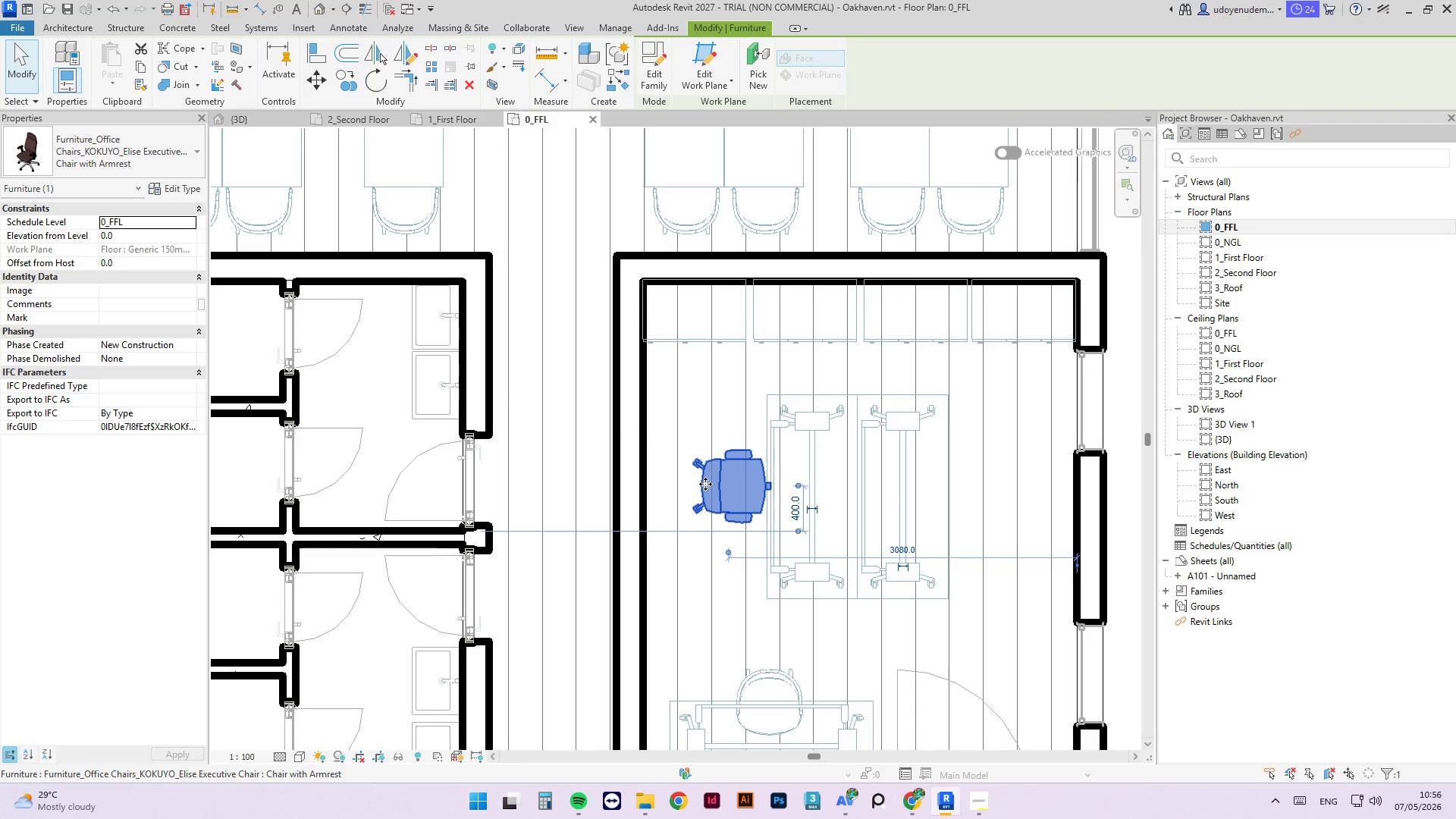 
key(C)
 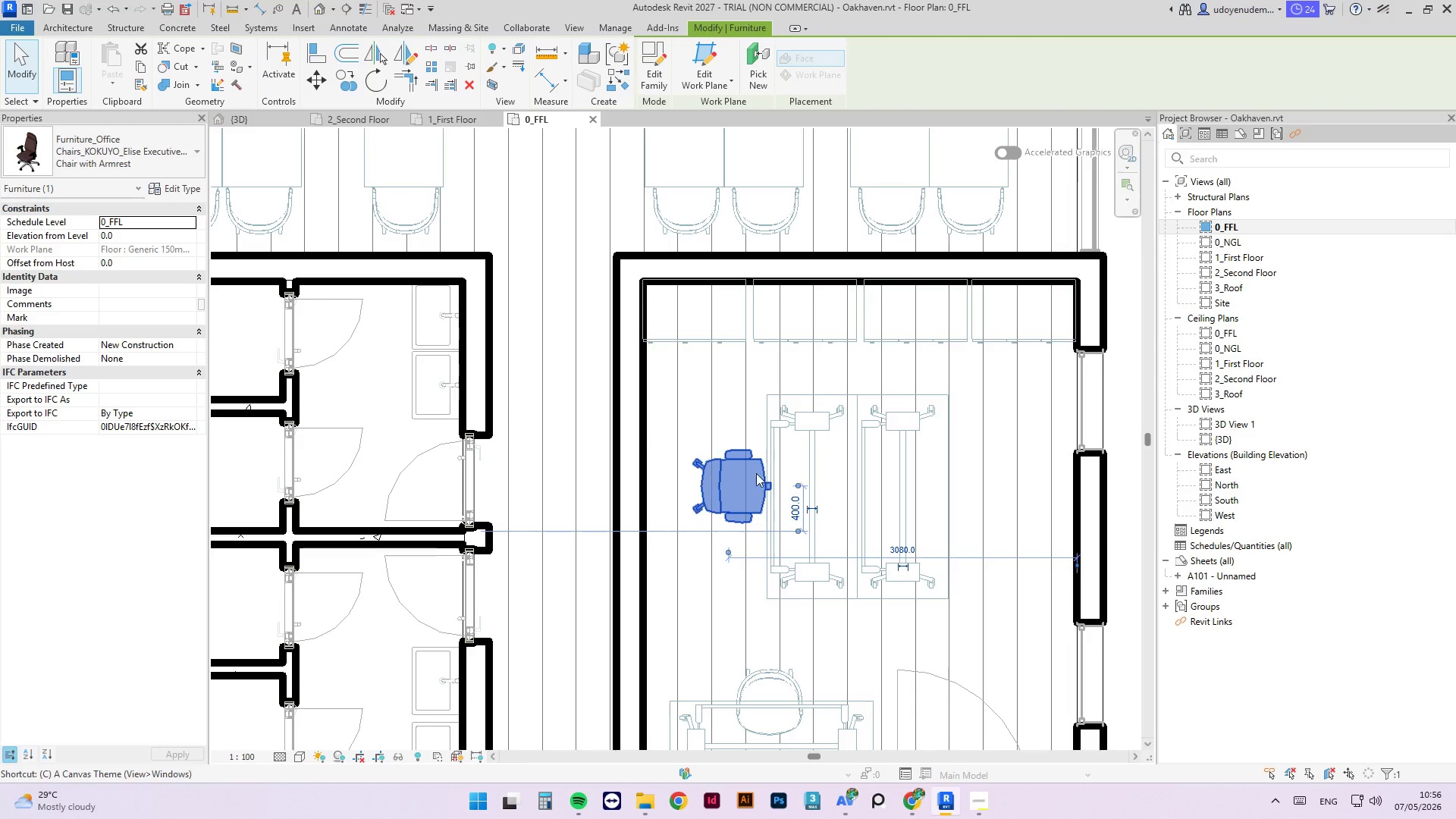 
key(S)
 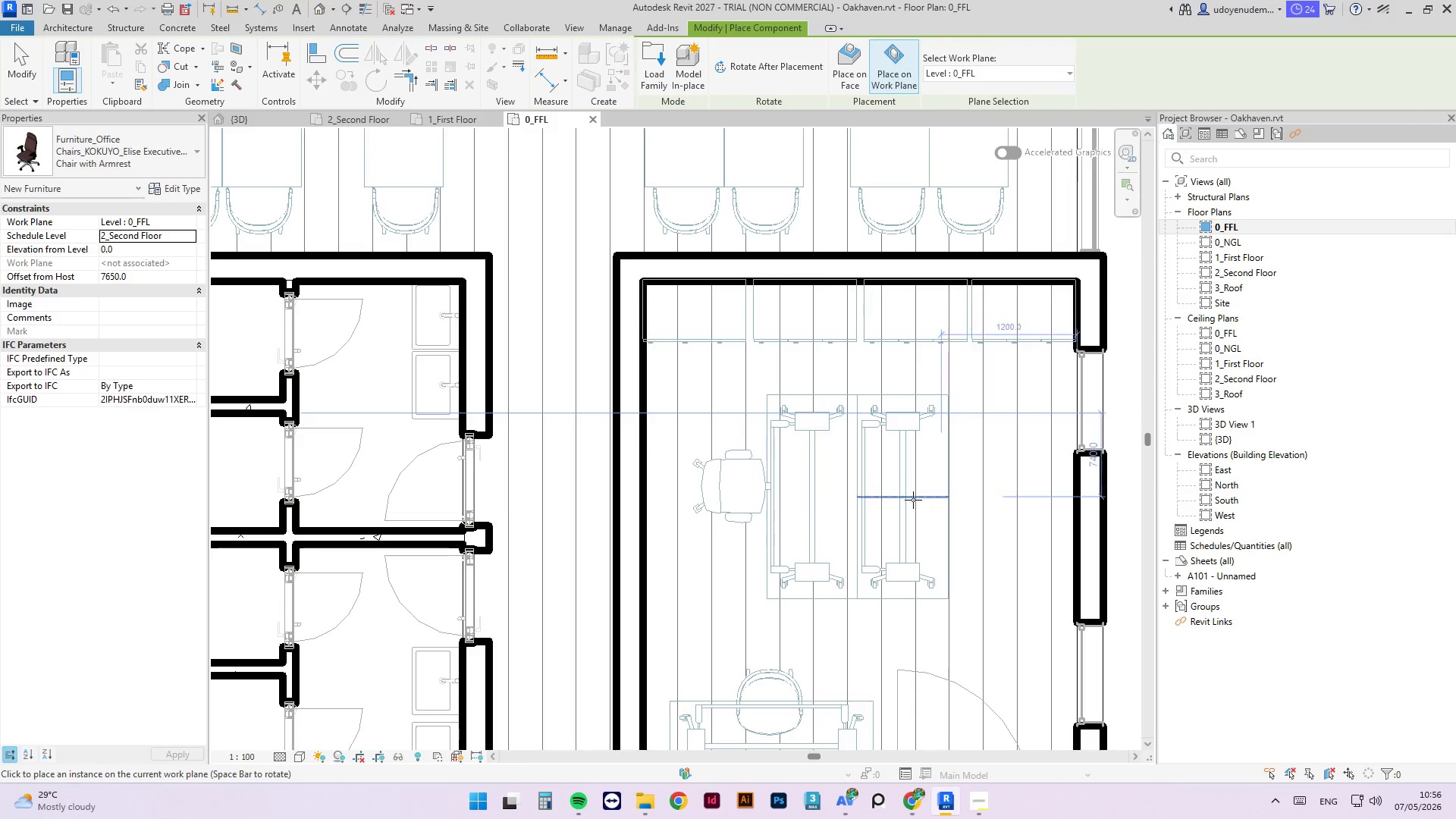 
key(Escape)
 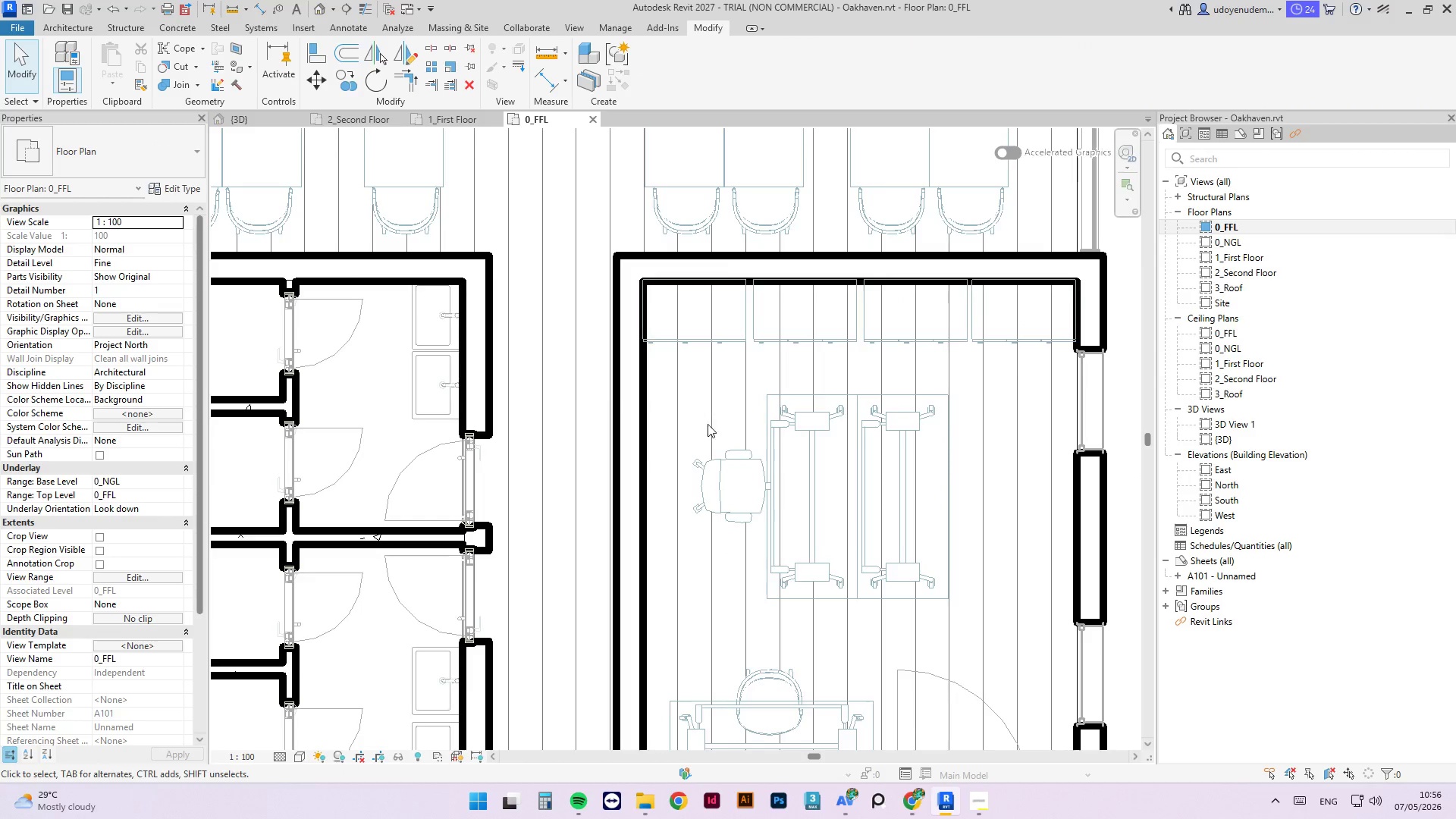 
scroll: coordinate [812, 469], scroll_direction: down, amount: 3.0
 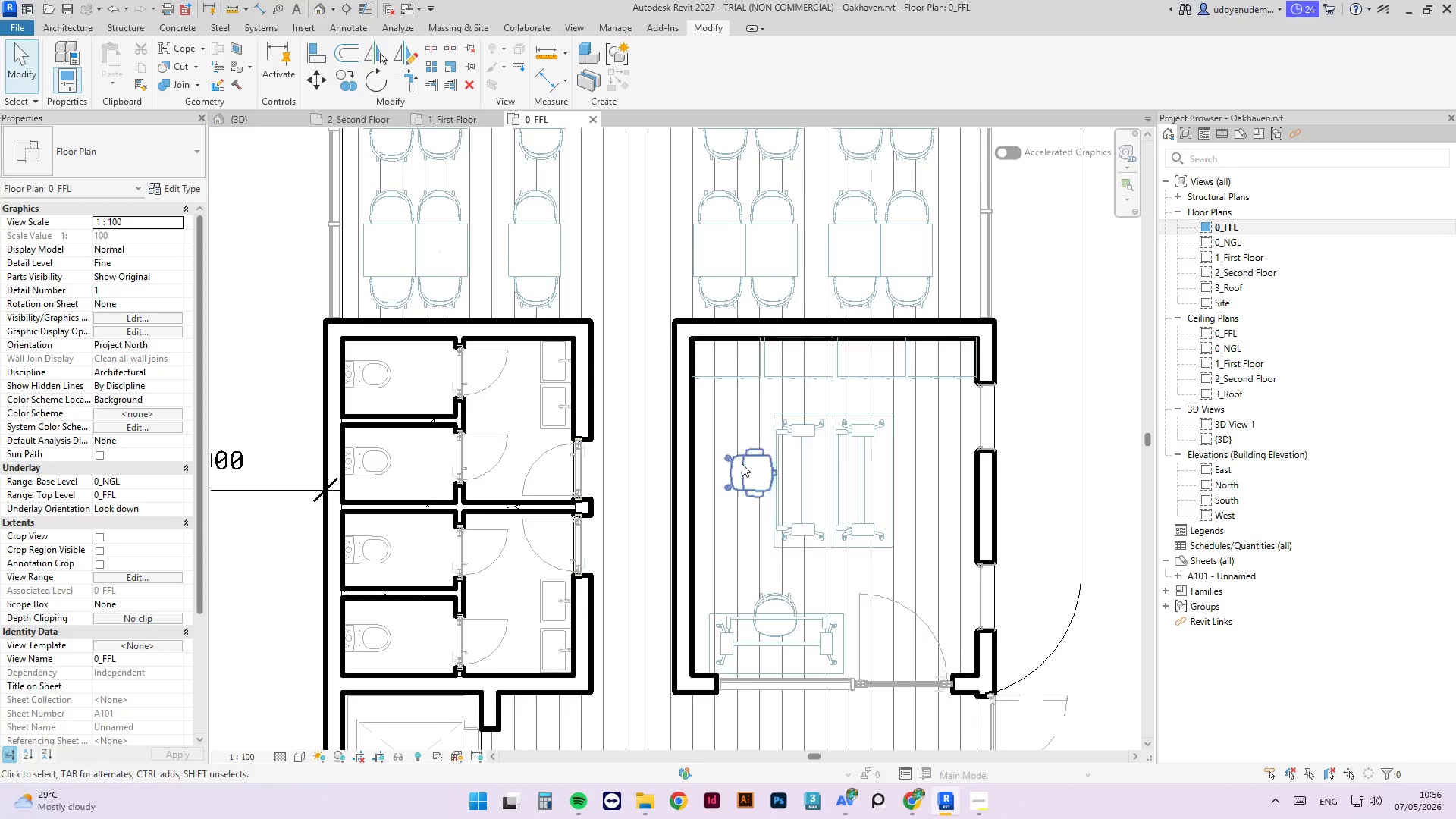 
left_click([246, 120])
 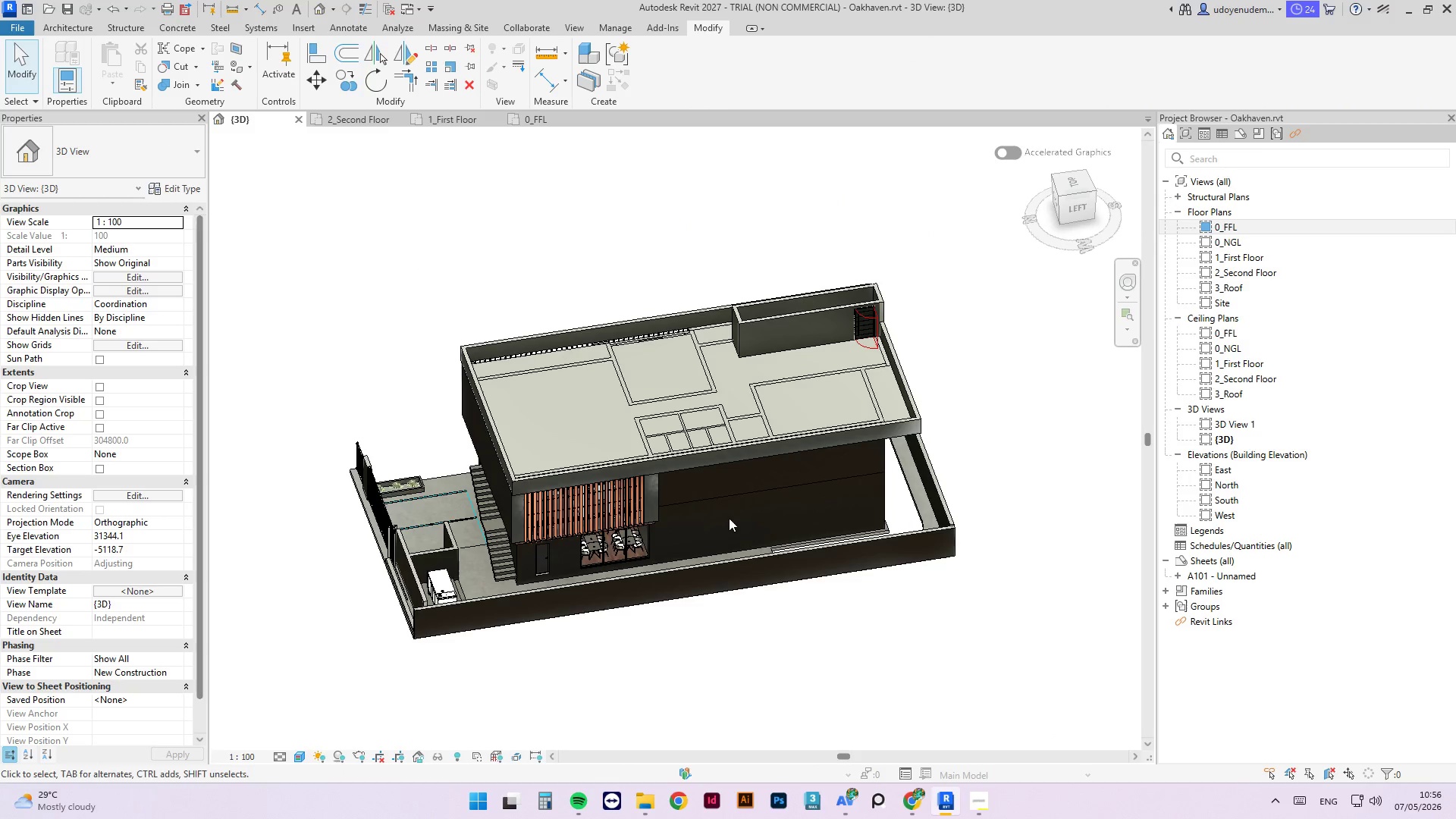 
hold_key(key=ShiftLeft, duration=0.81)
 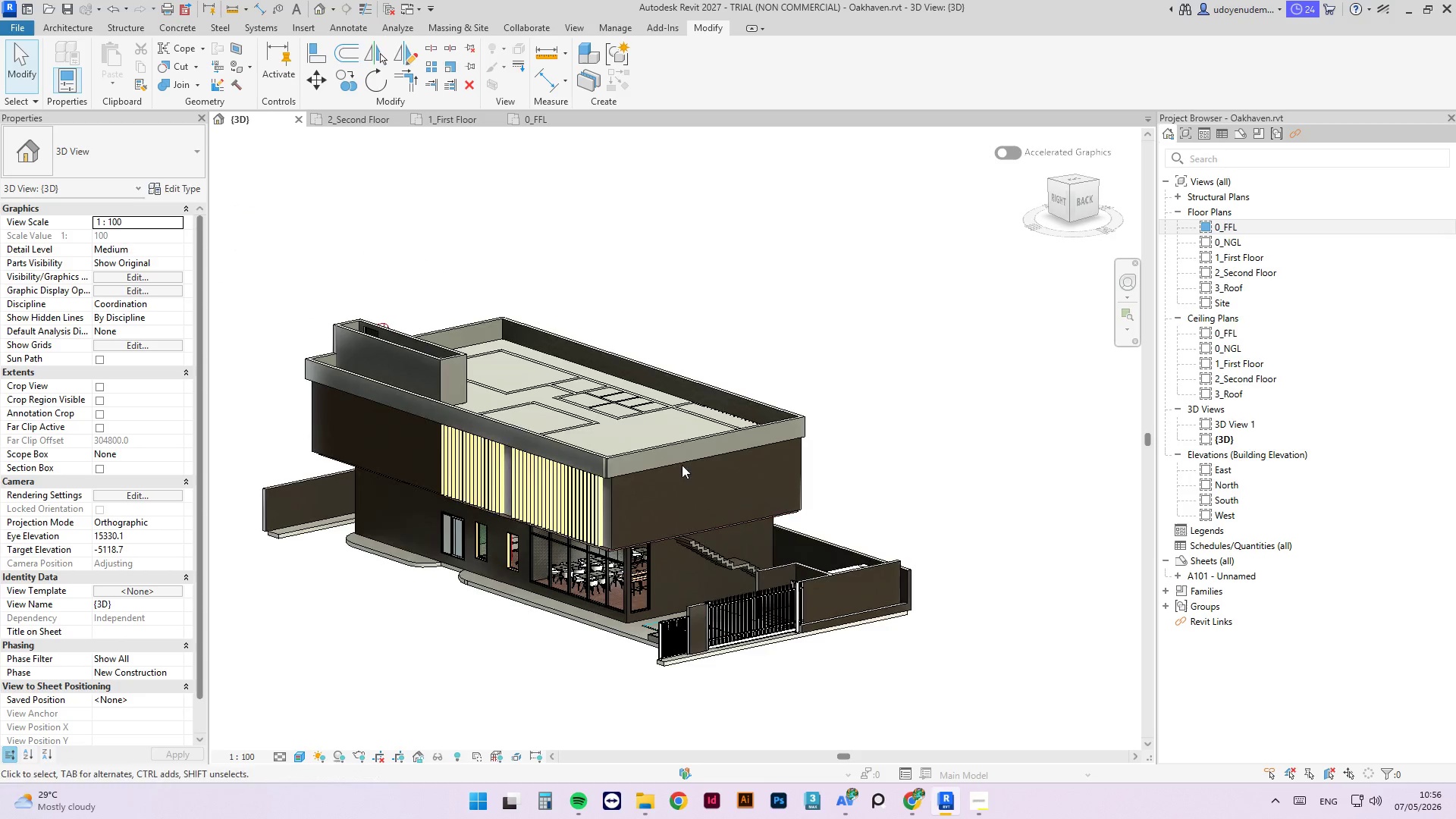 
scroll: coordinate [590, 530], scroll_direction: up, amount: 1.0
 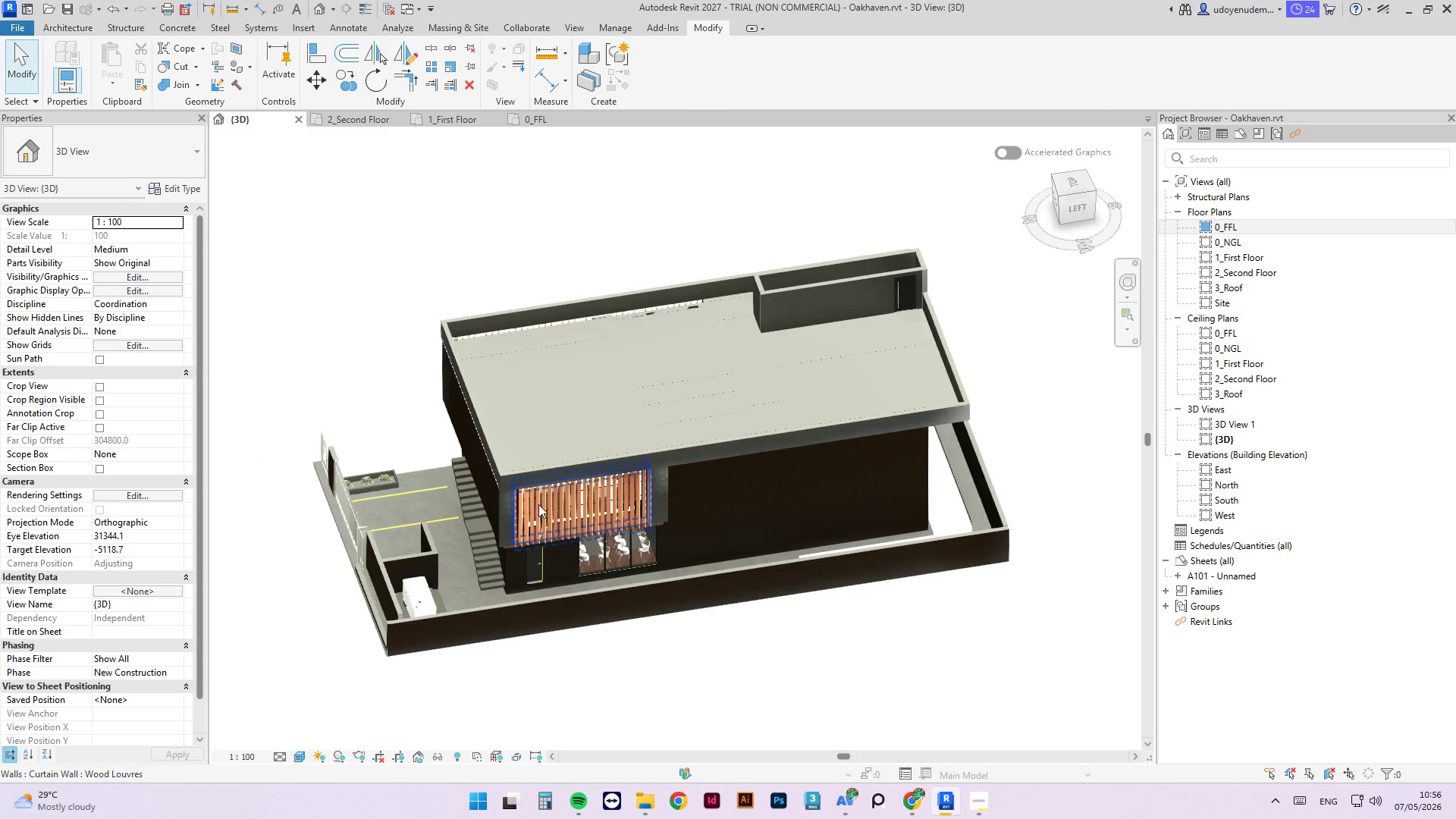 
hold_key(key=ShiftLeft, duration=0.61)
 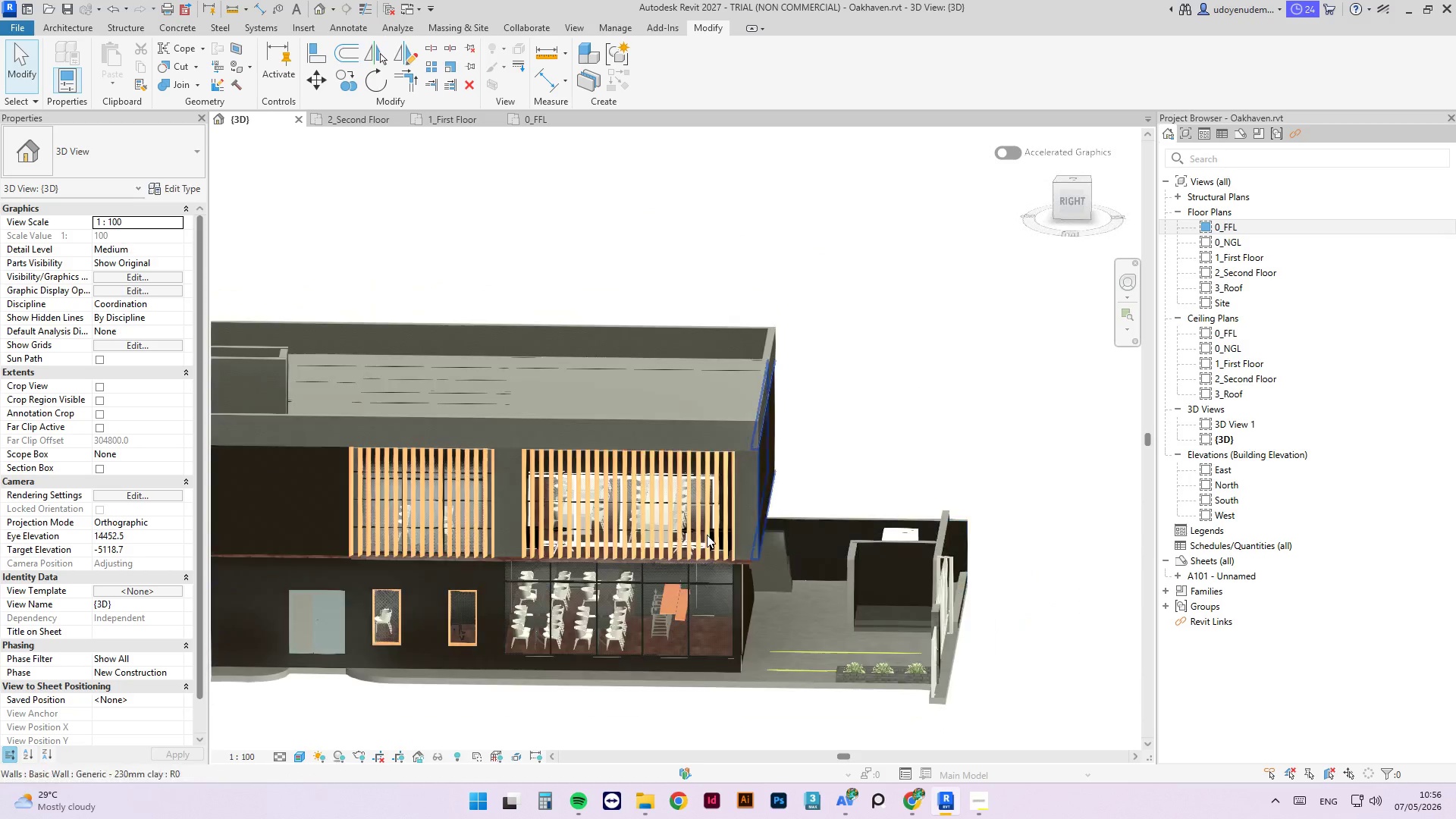 
scroll: coordinate [686, 559], scroll_direction: up, amount: 15.0
 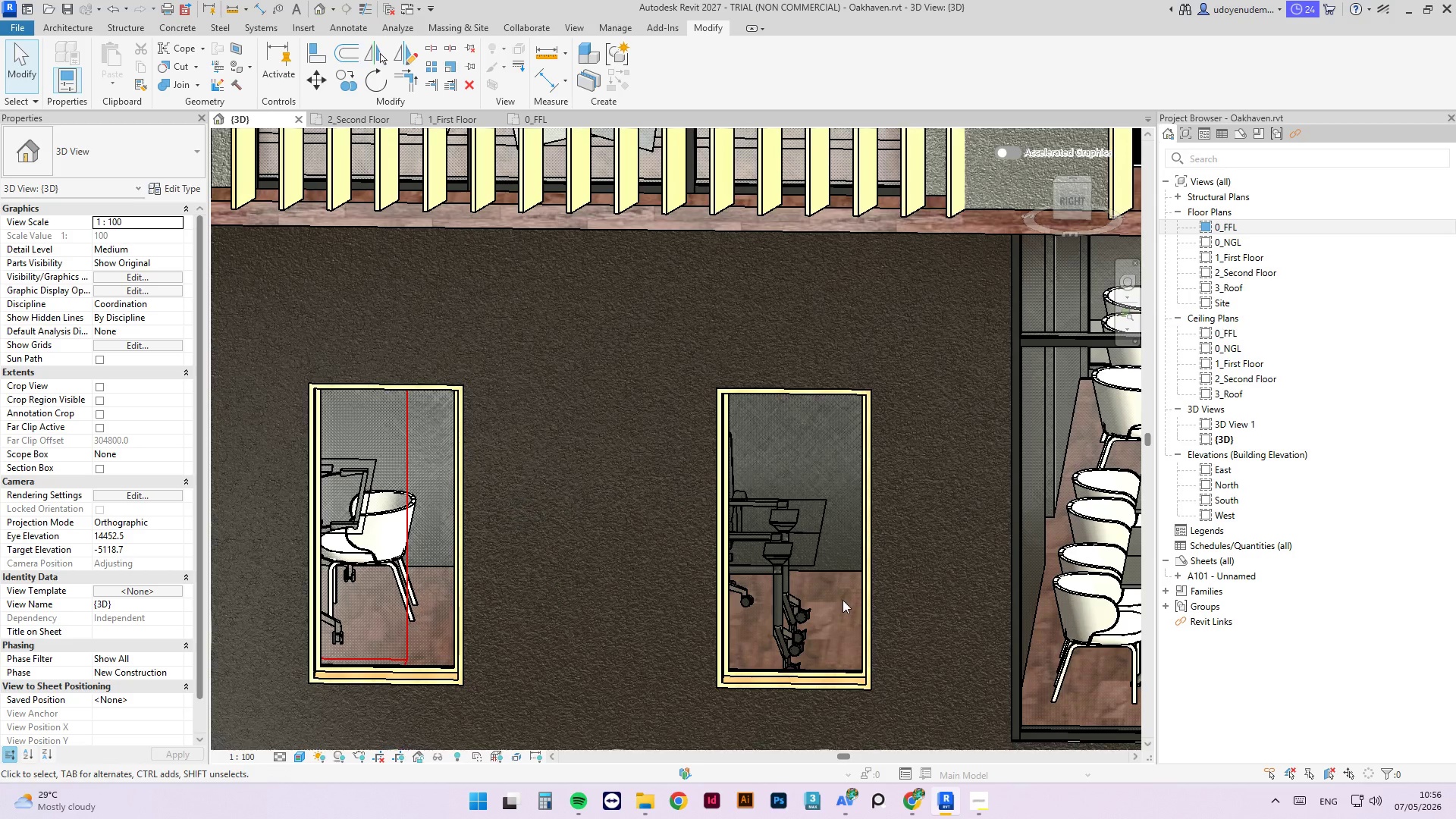 
scroll: coordinate [829, 563], scroll_direction: down, amount: 3.0
 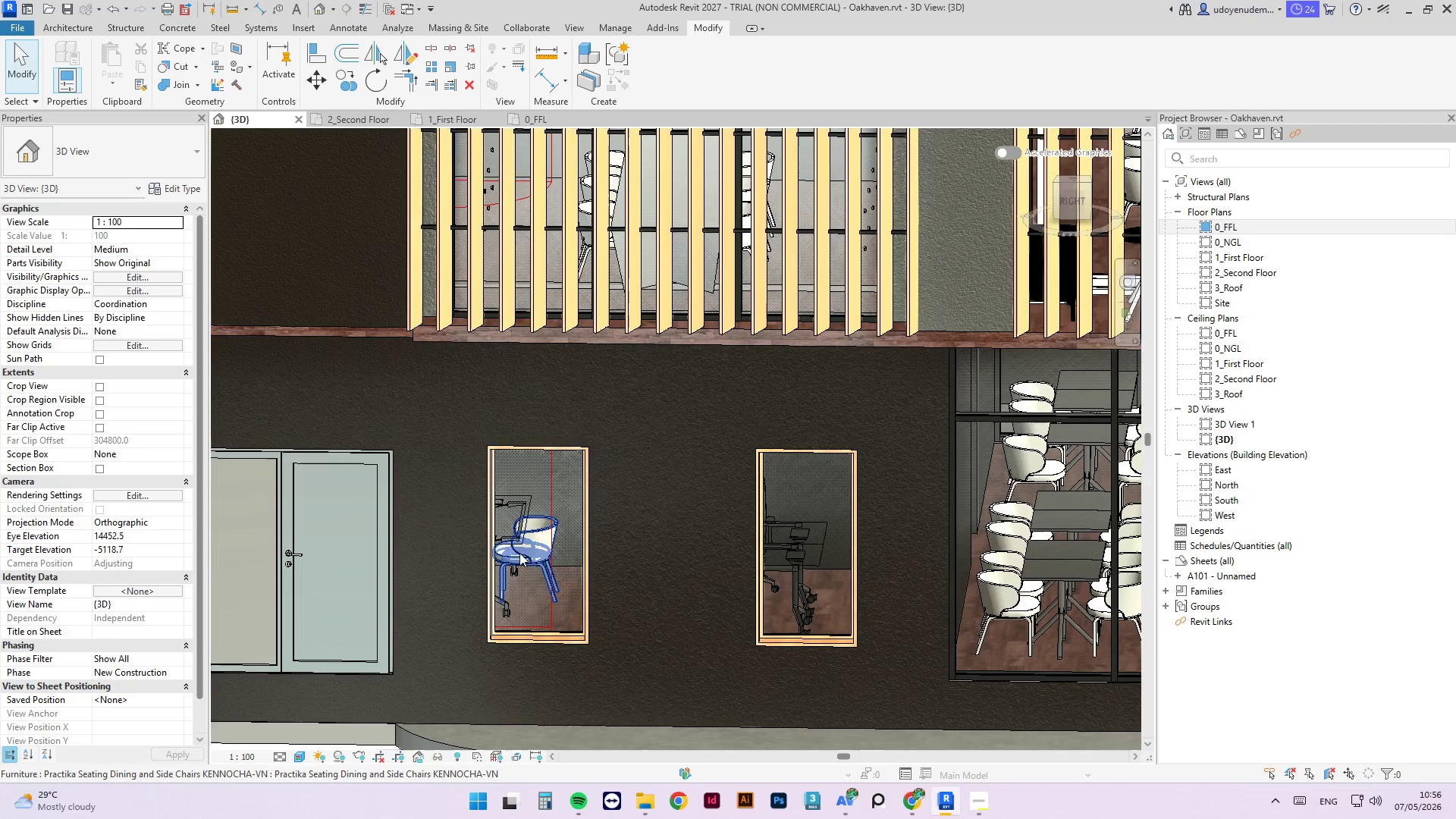 
scroll: coordinate [532, 570], scroll_direction: up, amount: 2.0
 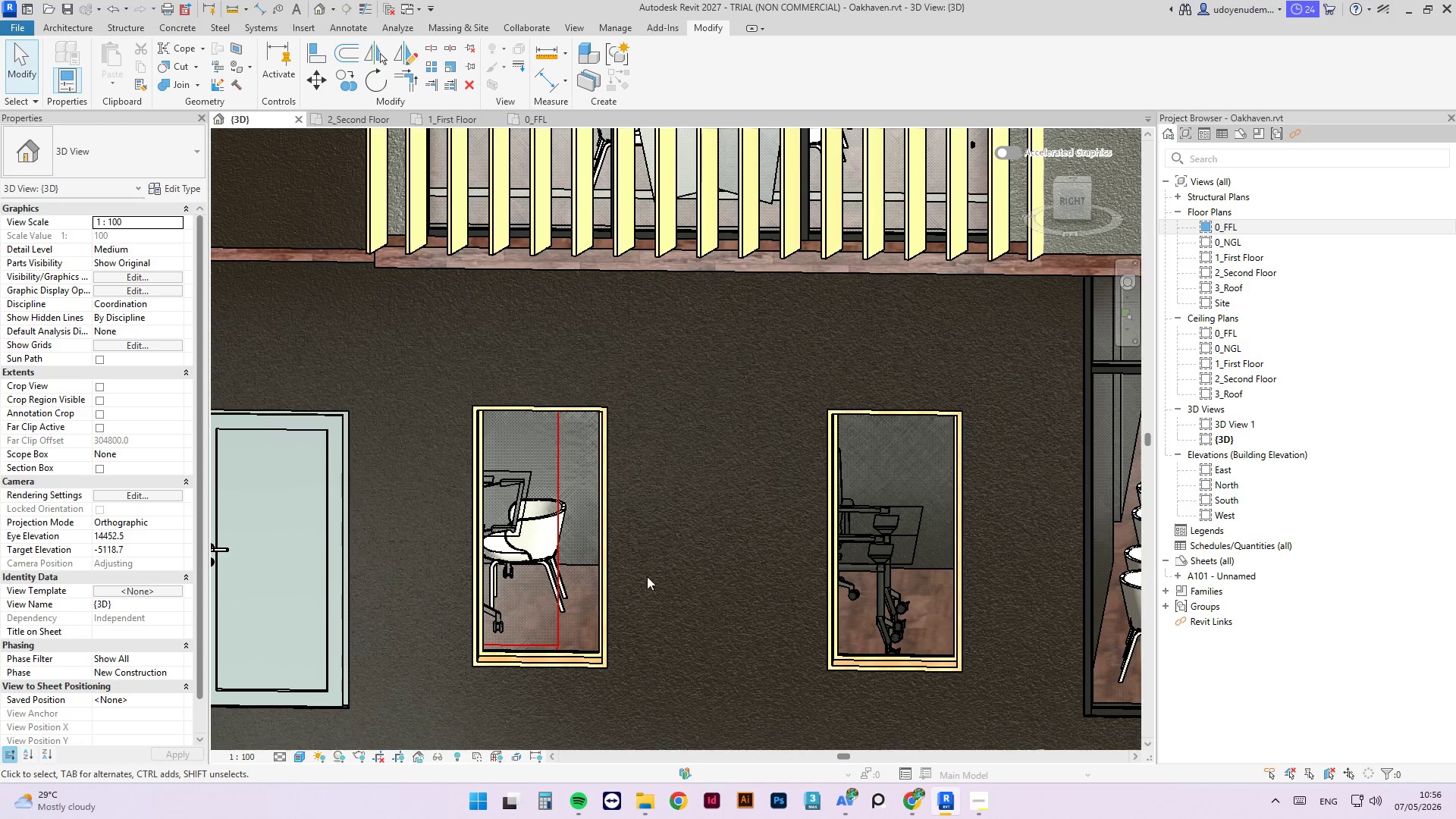 
hold_key(key=ShiftLeft, duration=0.77)
 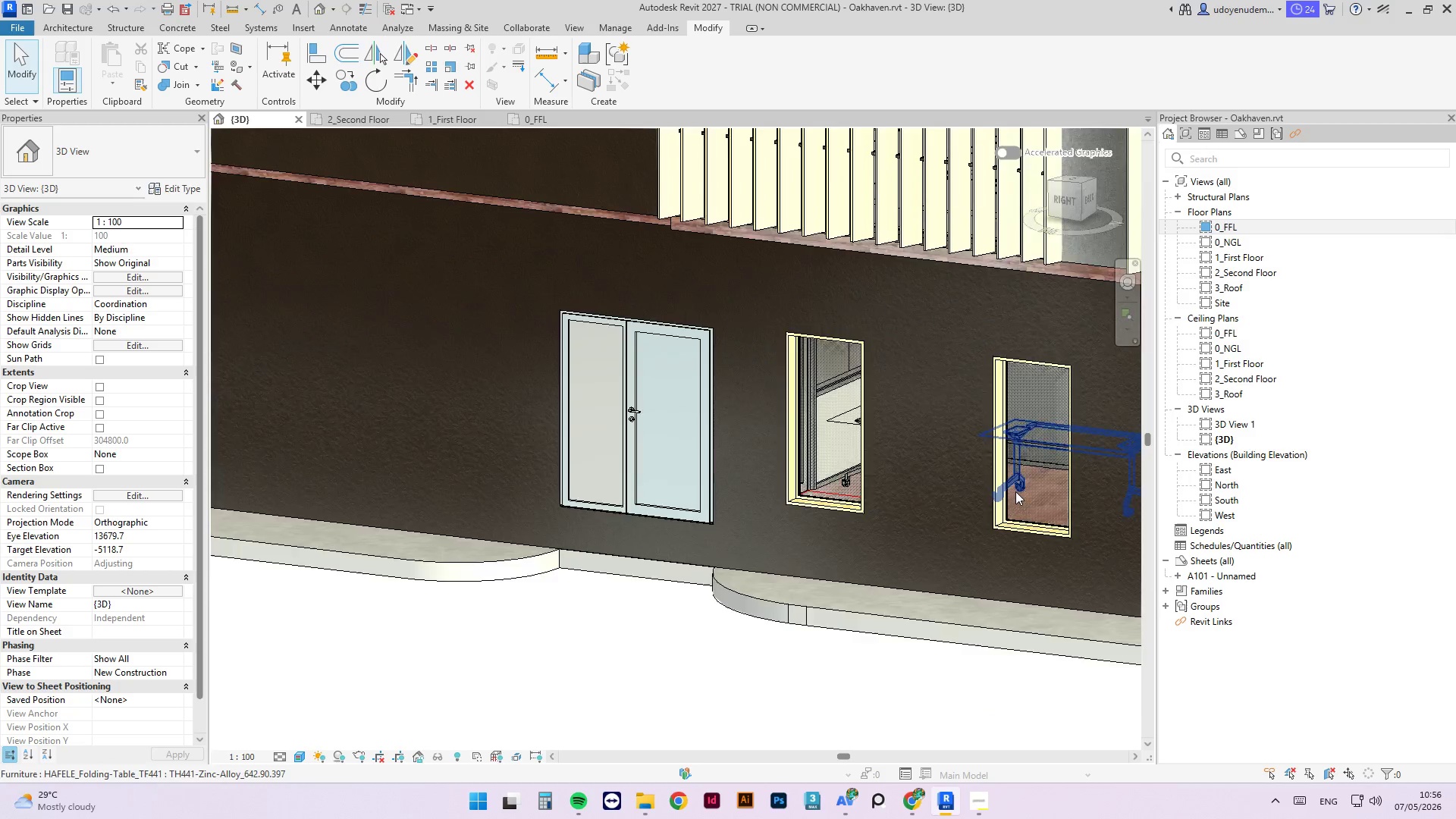 
scroll: coordinate [830, 589], scroll_direction: down, amount: 3.0
 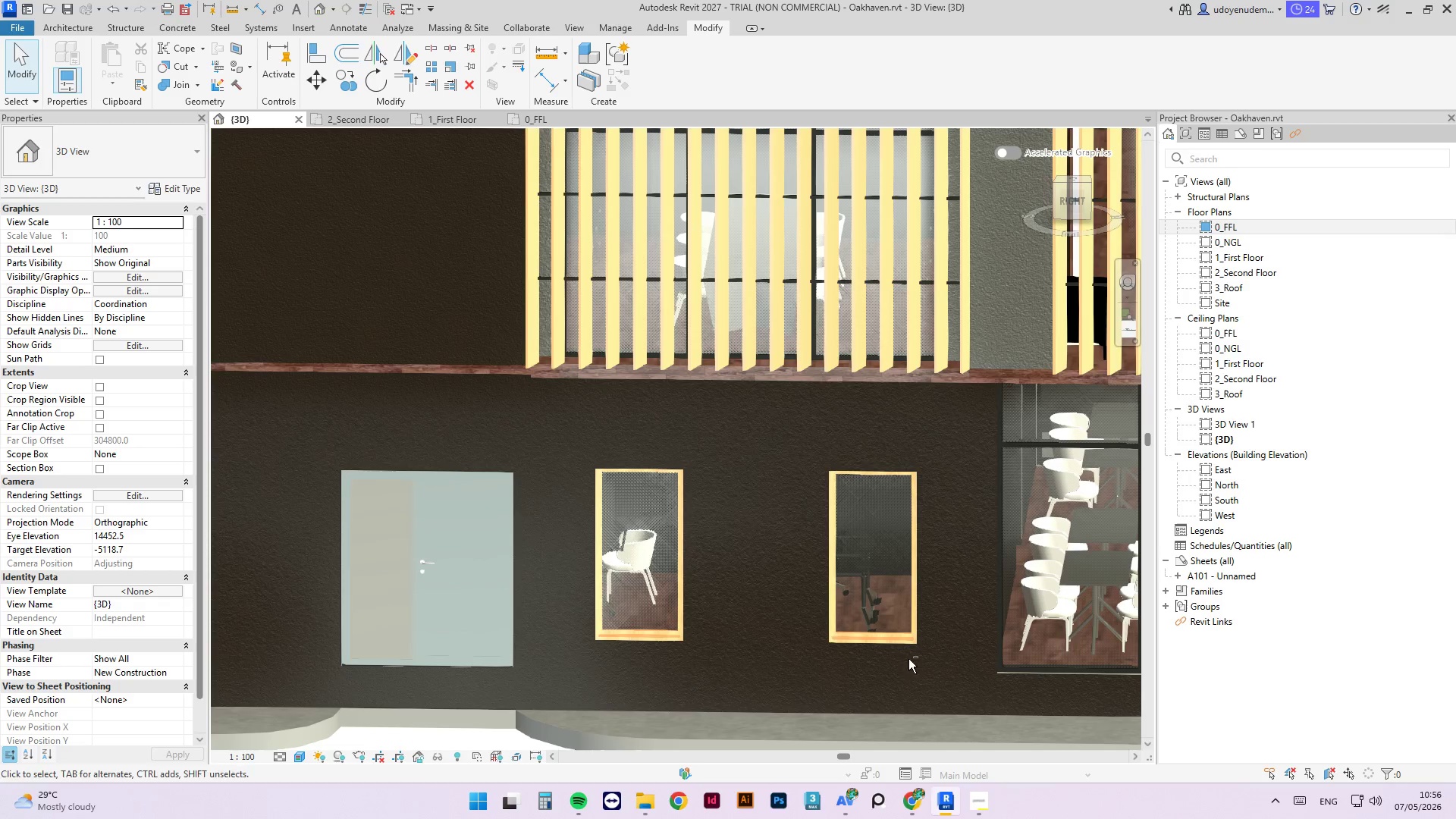 
hold_key(key=ShiftLeft, duration=0.44)
 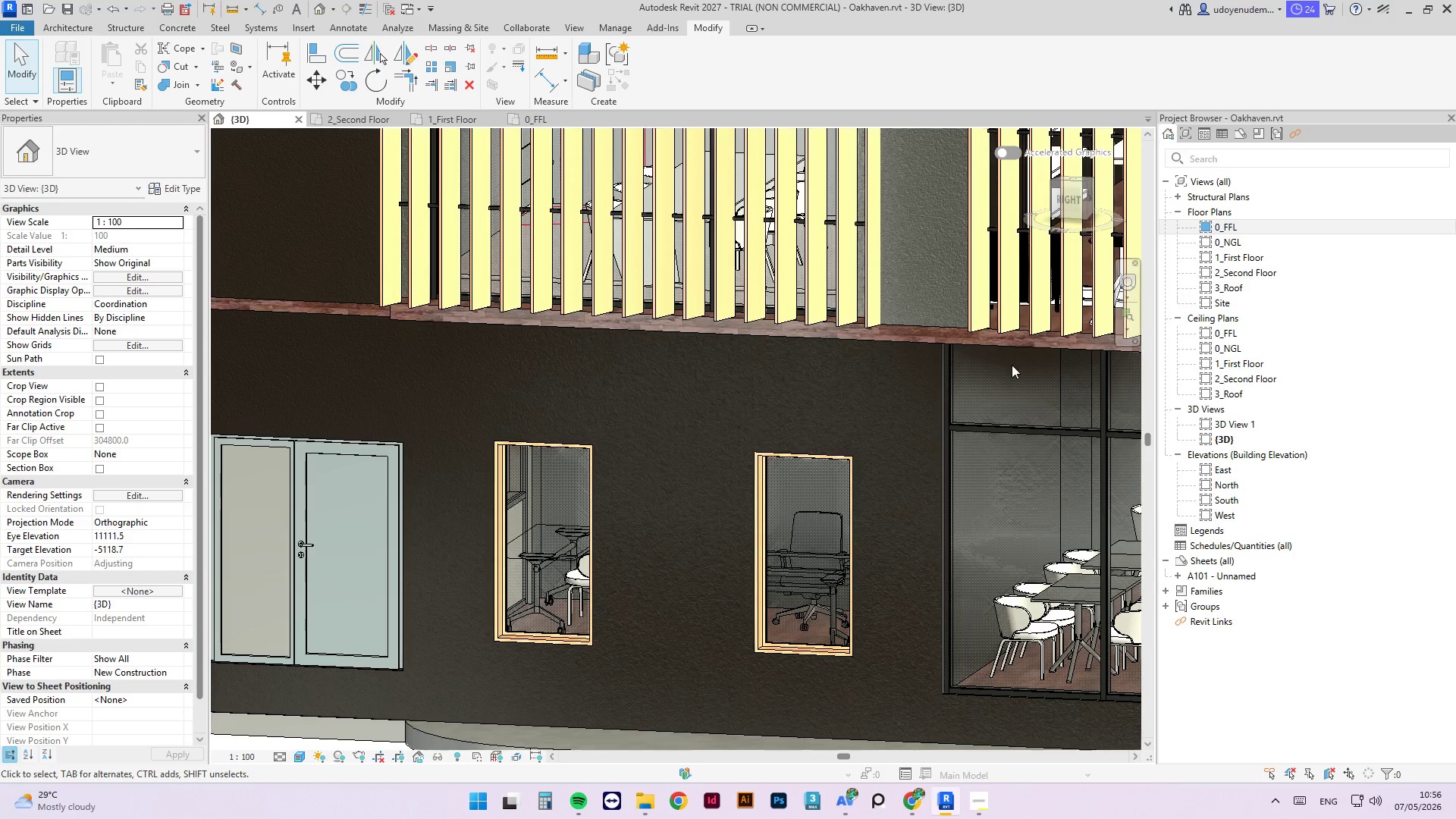 
scroll: coordinate [853, 454], scroll_direction: up, amount: 8.0
 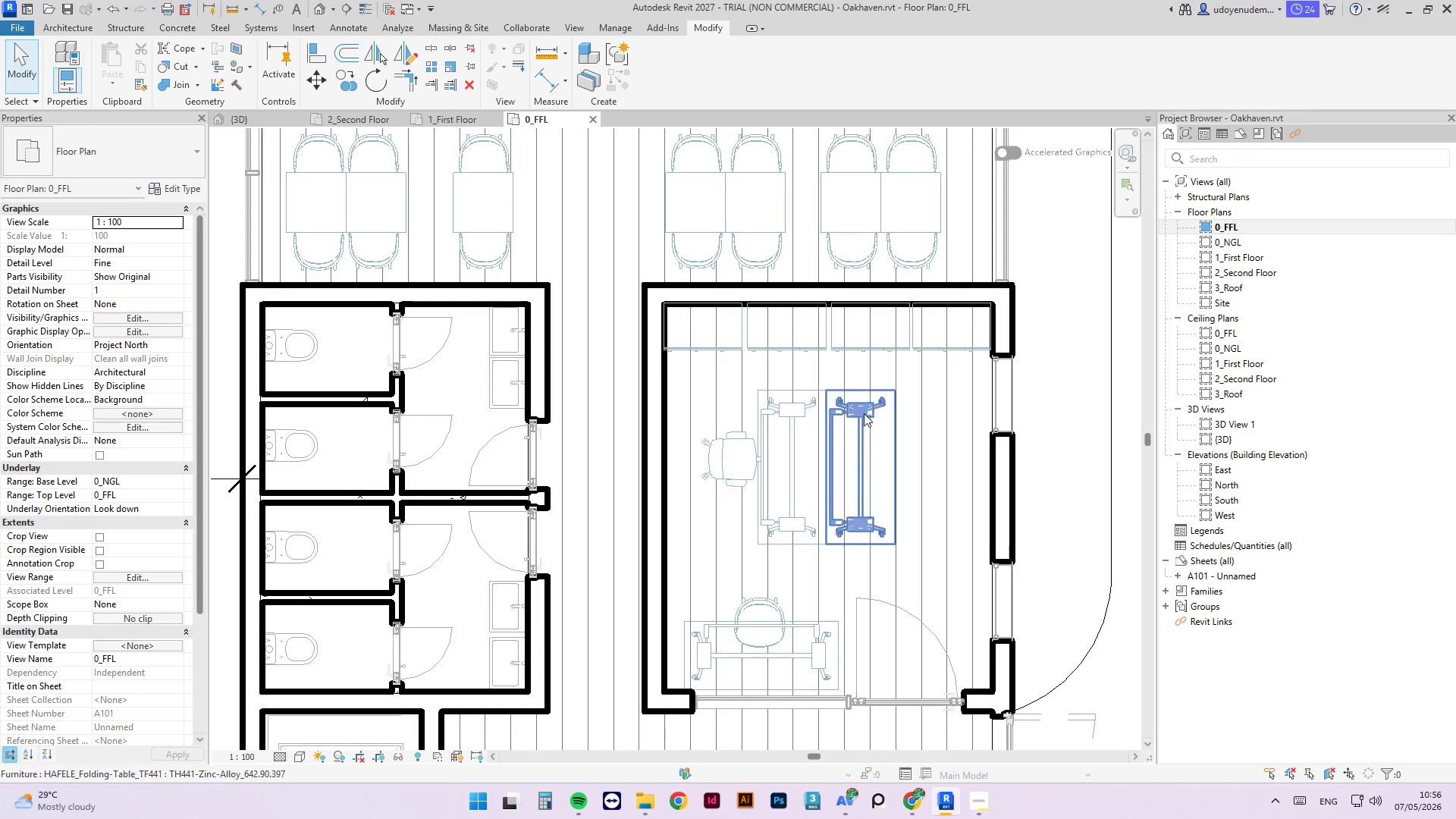 
left_click([861, 407])
 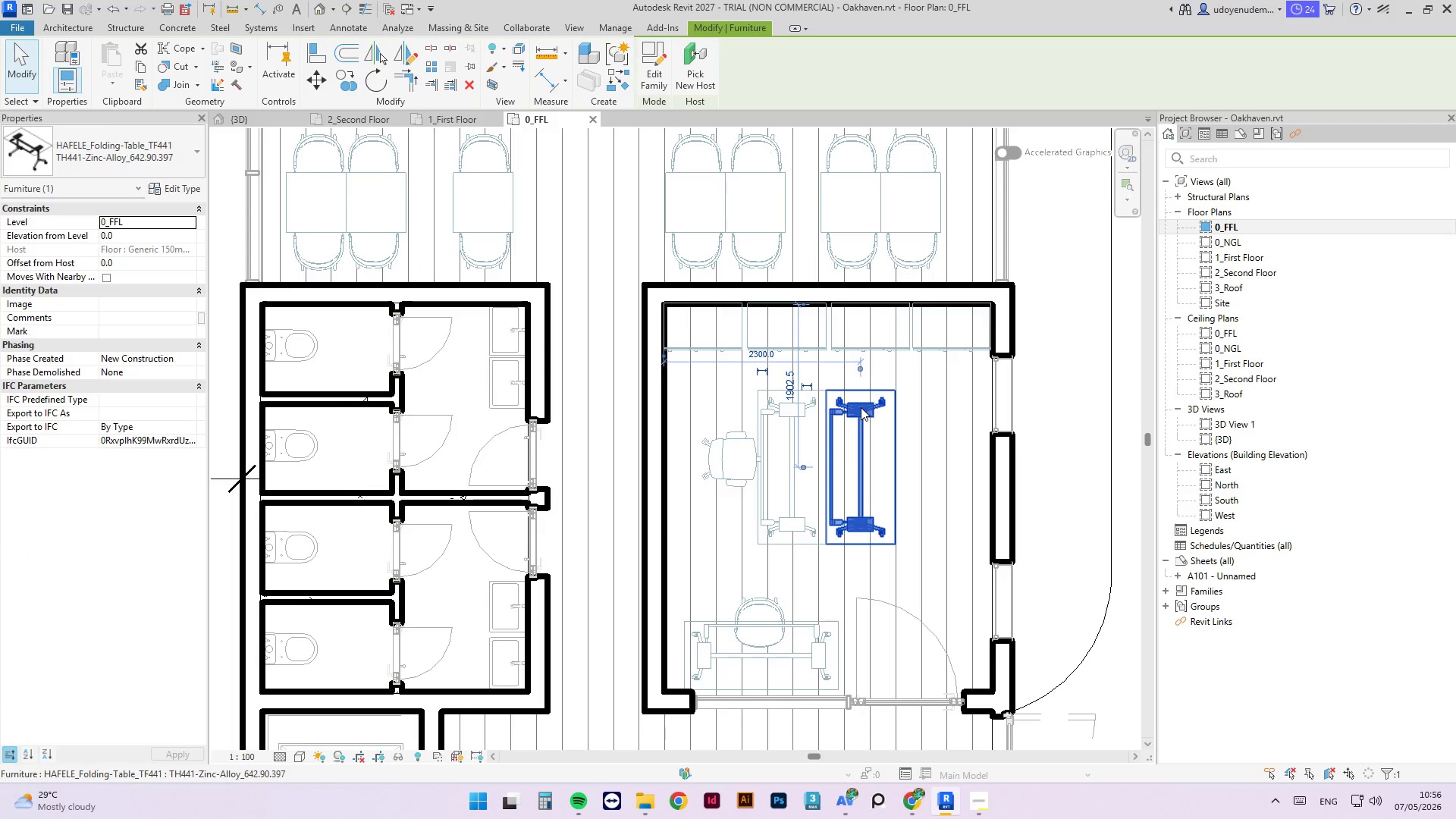 
key(Space)
 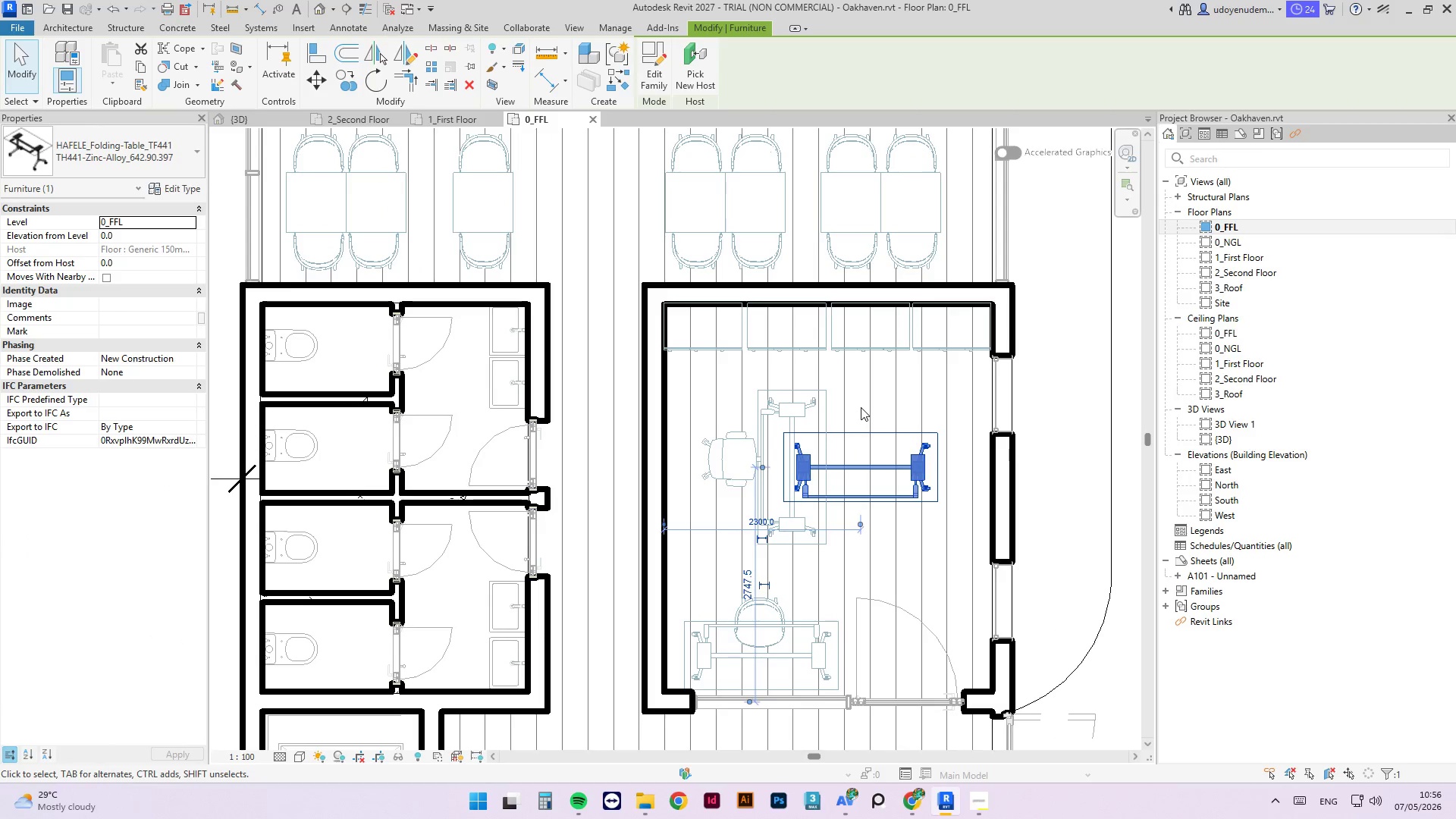 
key(Space)
 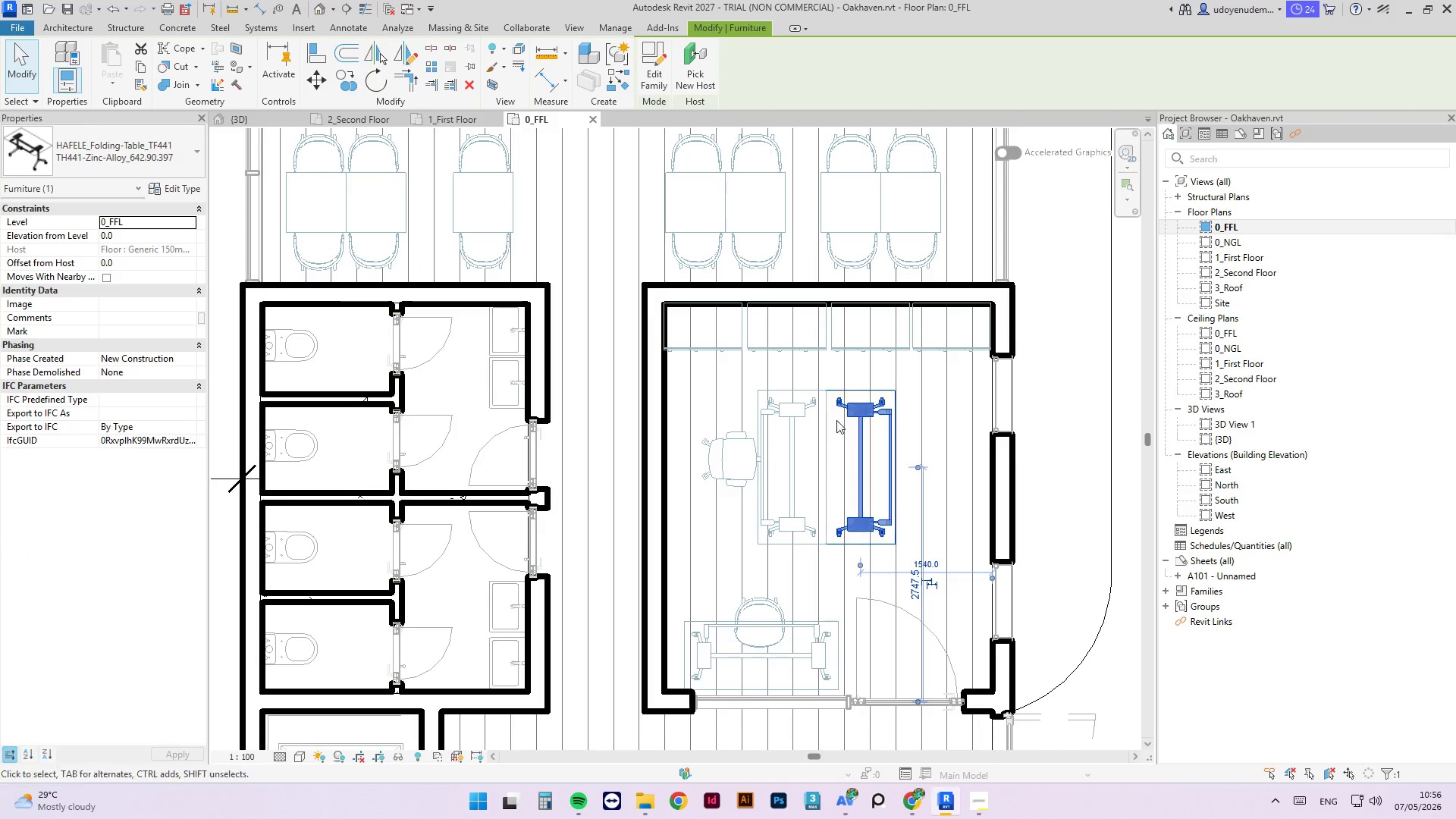 
scroll: coordinate [830, 416], scroll_direction: up, amount: 3.0
 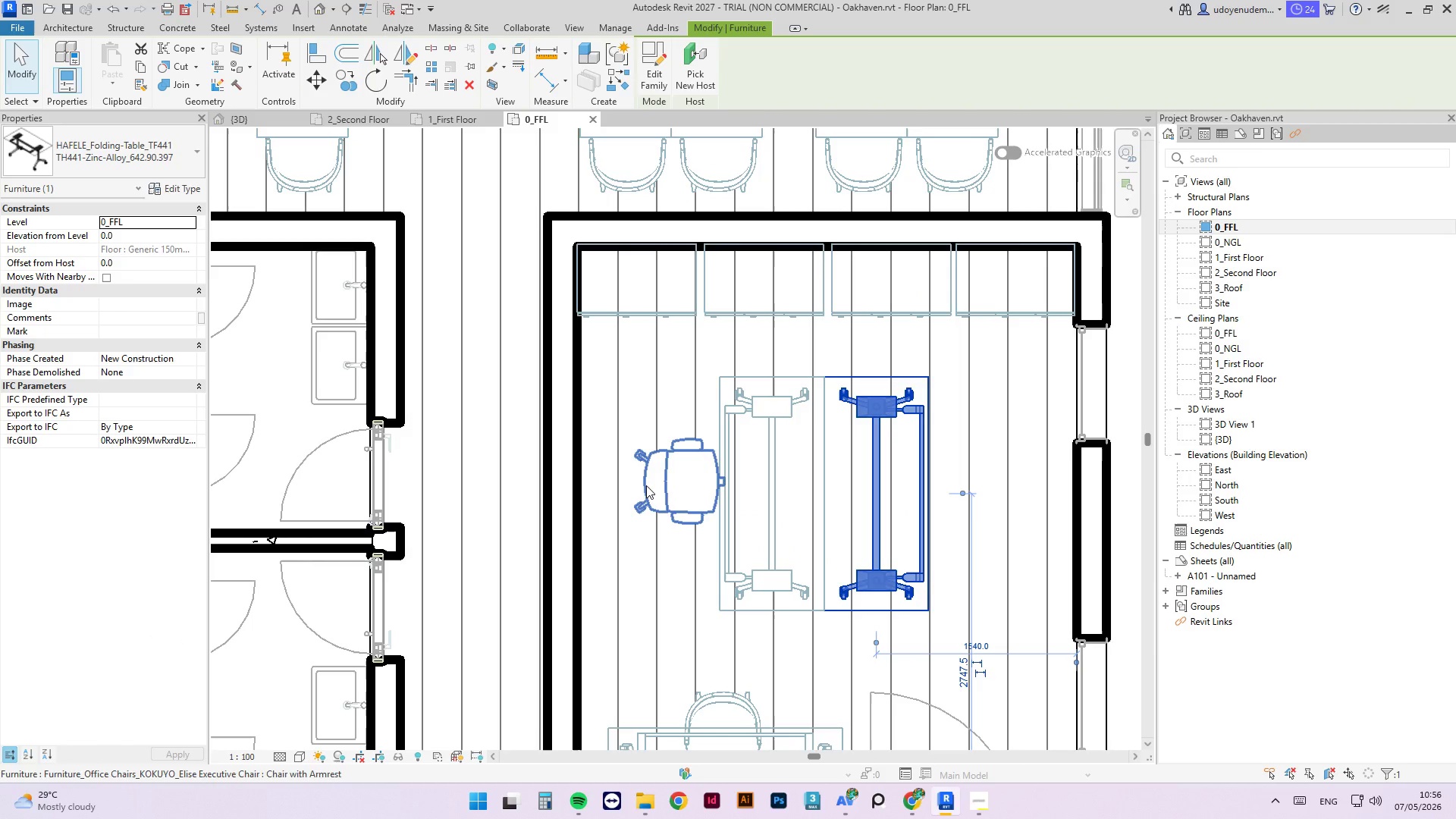 
left_click([656, 495])
 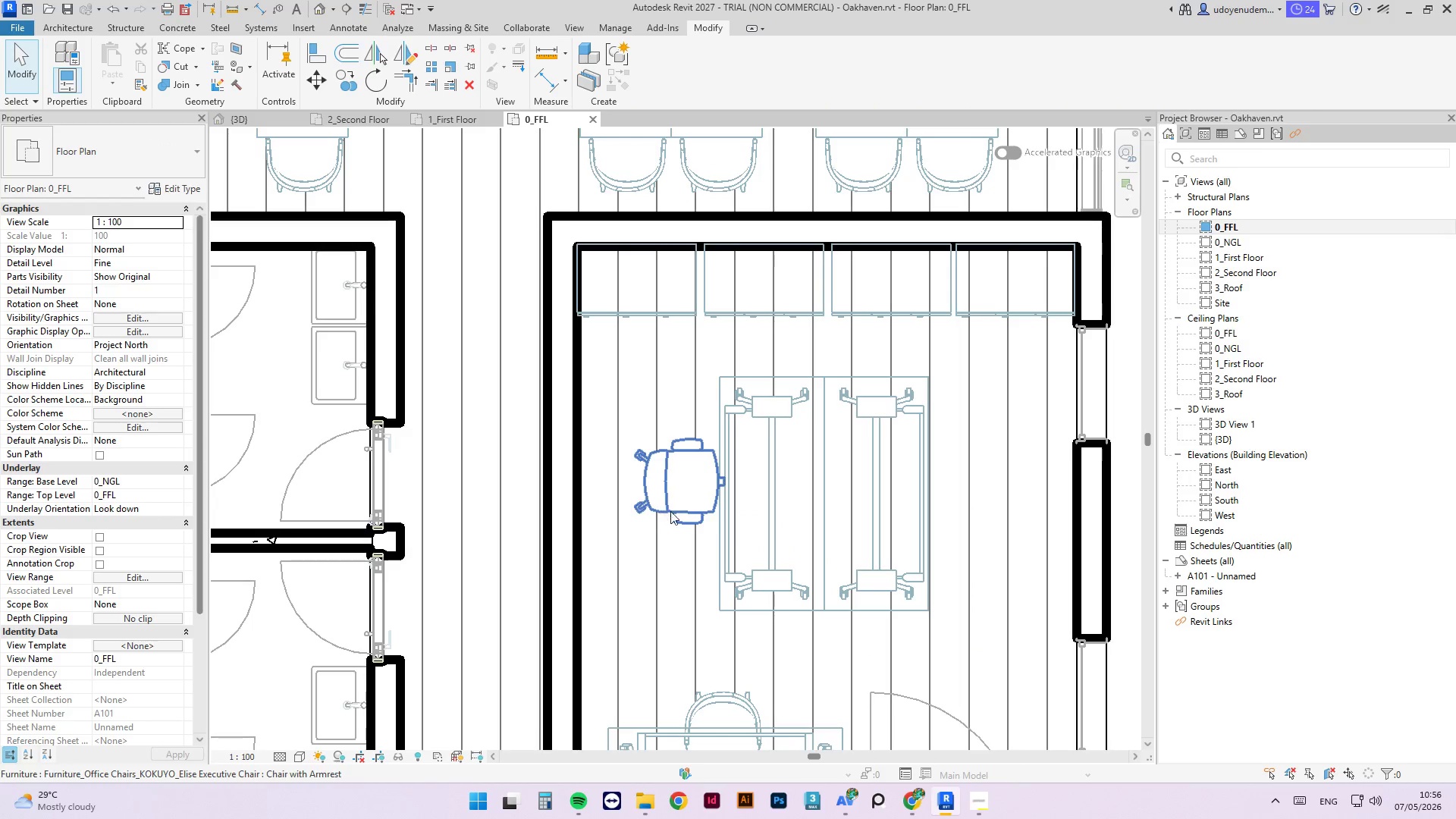 
left_click([675, 511])
 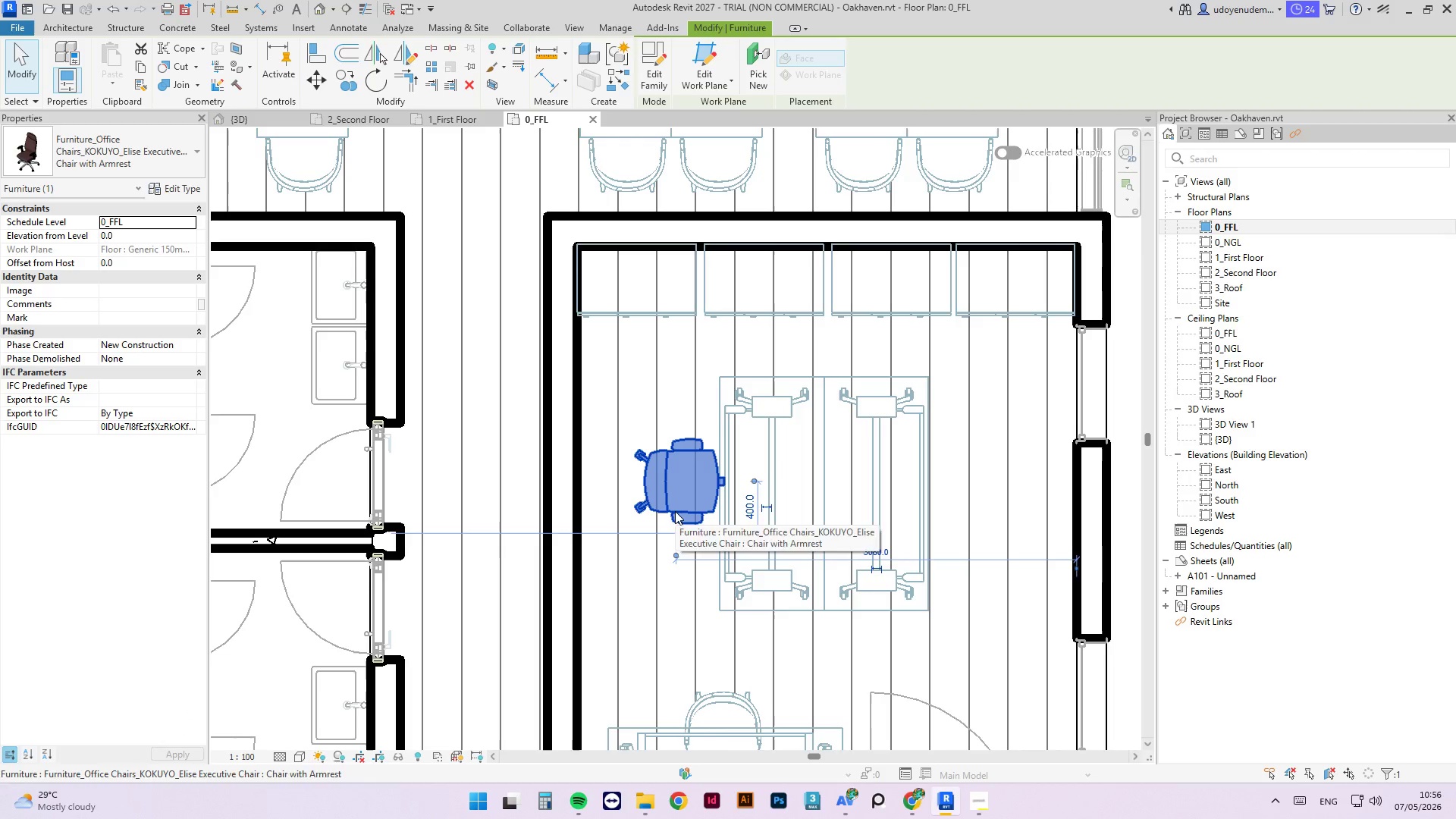 
type(cs)
 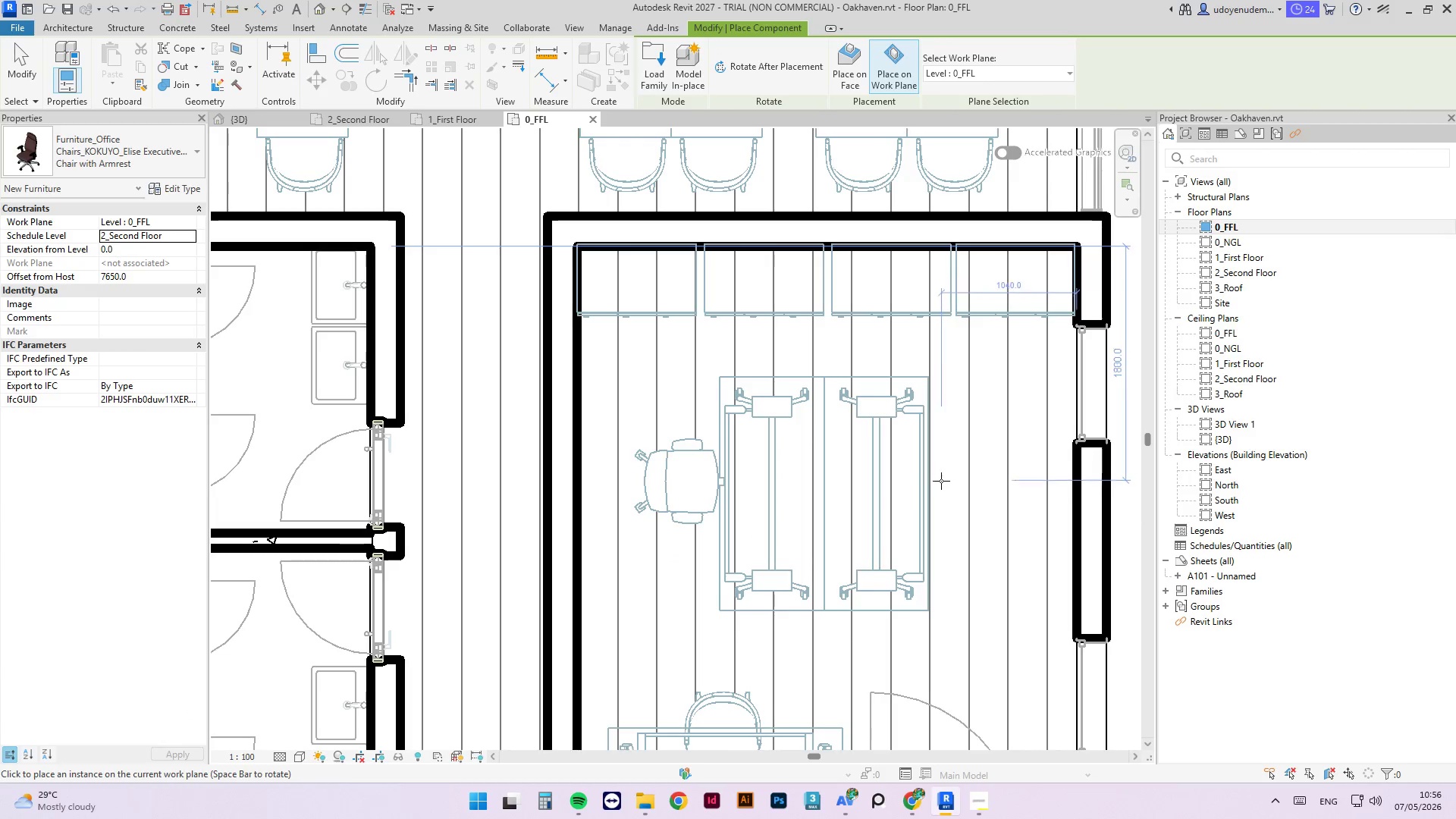 
key(Escape)
 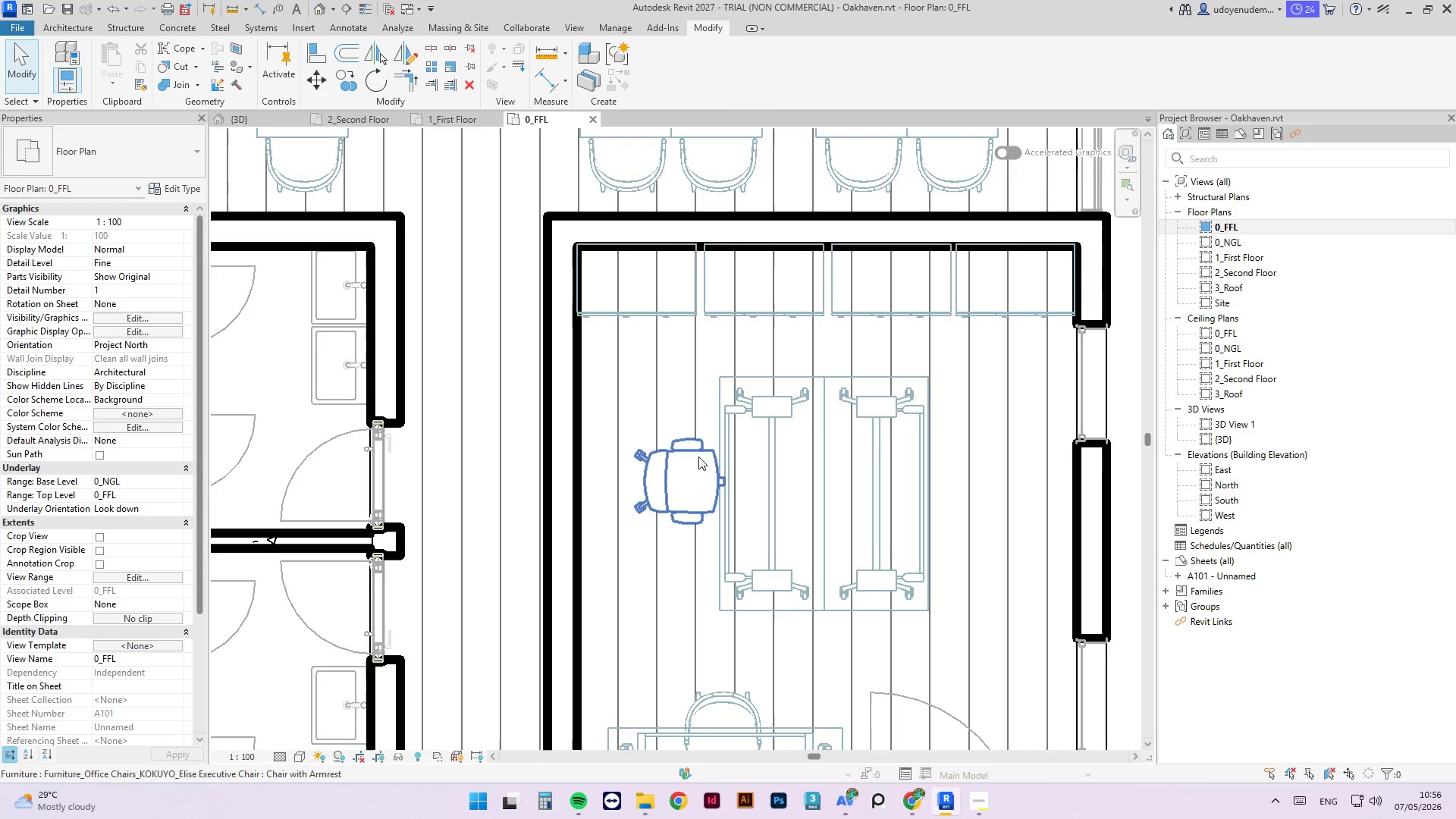 
key(Escape)
 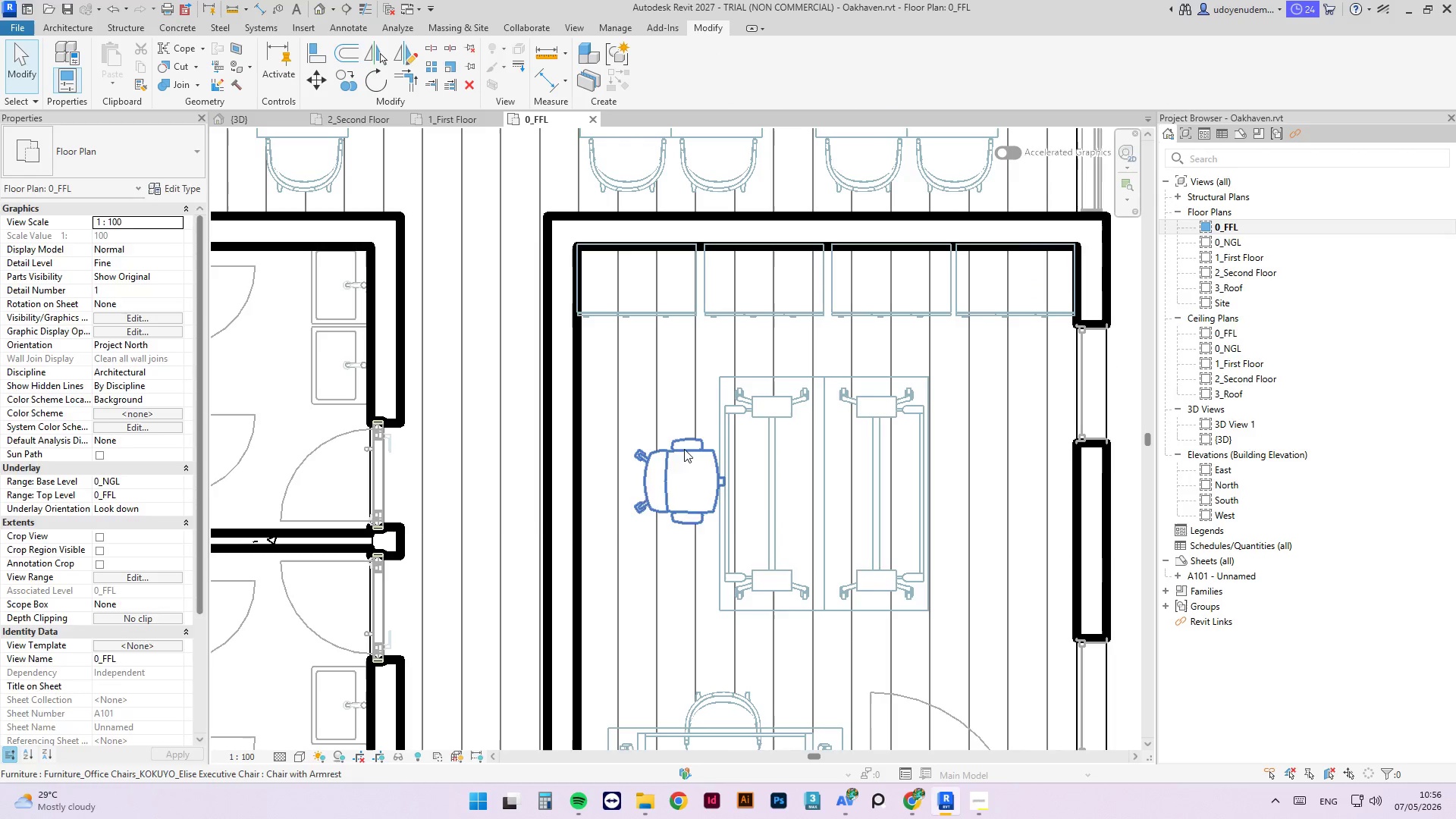 
left_click([684, 449])
 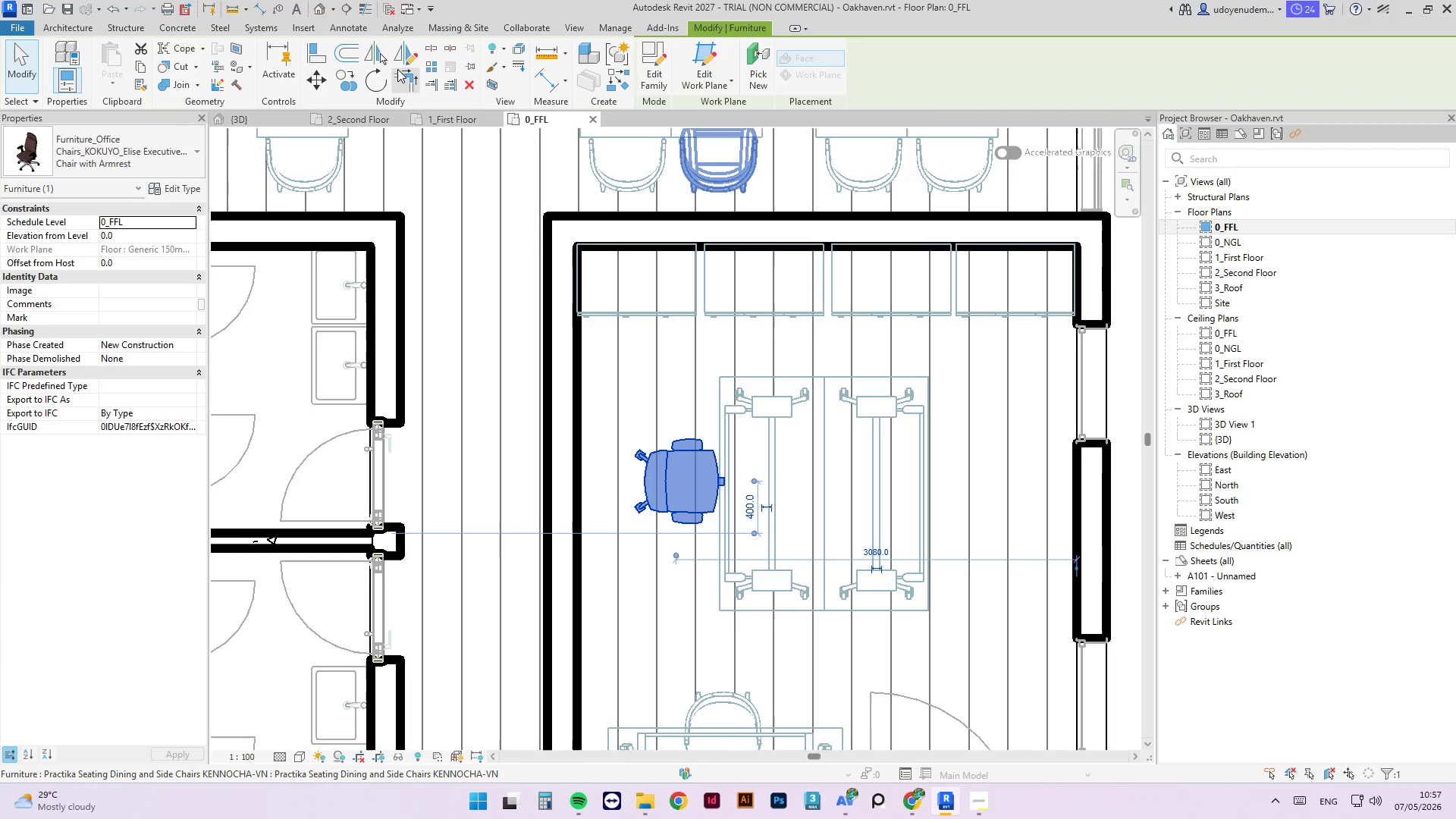 
left_click([405, 58])
 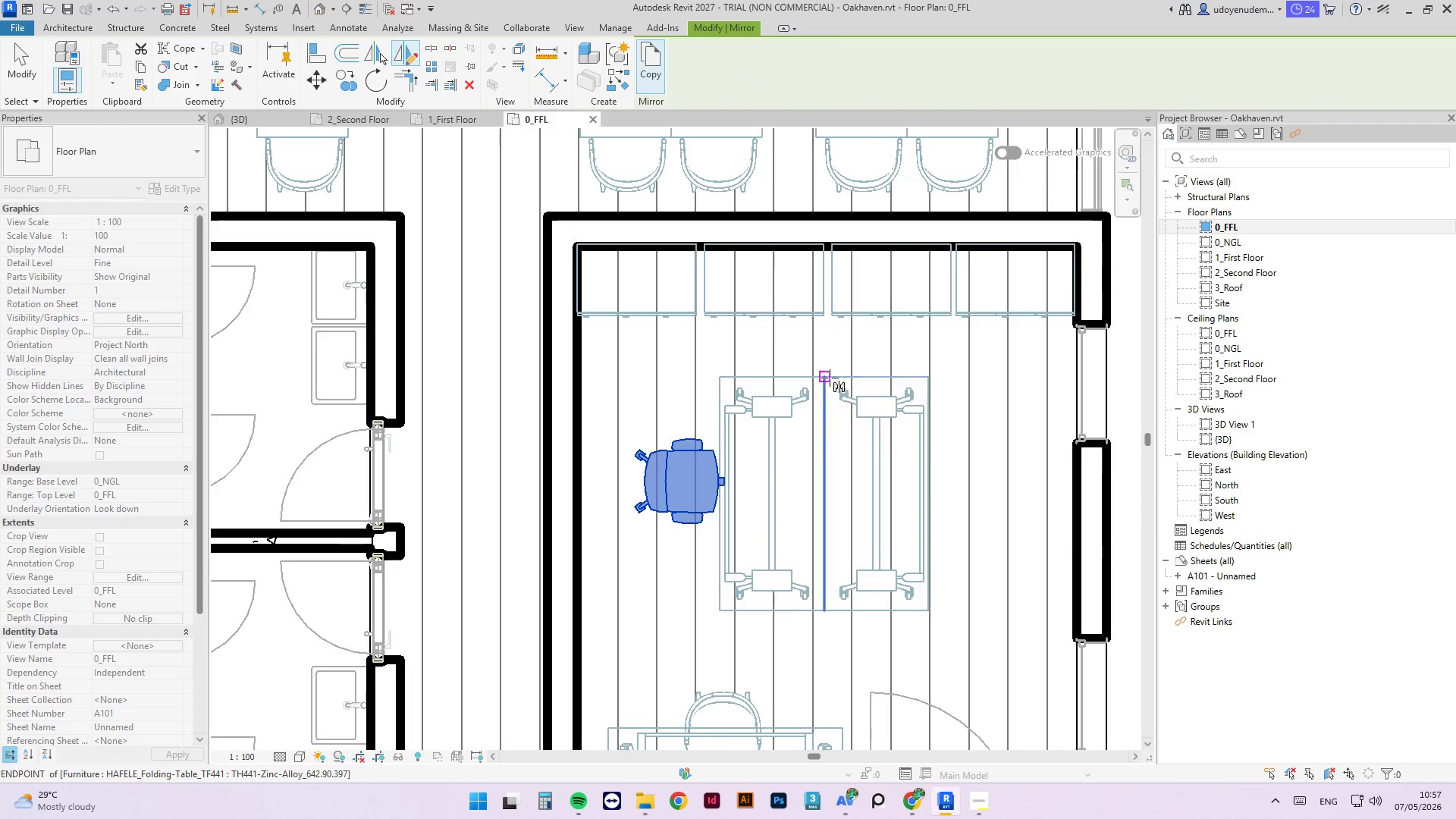 
left_click([827, 378])
 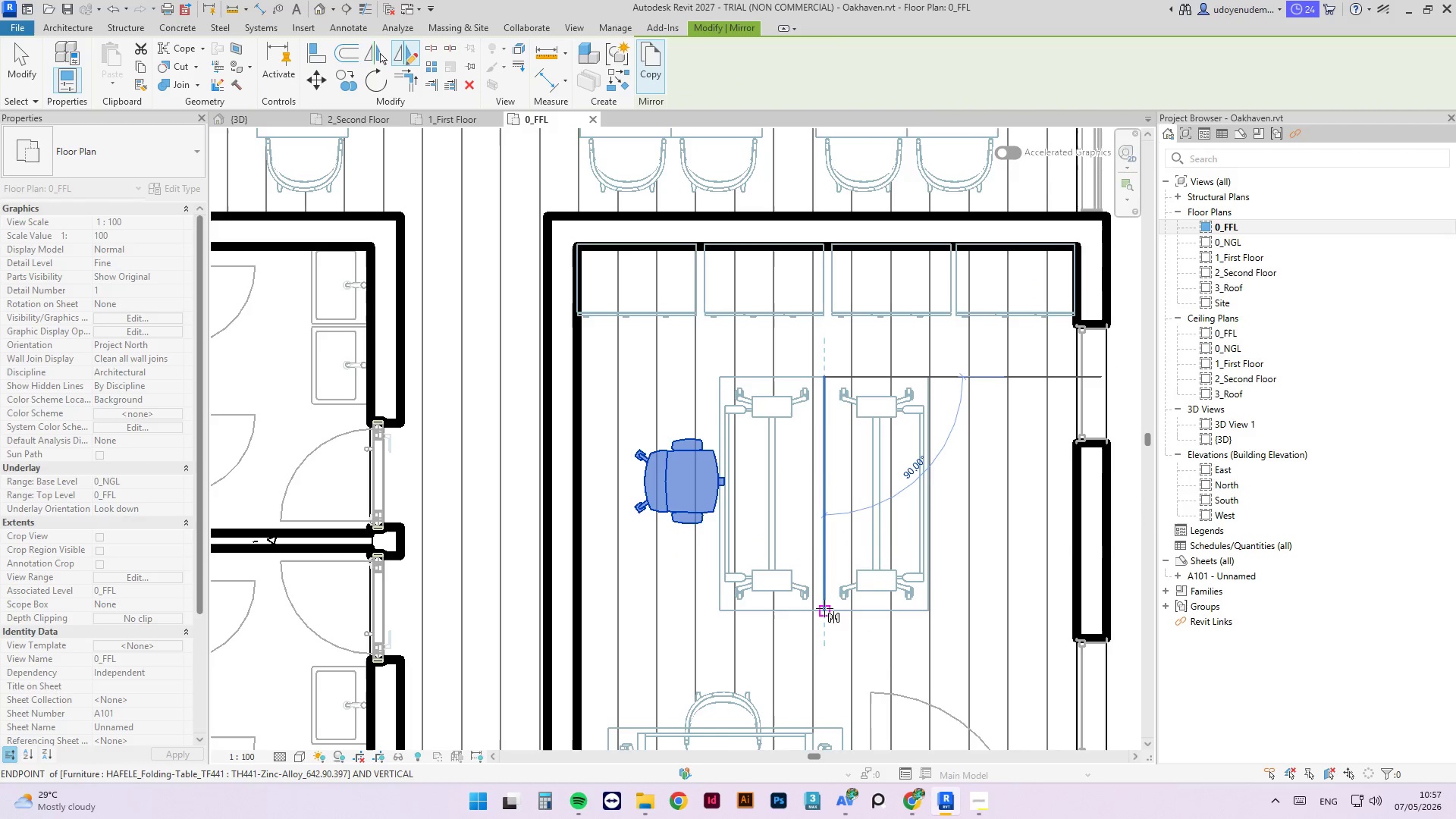 
left_click([824, 610])
 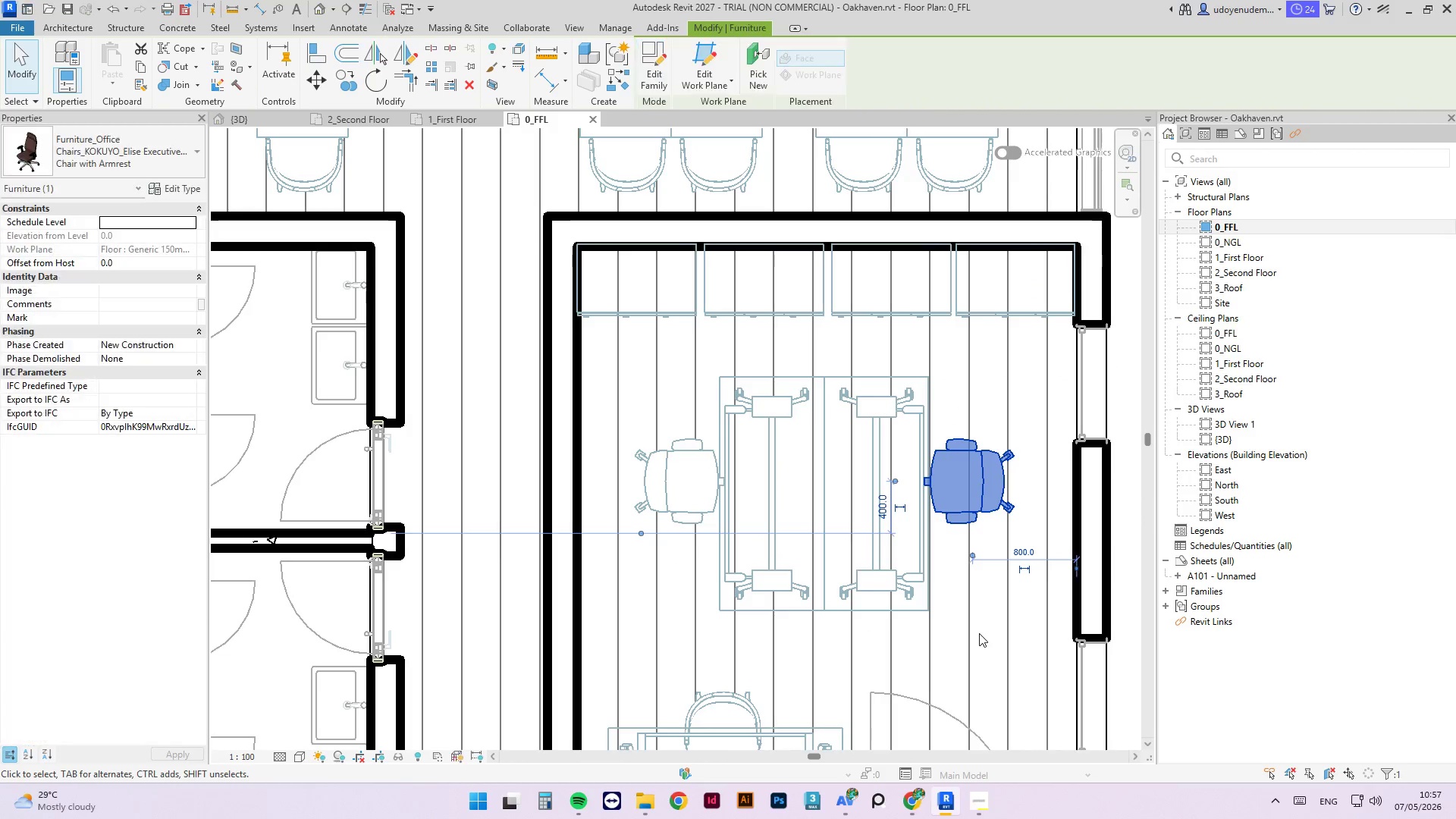 
key(Escape)
 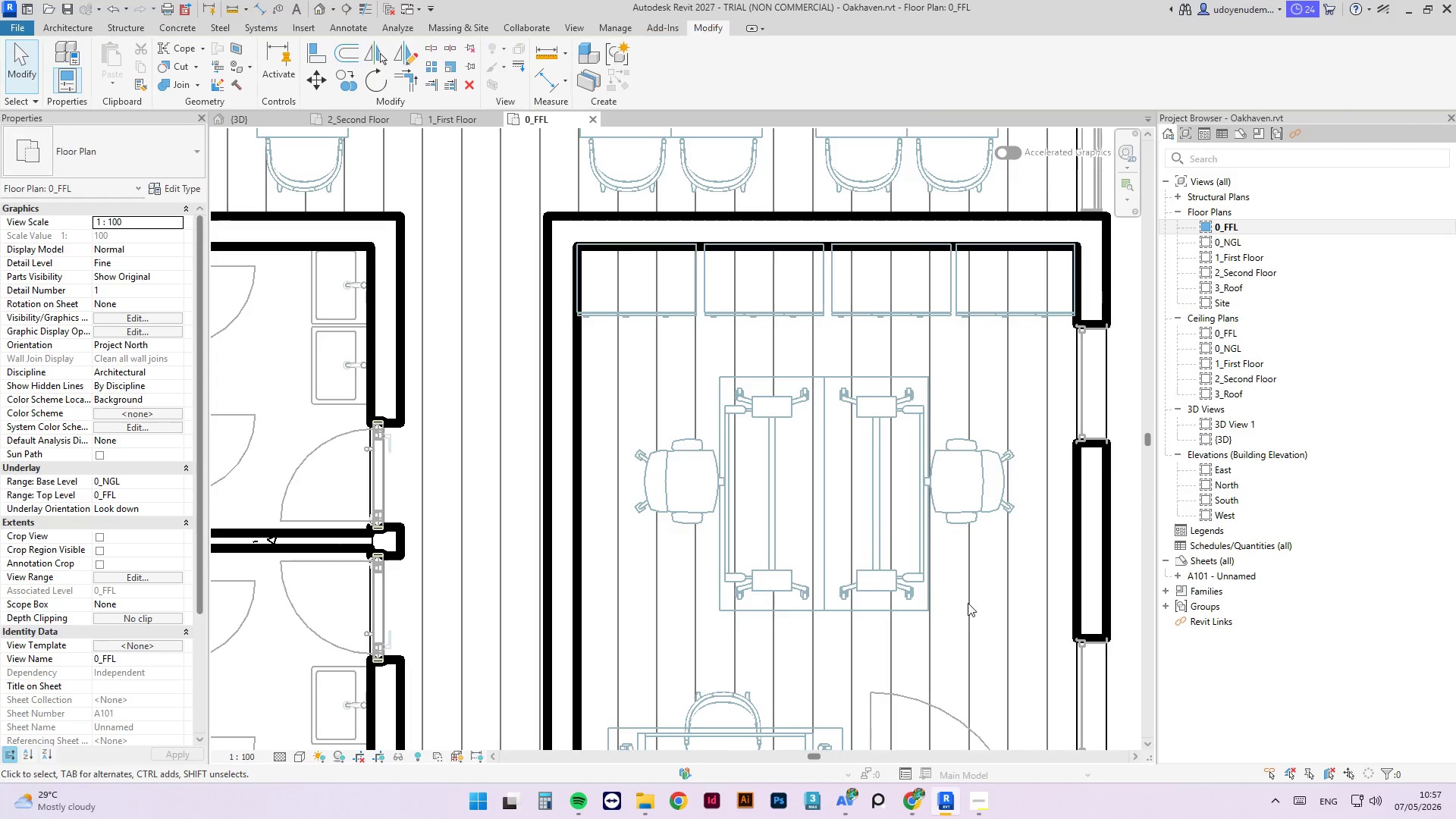 
key(Escape)
 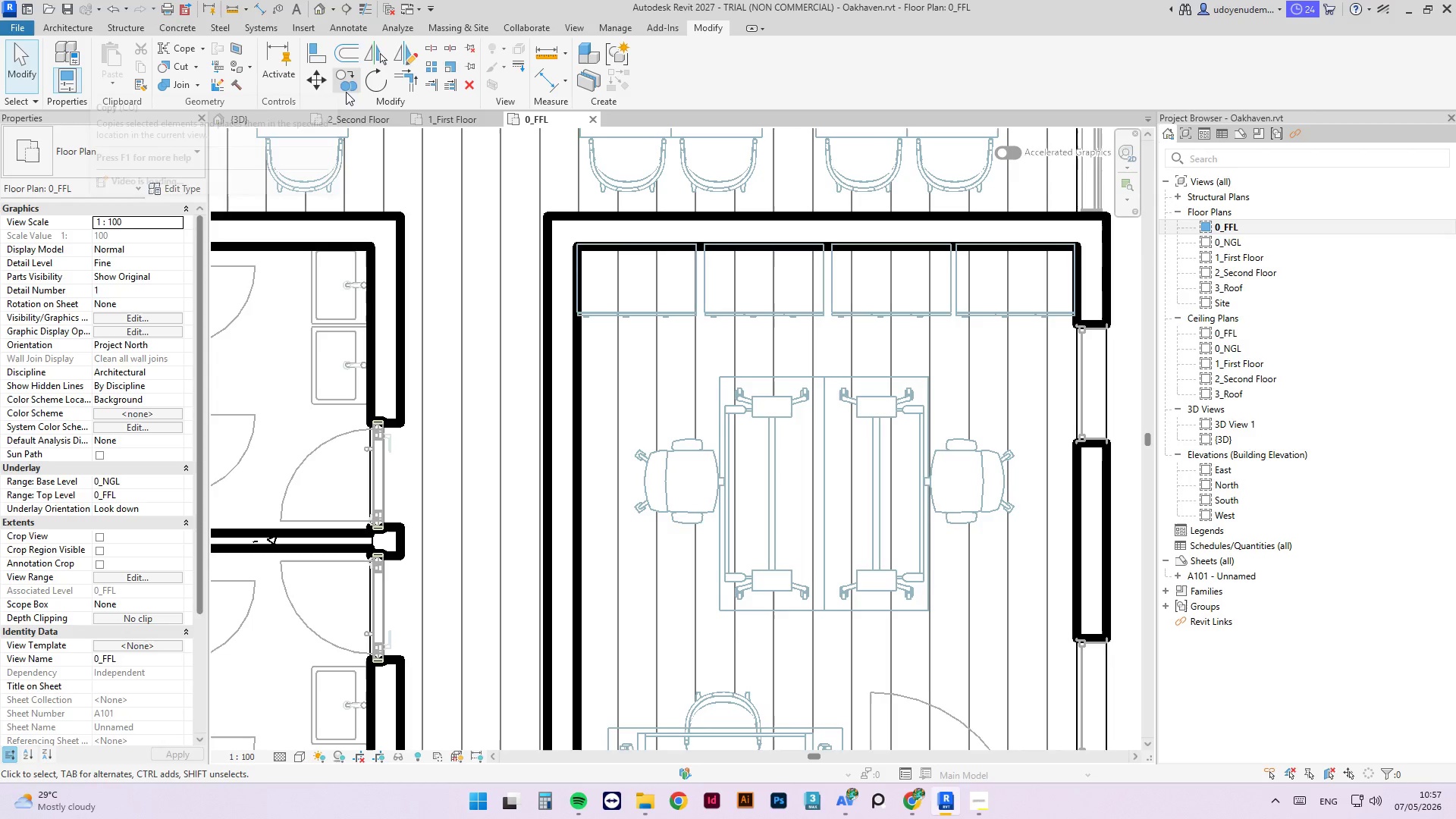 
left_click([263, 118])
 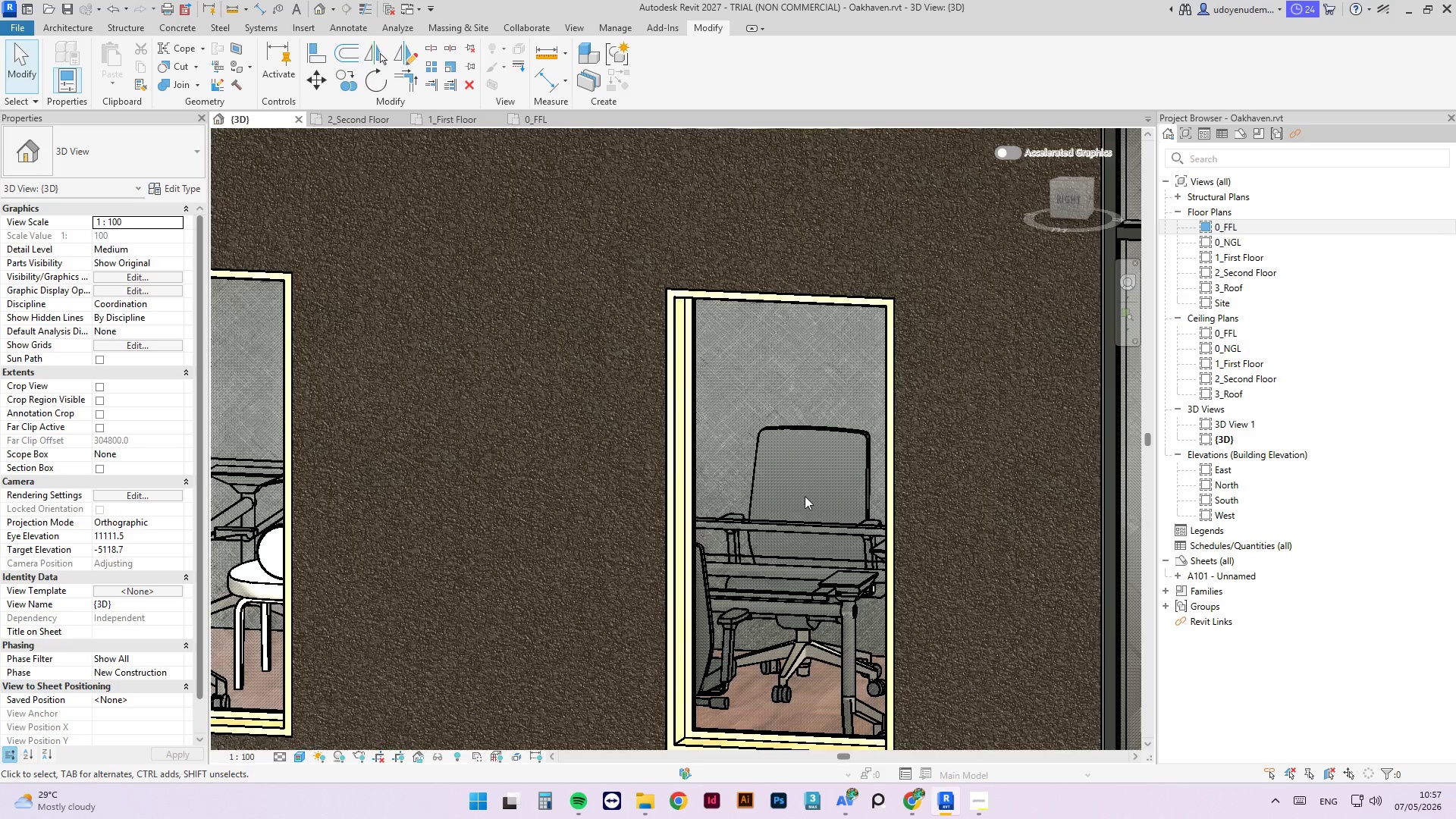 
scroll: coordinate [790, 540], scroll_direction: down, amount: 6.0
 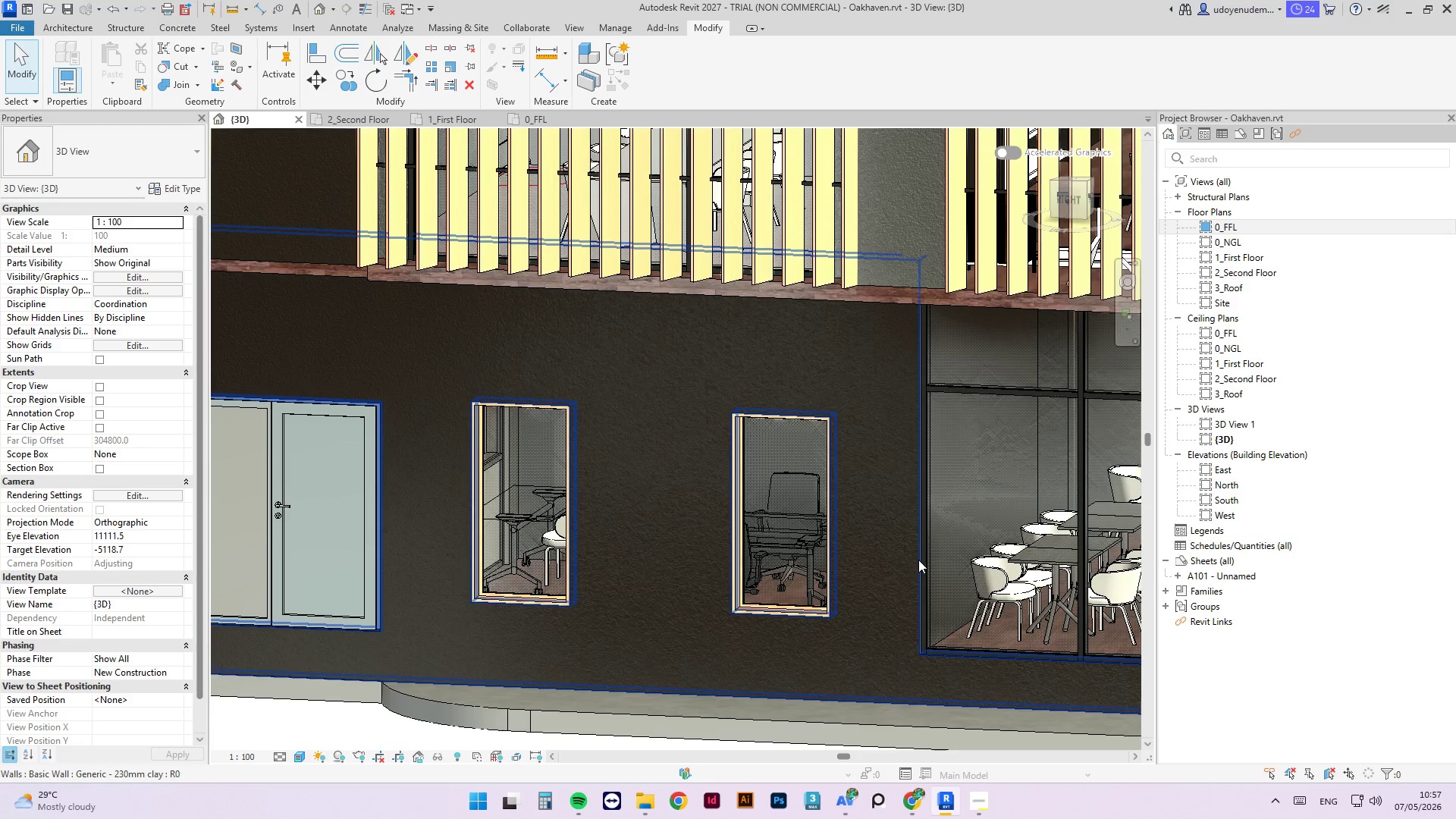 
hold_key(key=ShiftLeft, duration=1.05)
 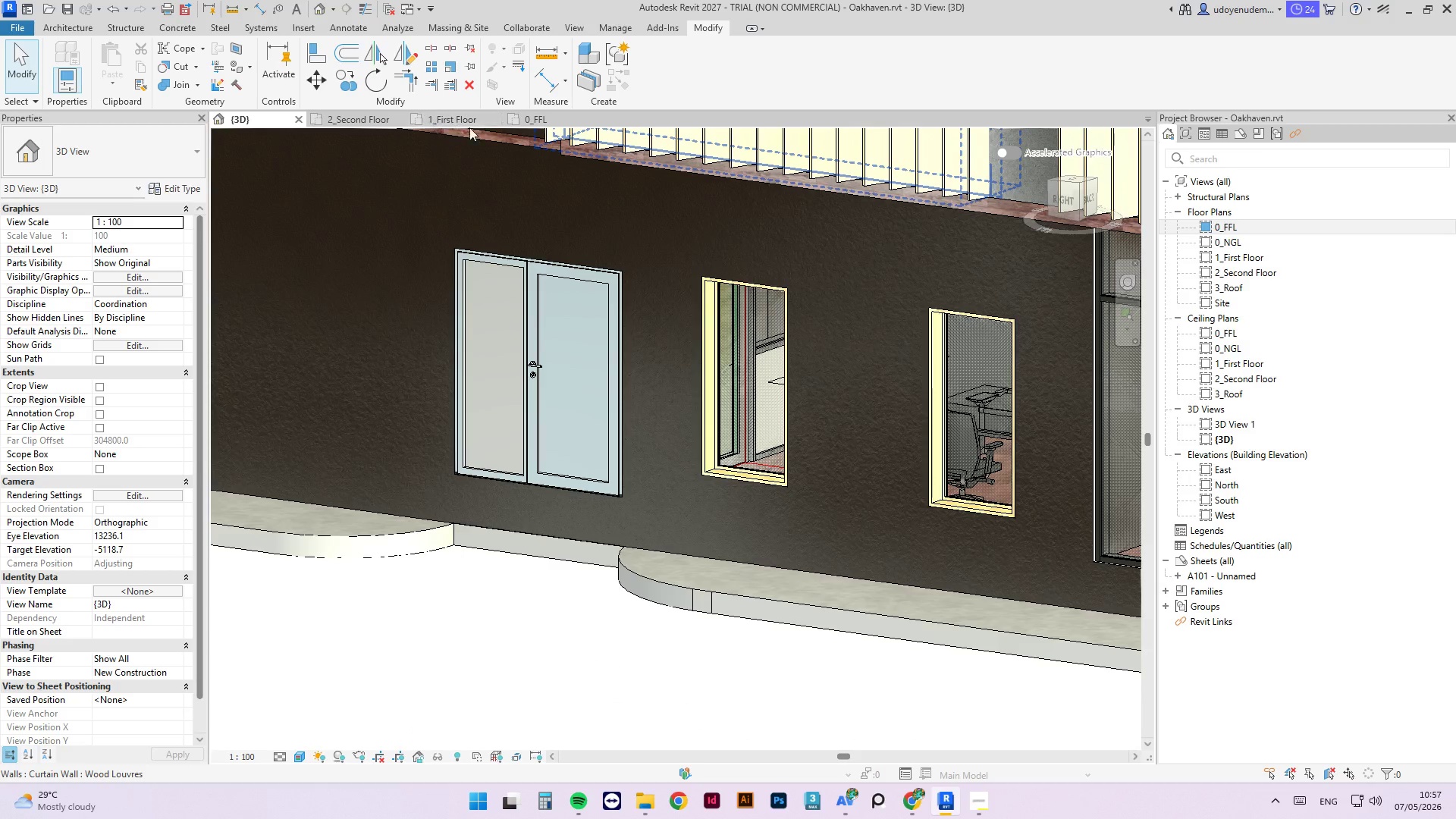 
left_click([522, 121])
 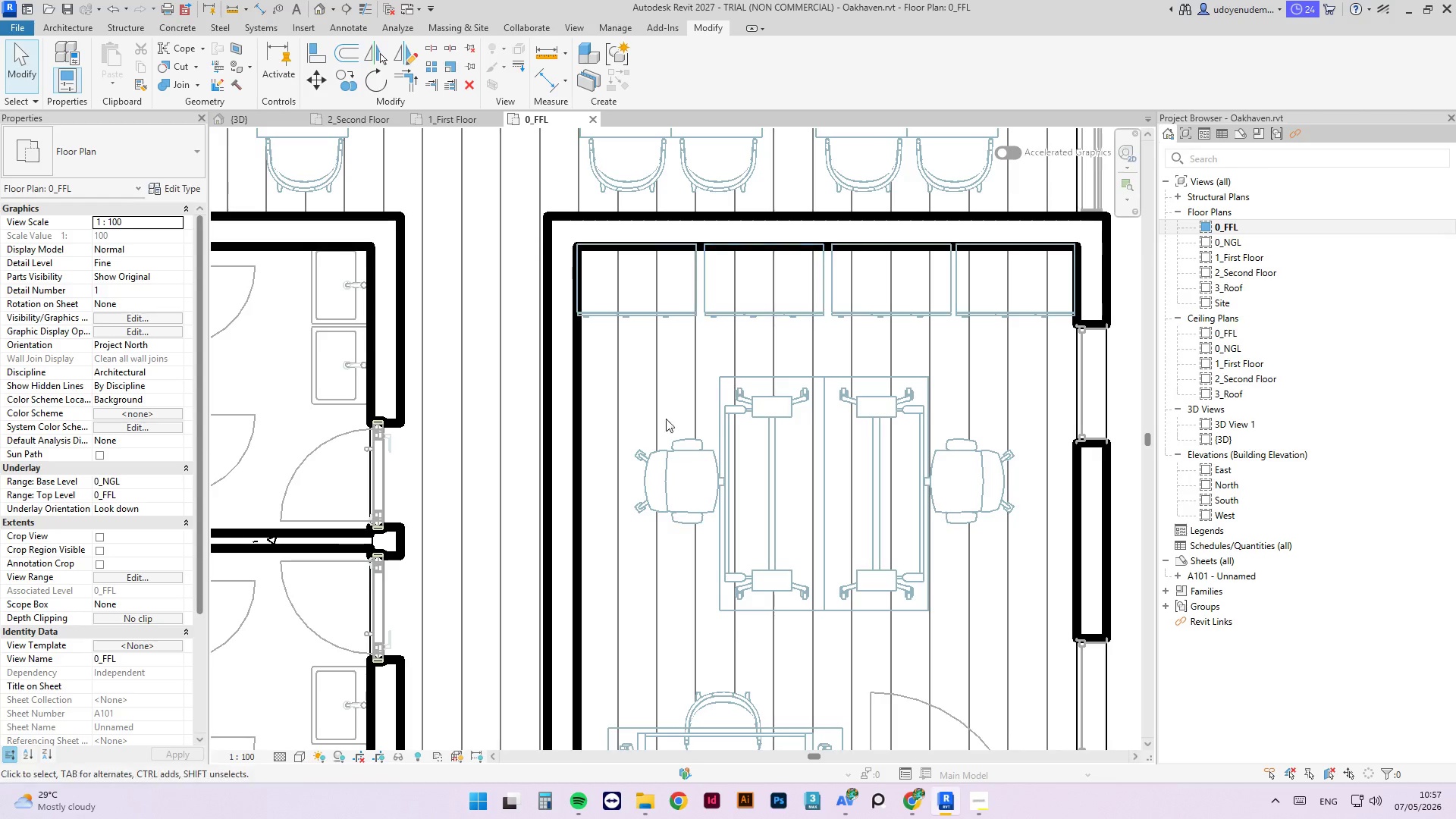 
scroll: coordinate [575, 447], scroll_direction: down, amount: 4.0
 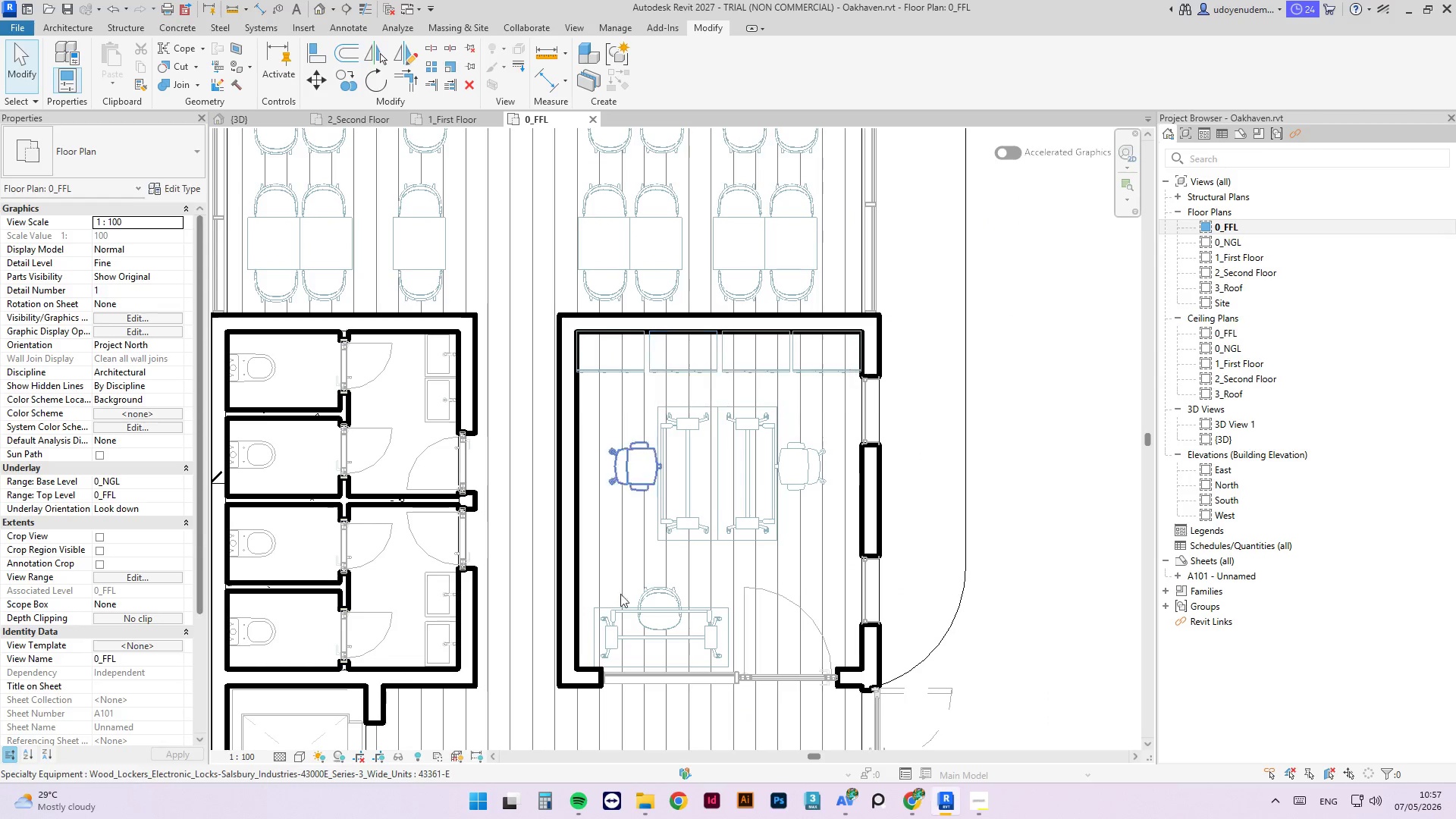 
left_click([717, 653])
 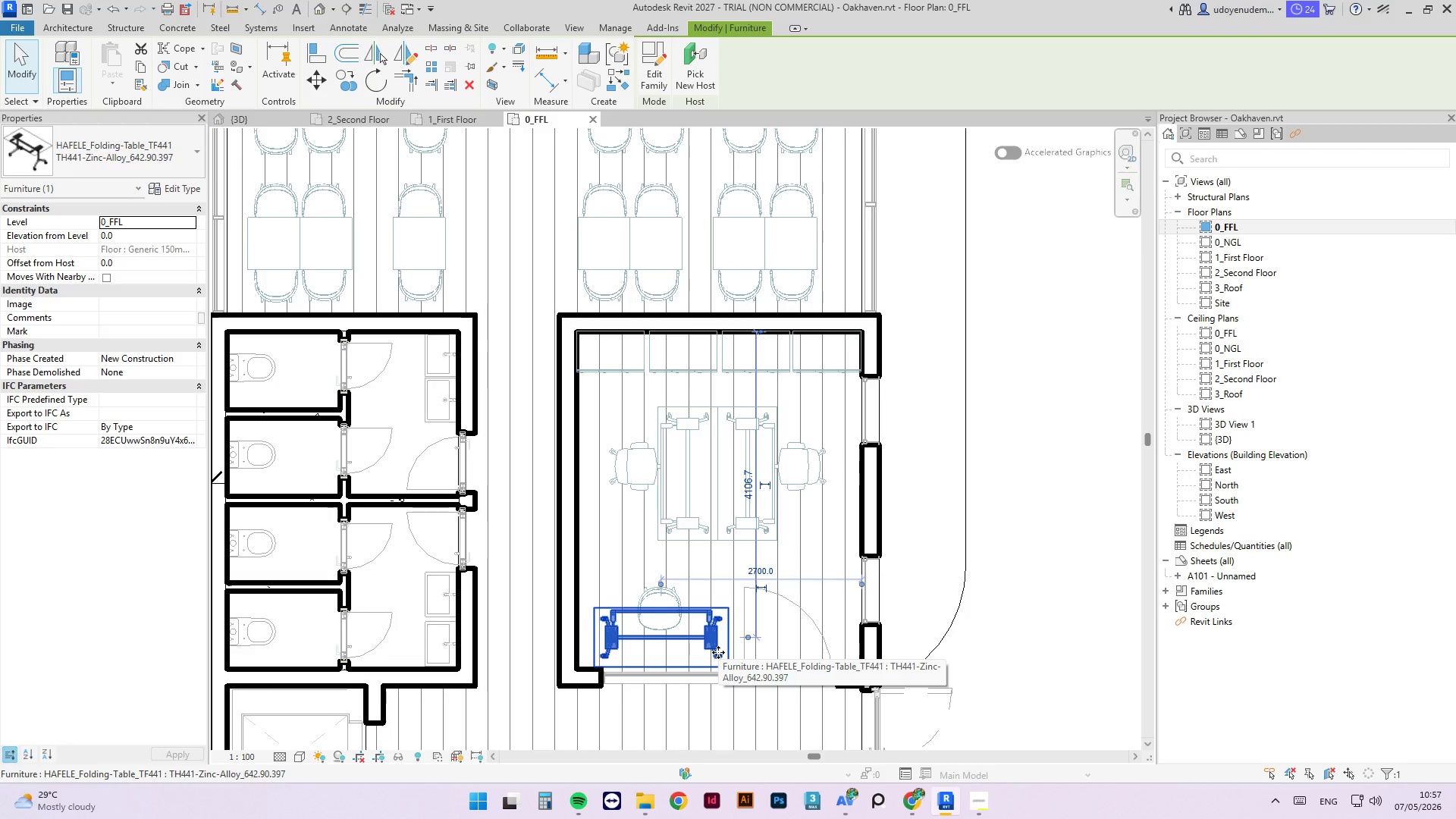 
key(ArrowRight)
 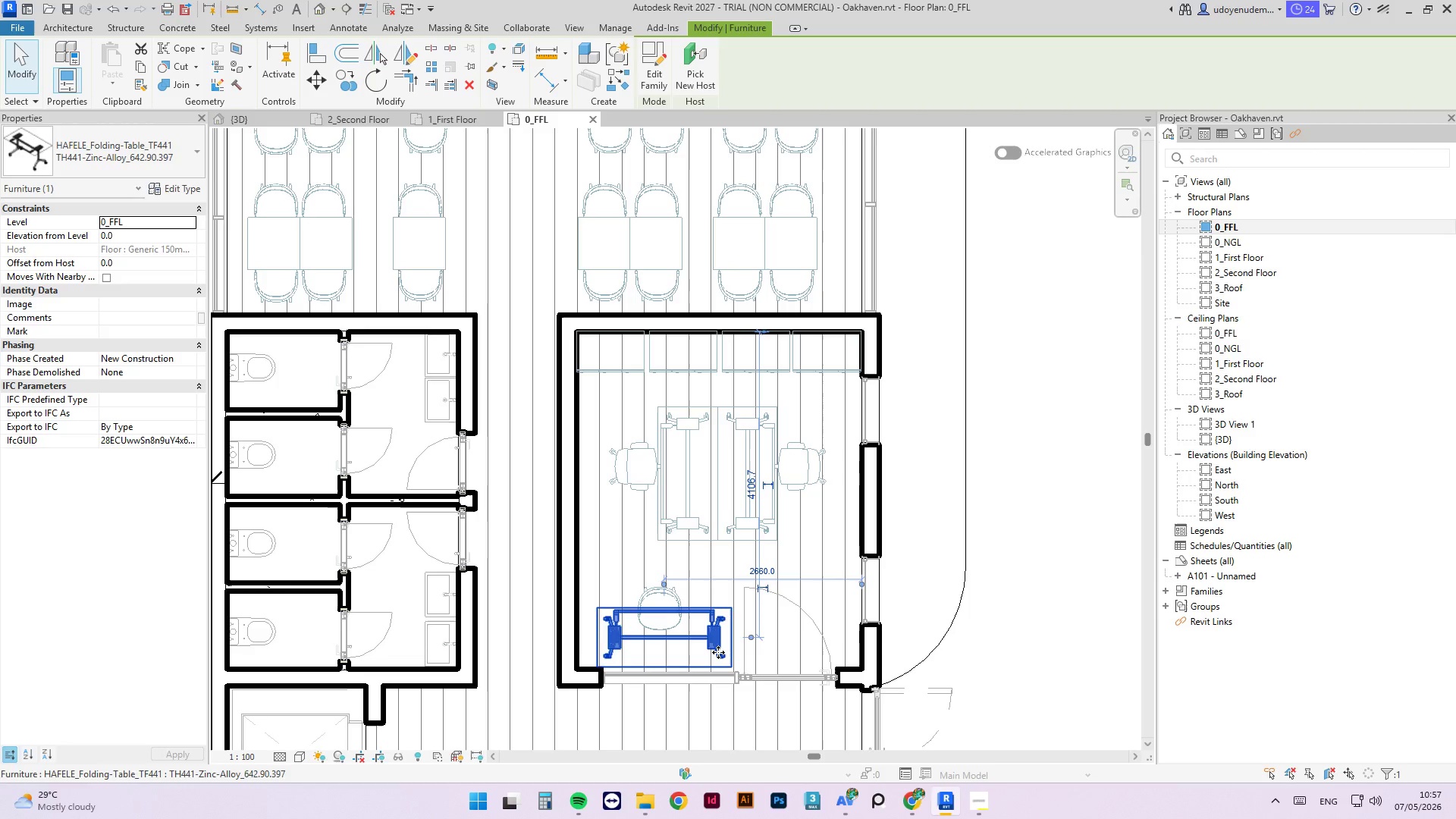 
key(ArrowRight)
 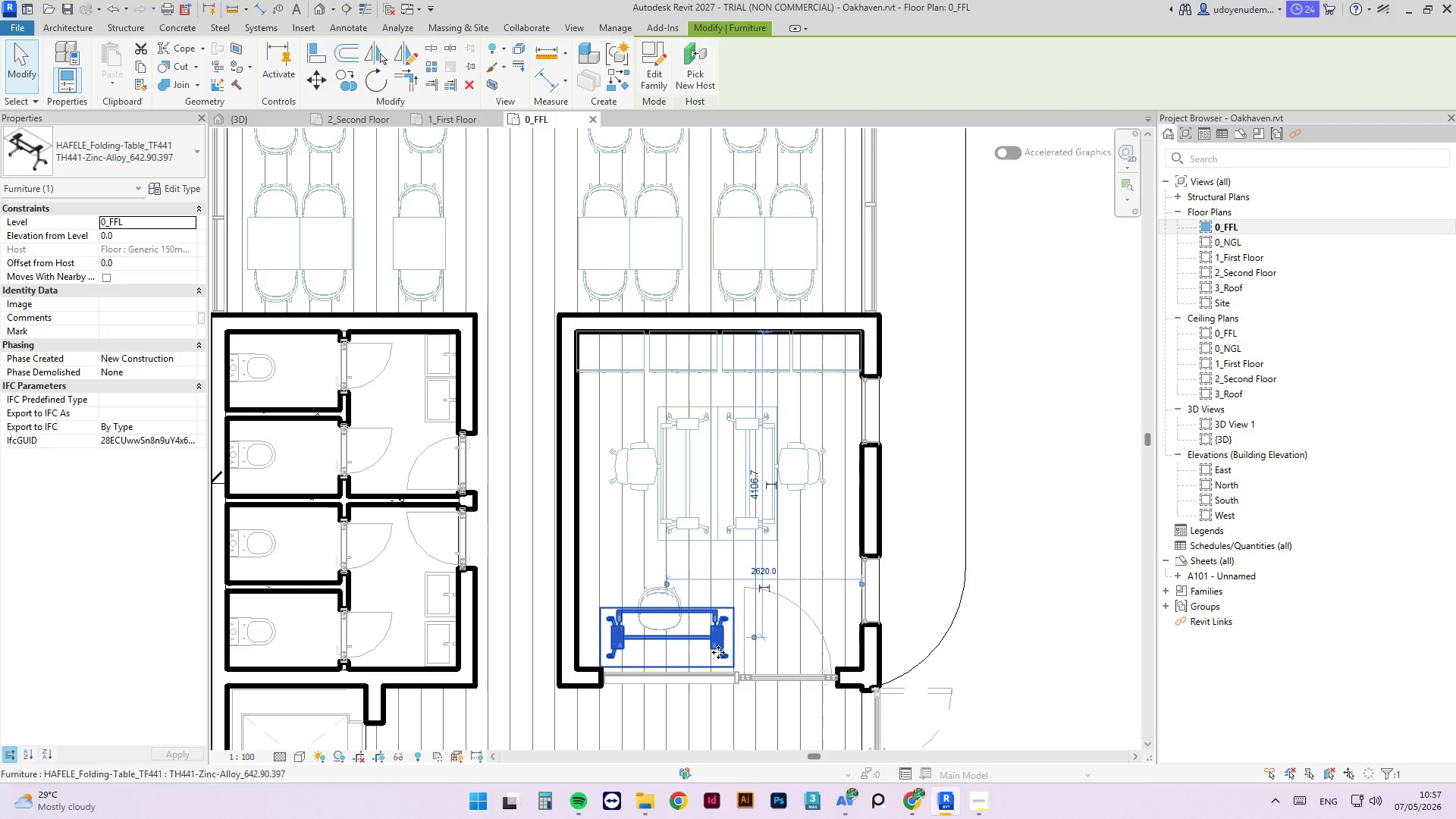 
key(ArrowDown)
 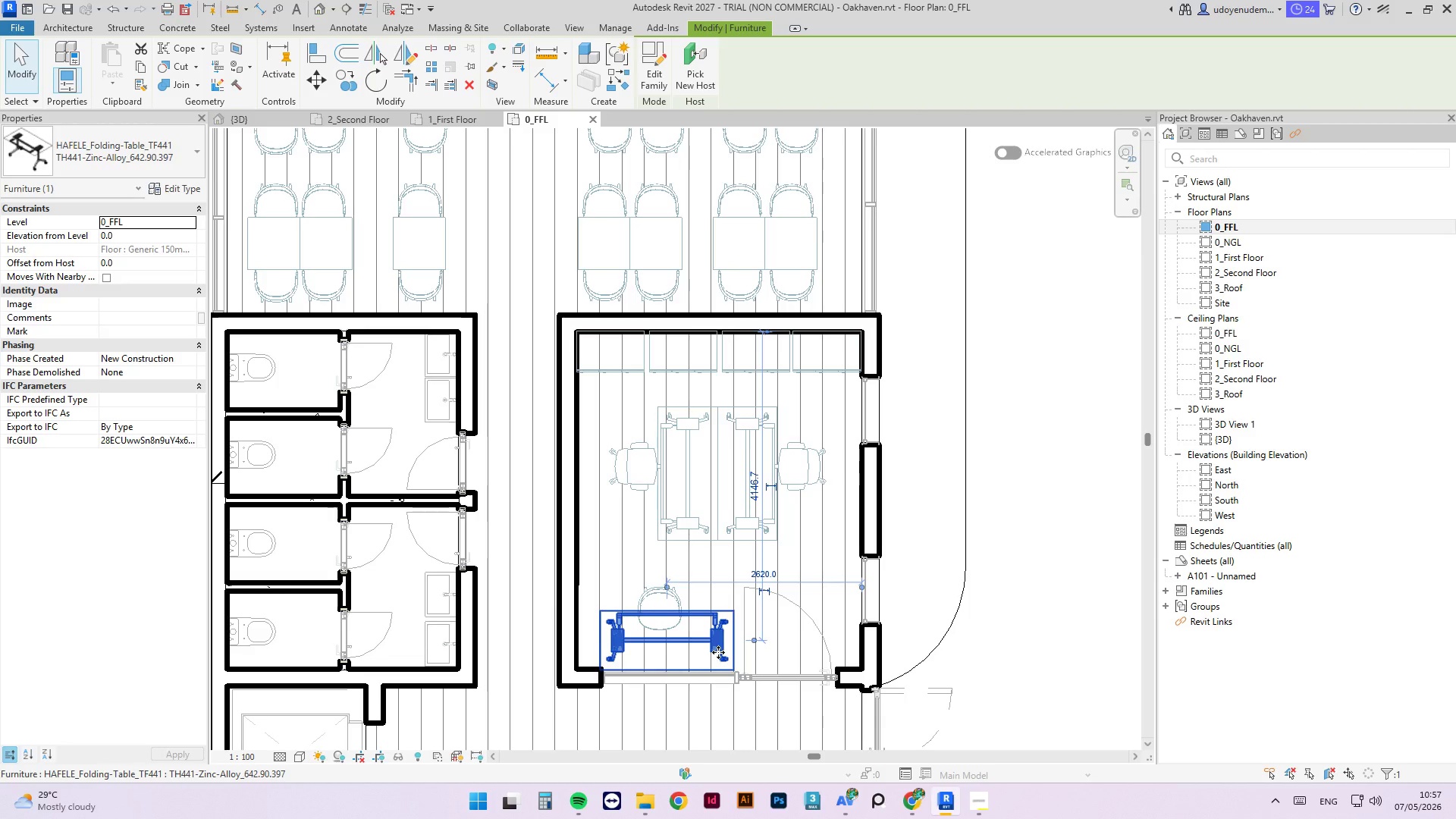 
key(ArrowRight)
 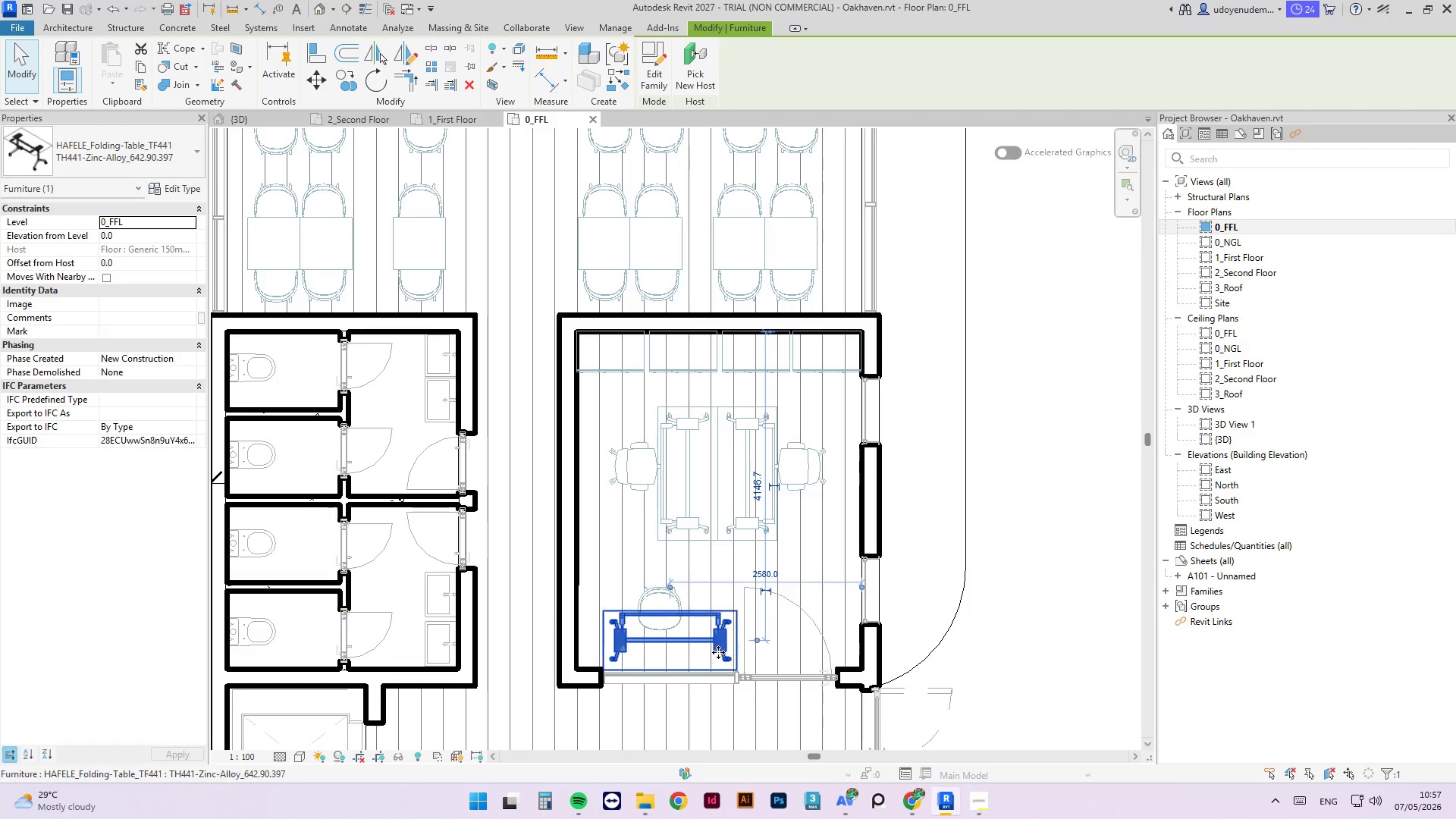 
key(ArrowUp)
 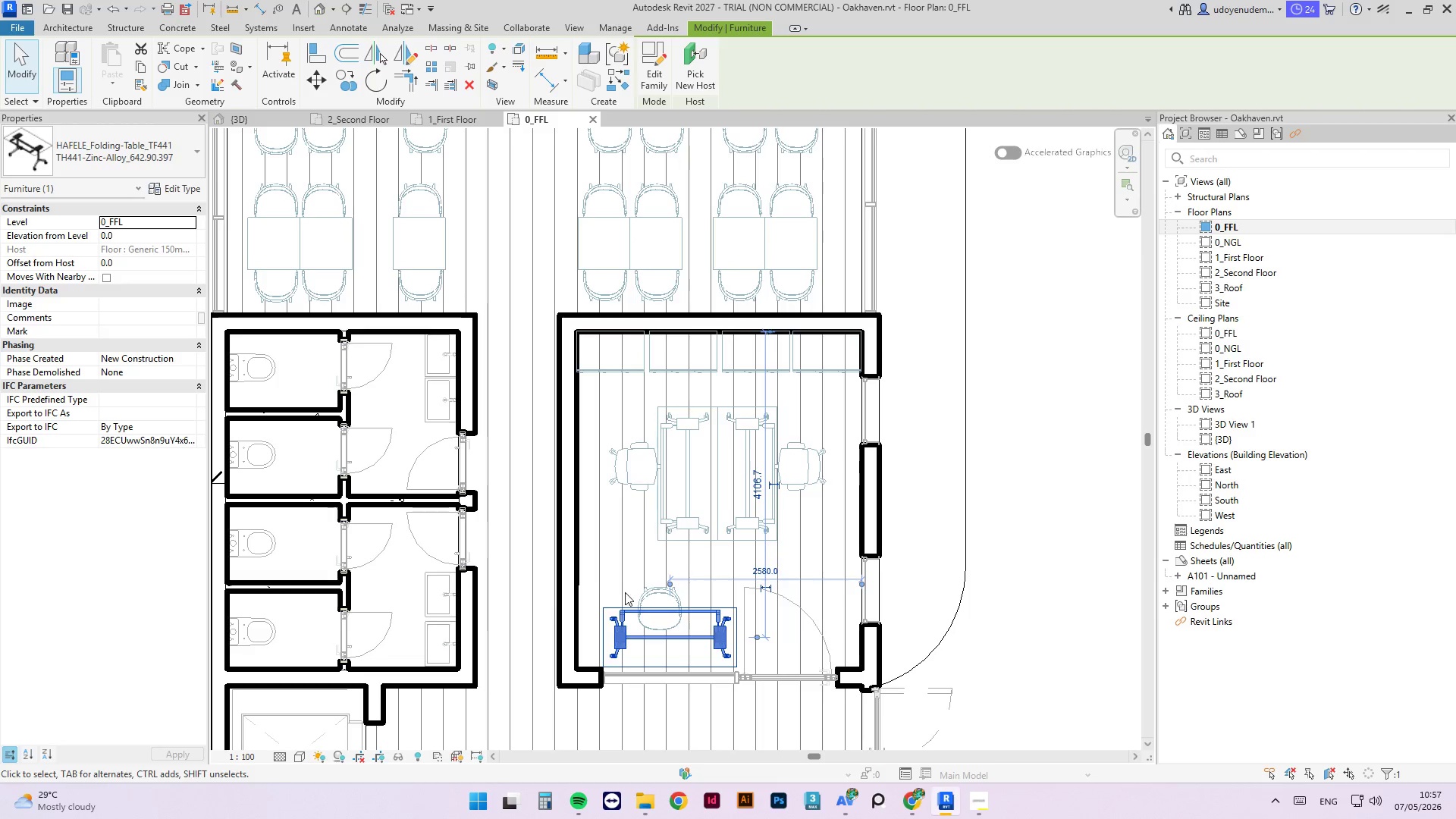 
left_click([651, 598])
 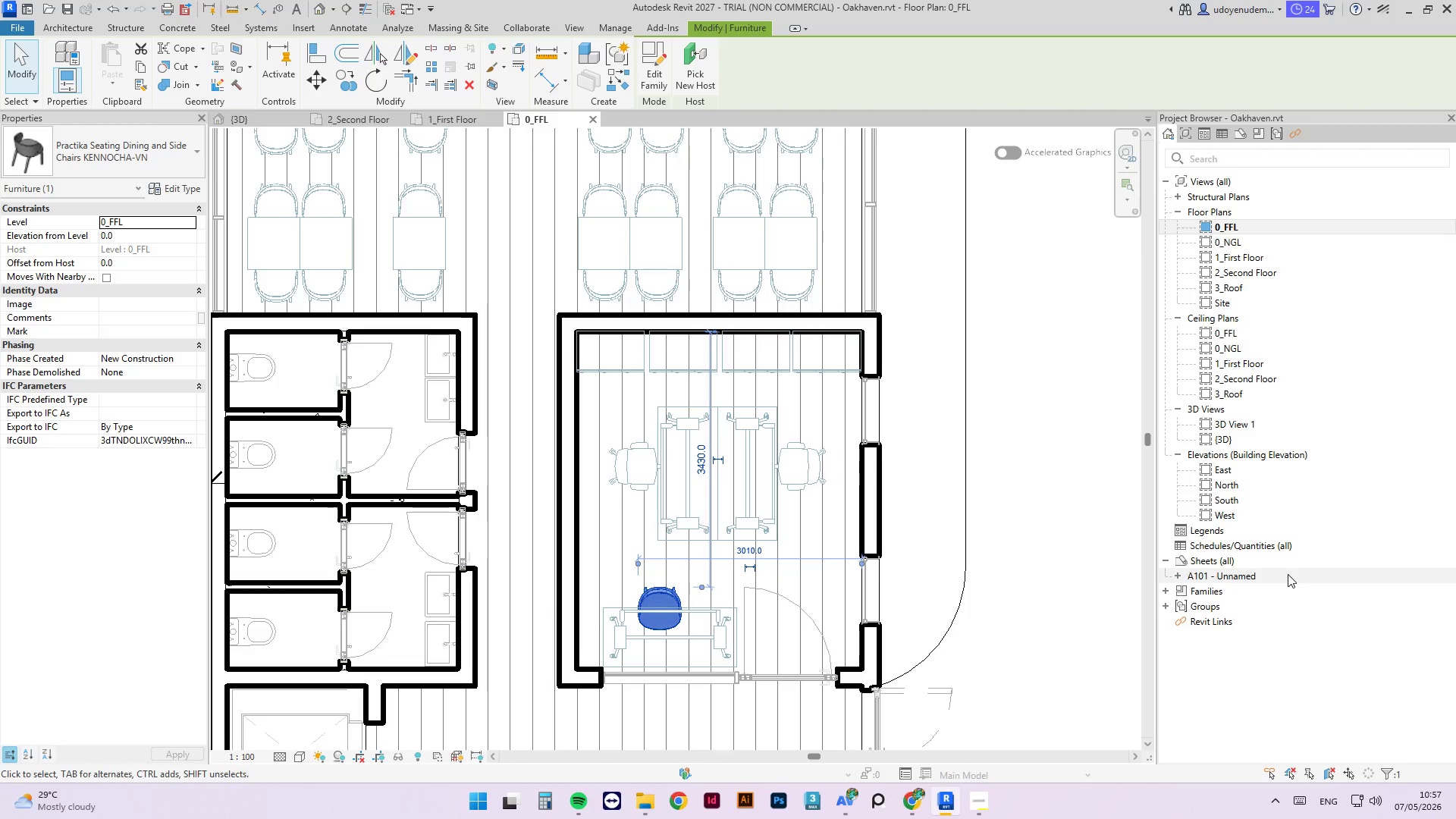 
hold_key(key=ArrowRight, duration=0.41)
 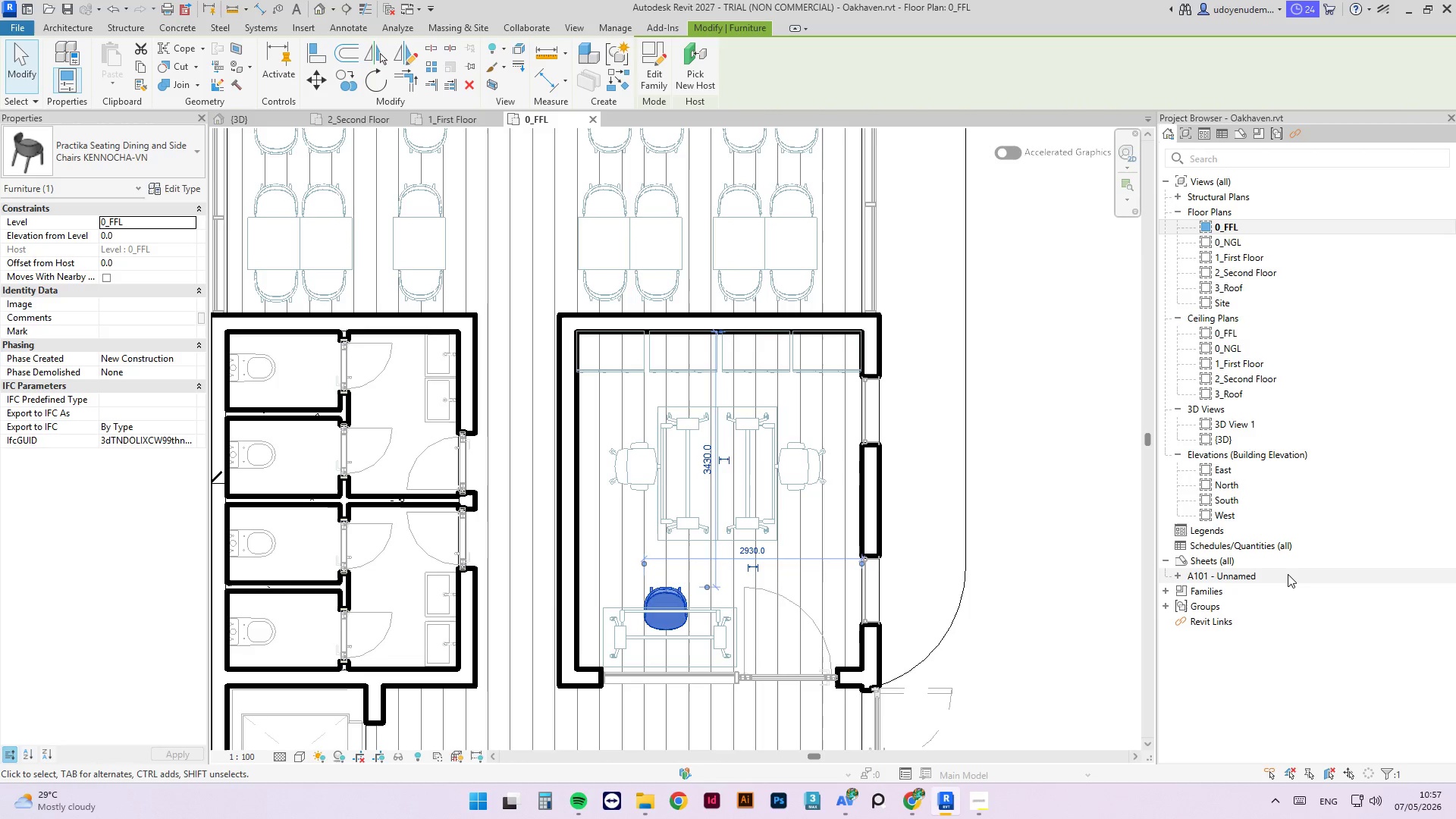 
key(ArrowRight)
 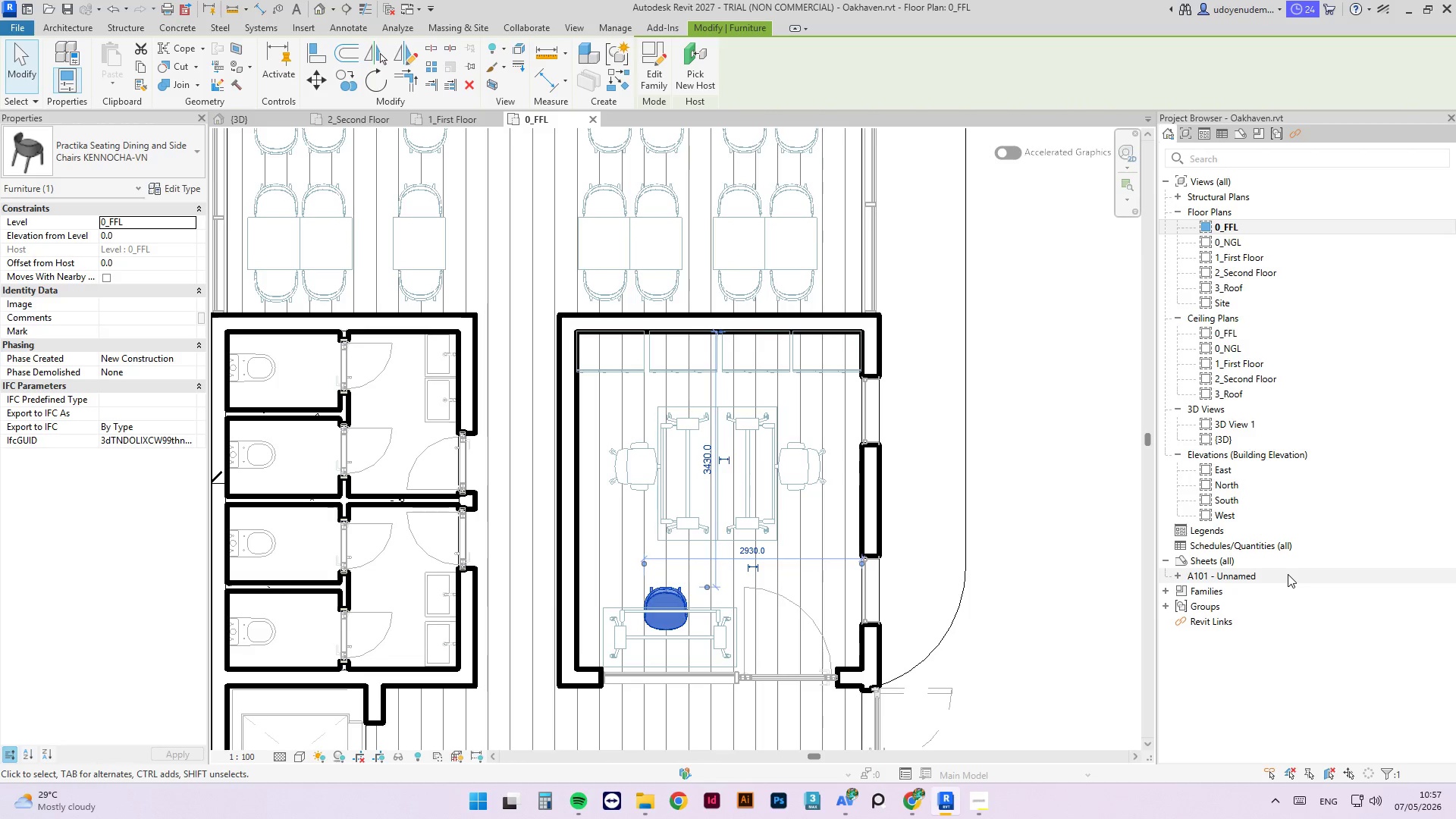 
key(ArrowRight)
 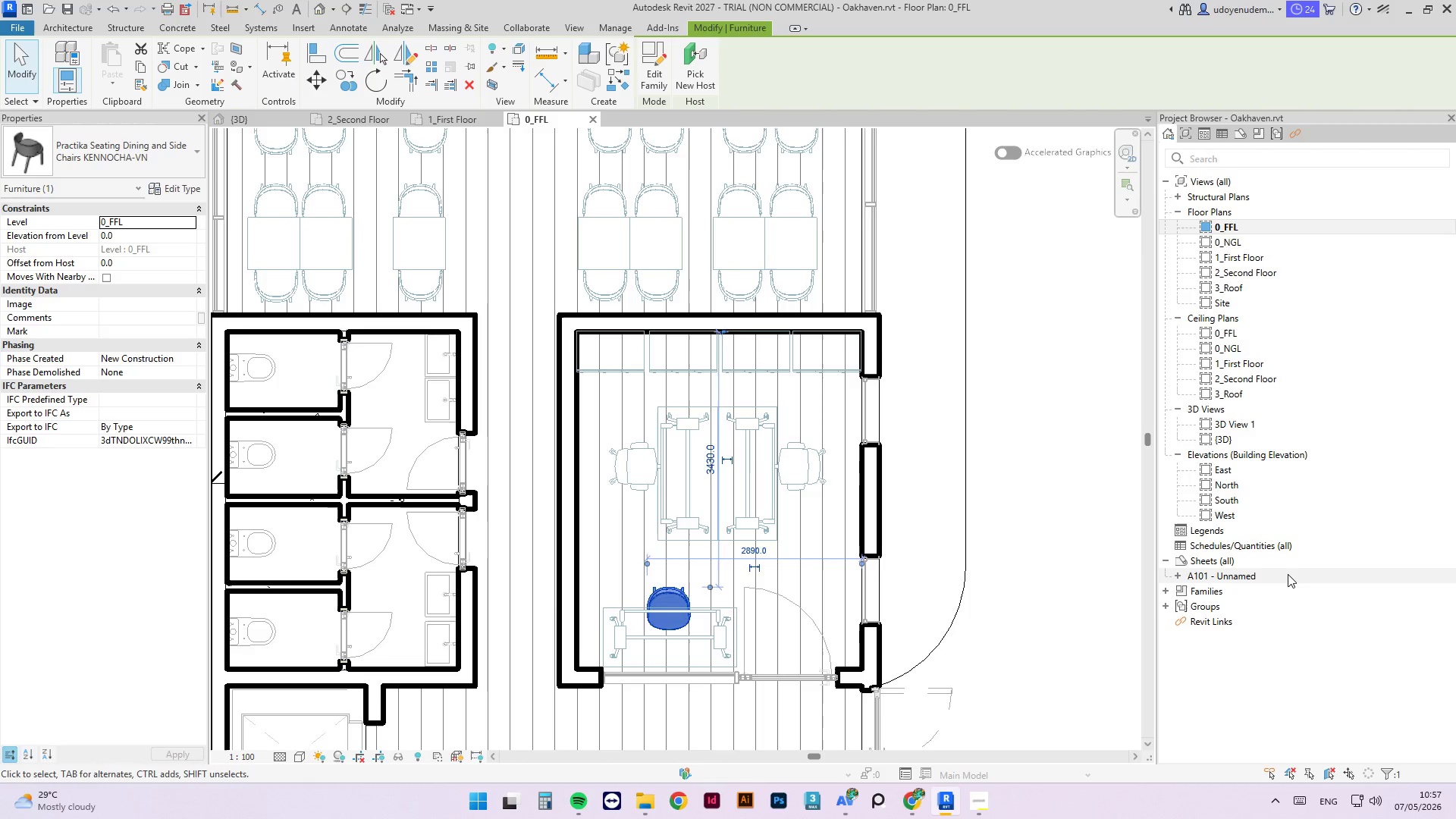 
key(ArrowRight)
 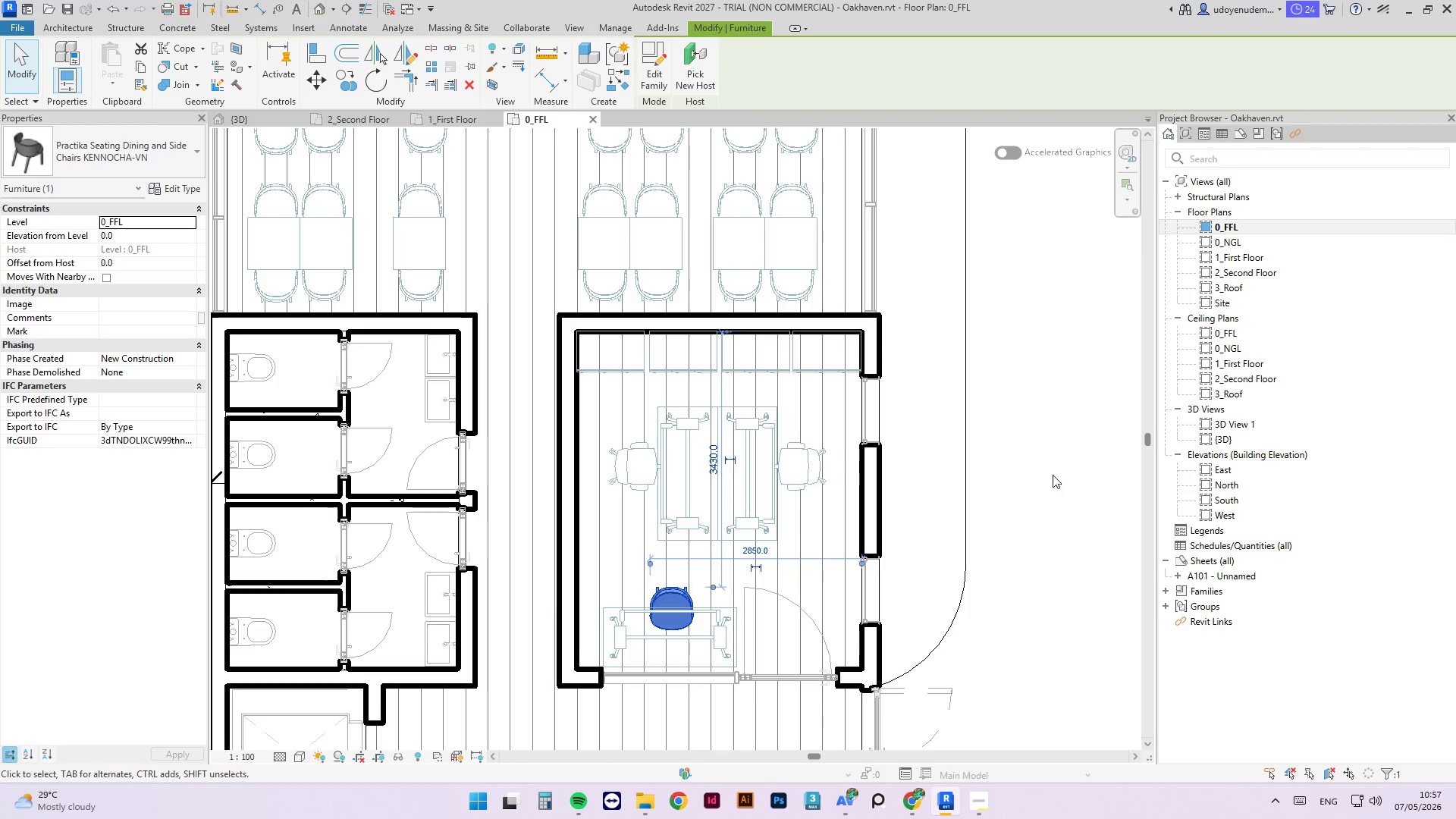 
left_click([831, 404])
 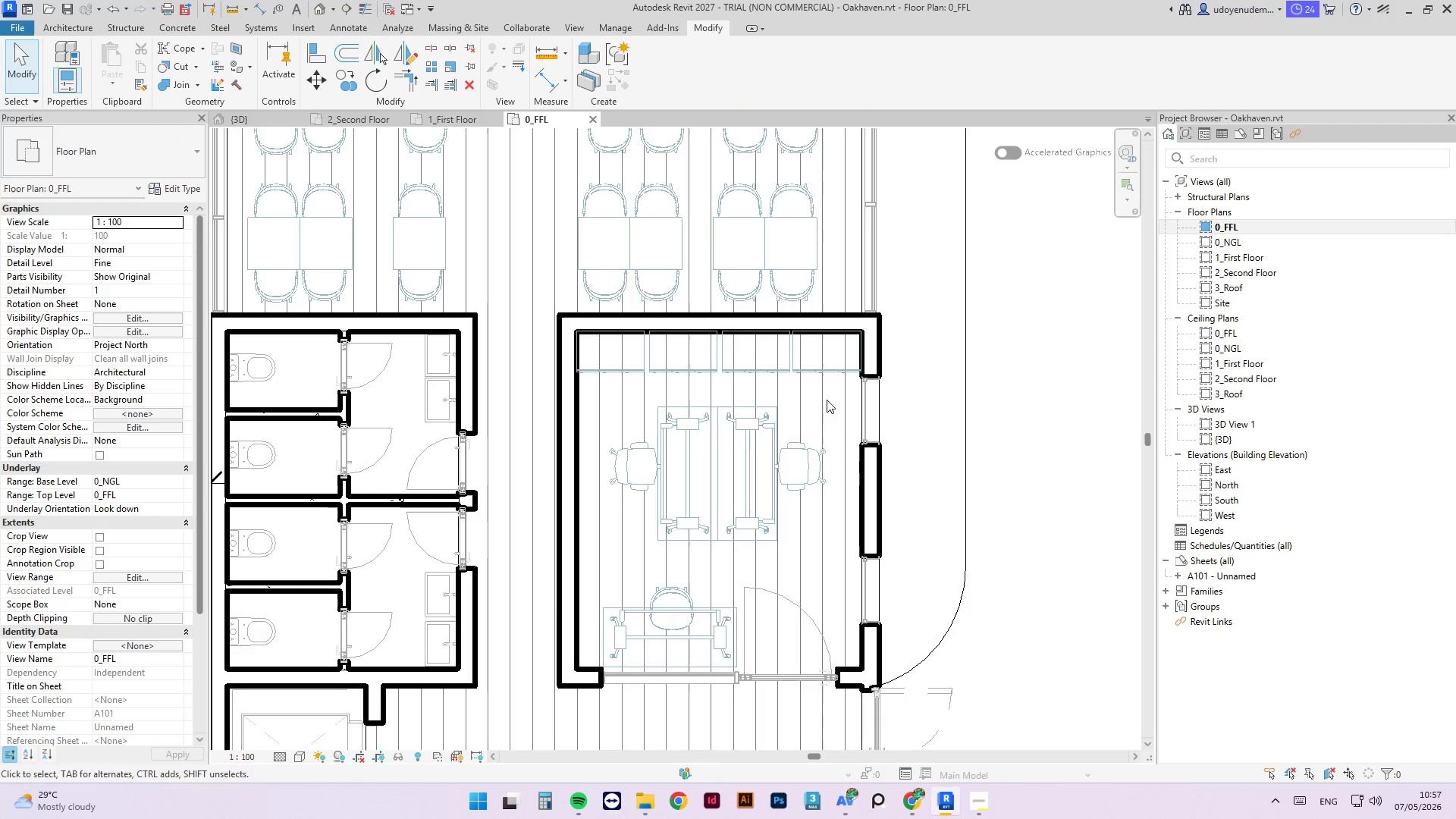 
left_click_drag(start_coordinate=[825, 400], to_coordinate=[622, 529])
 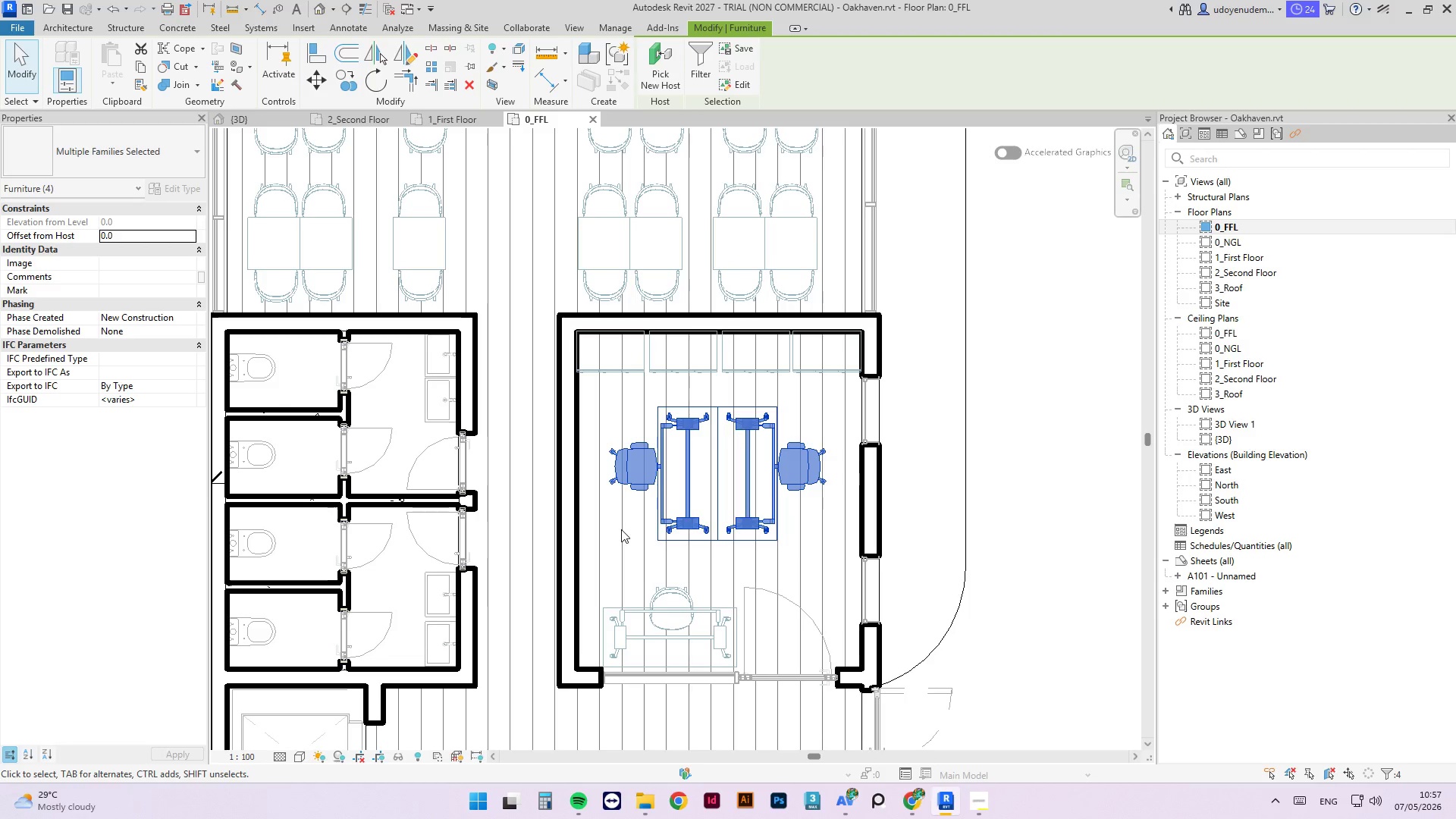 
key(ArrowRight)
 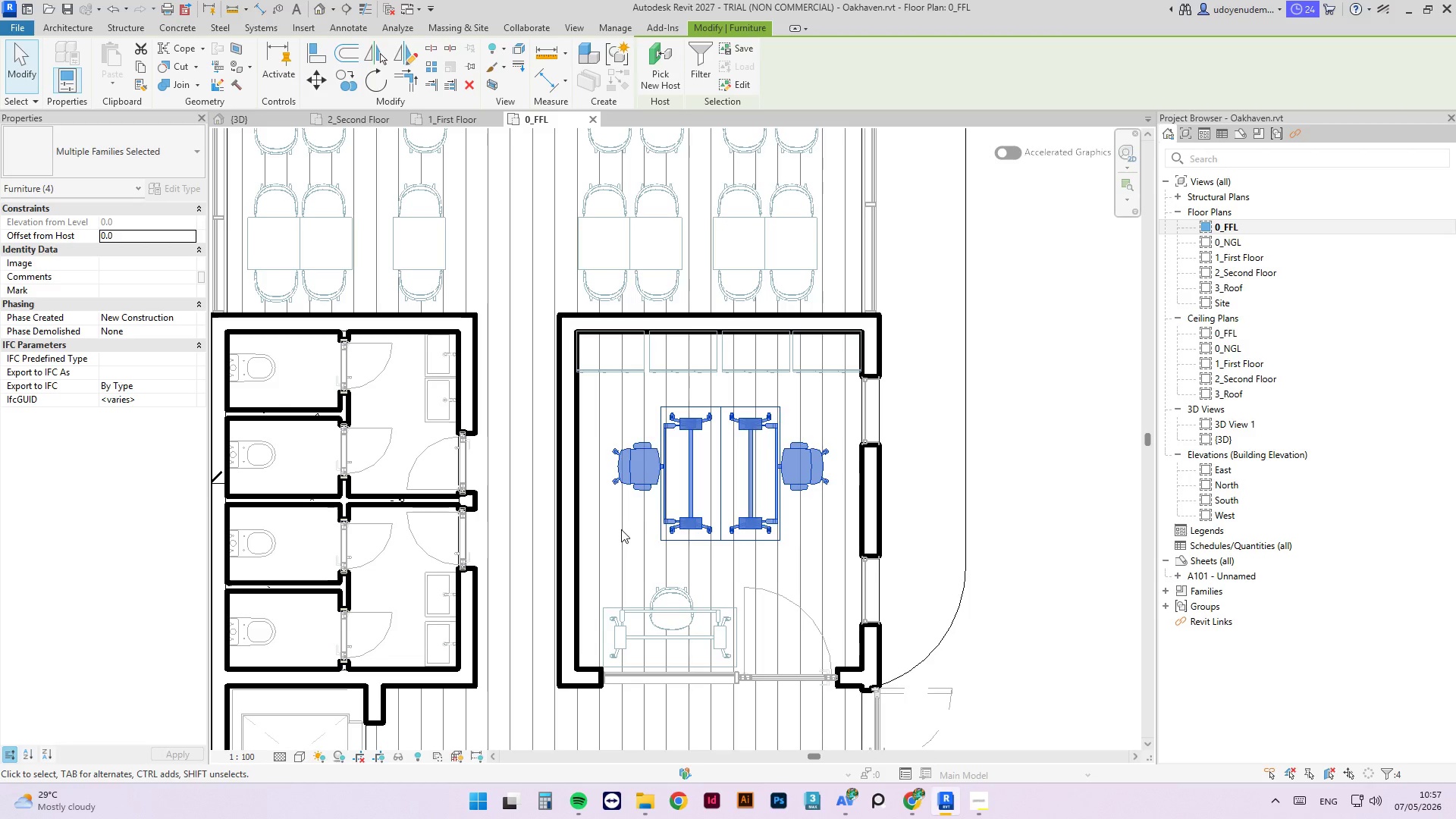 
key(ArrowRight)
 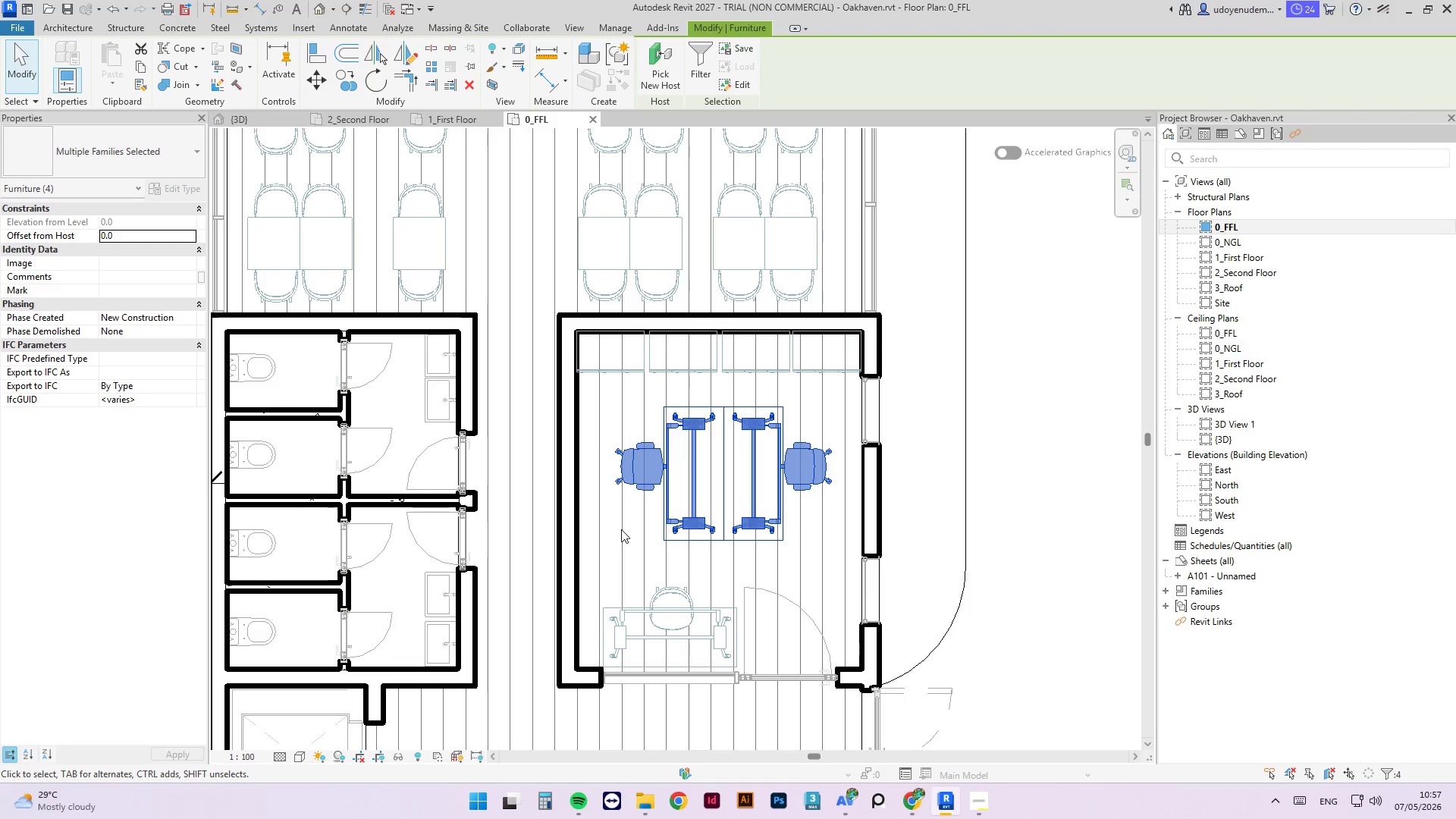 
key(ArrowRight)
 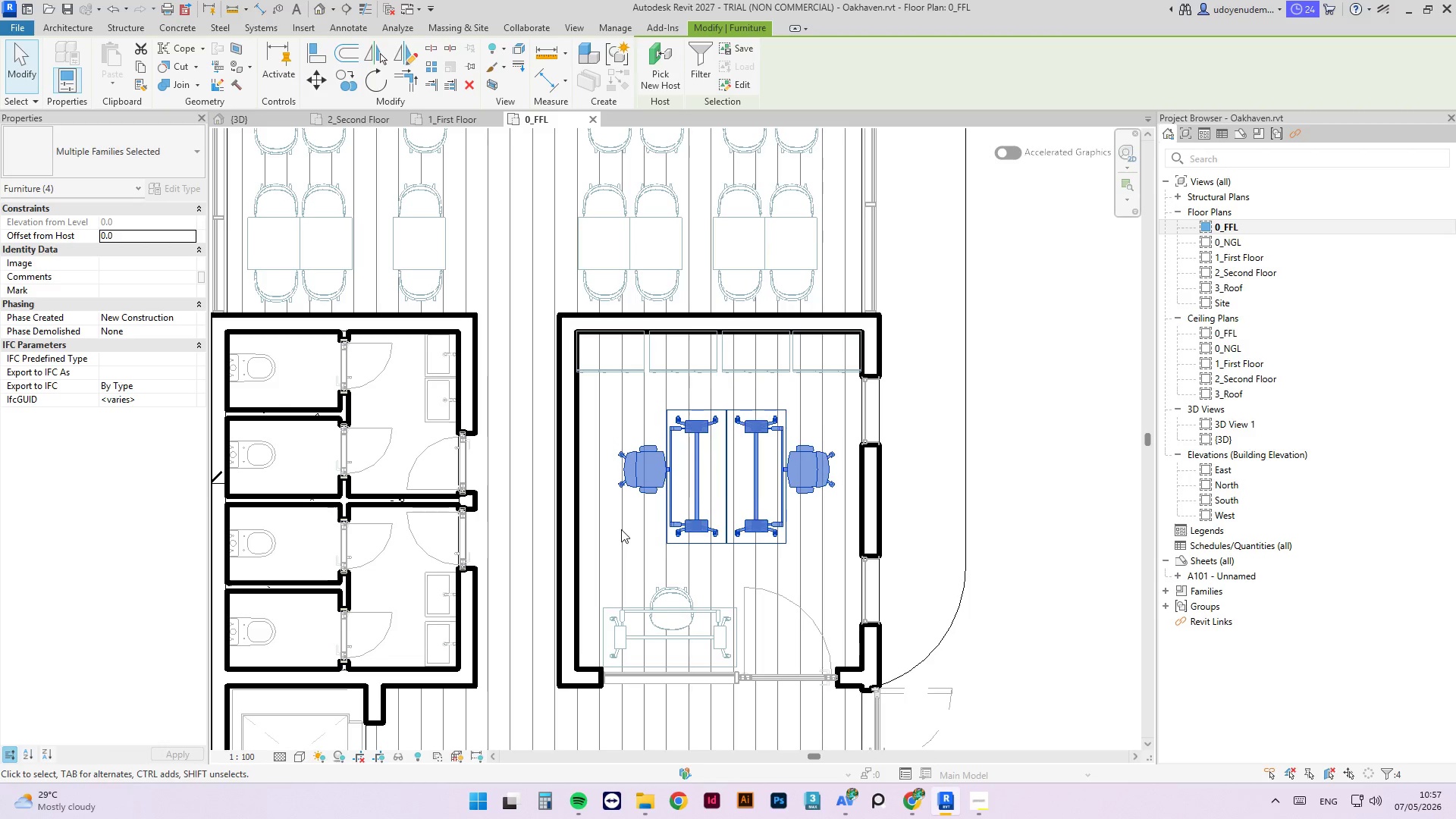 
key(ArrowDown)
 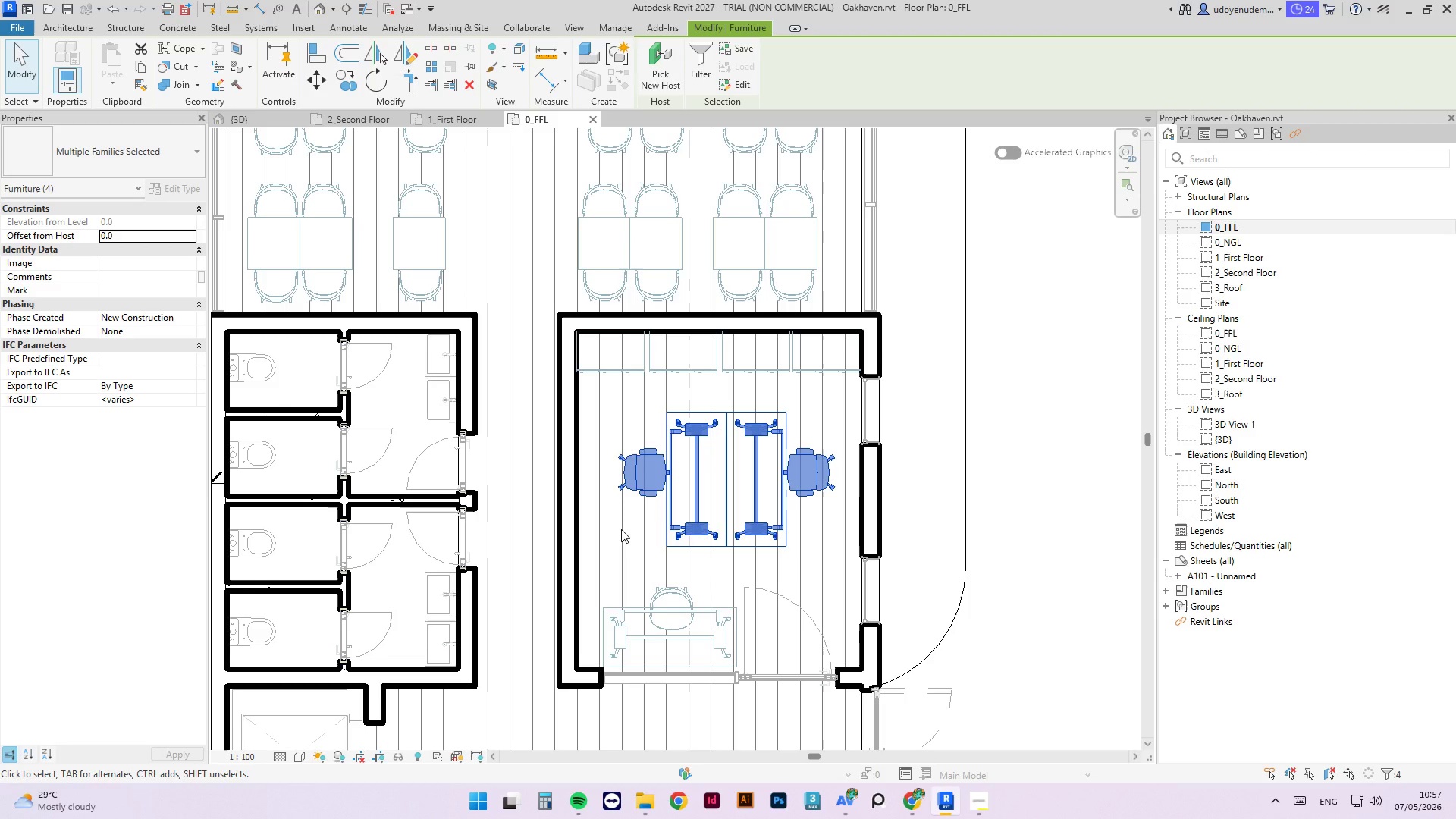 
key(ArrowDown)
 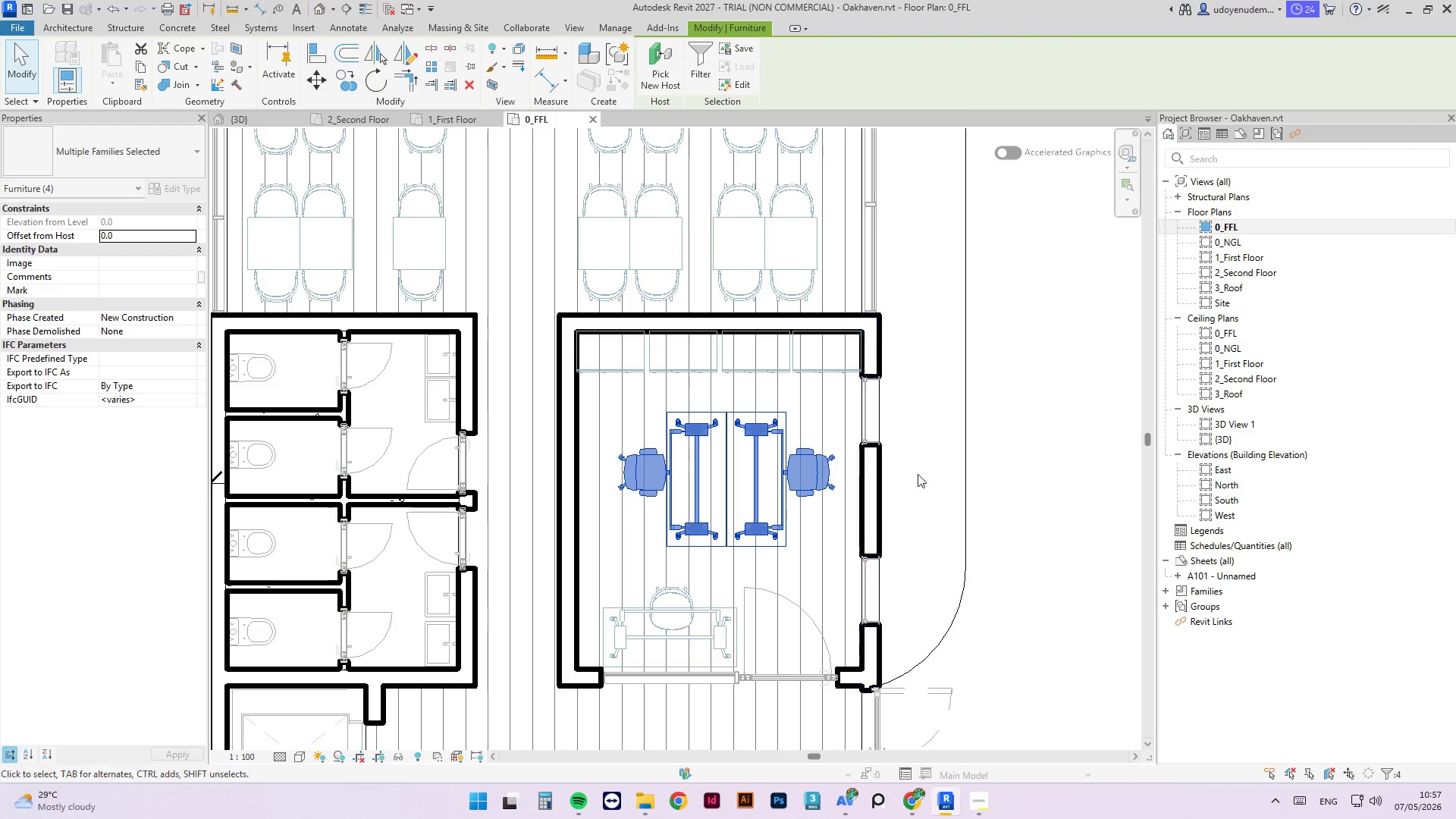 
left_click([1037, 475])
 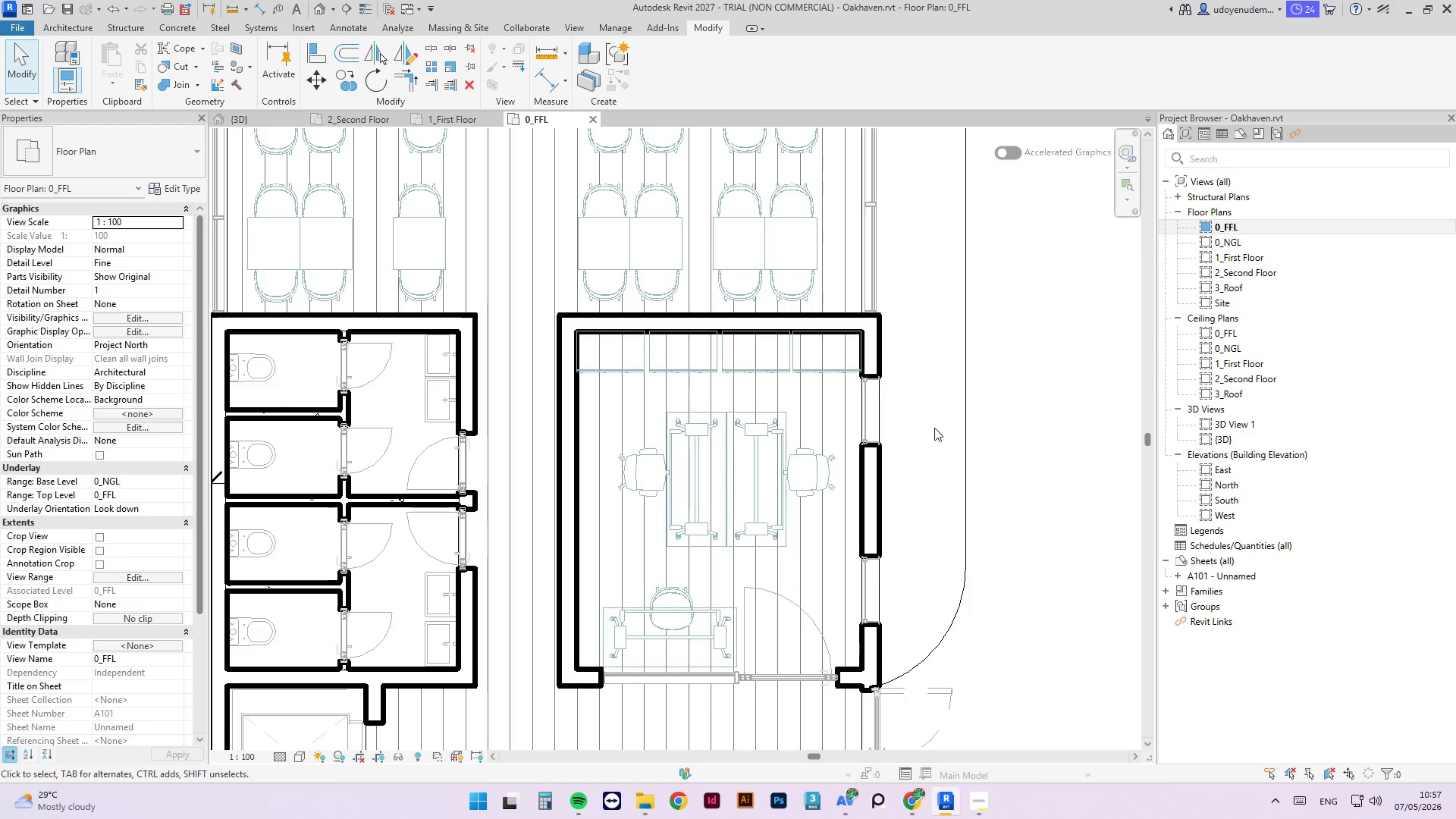 
scroll: coordinate [1029, 520], scroll_direction: down, amount: 8.0
 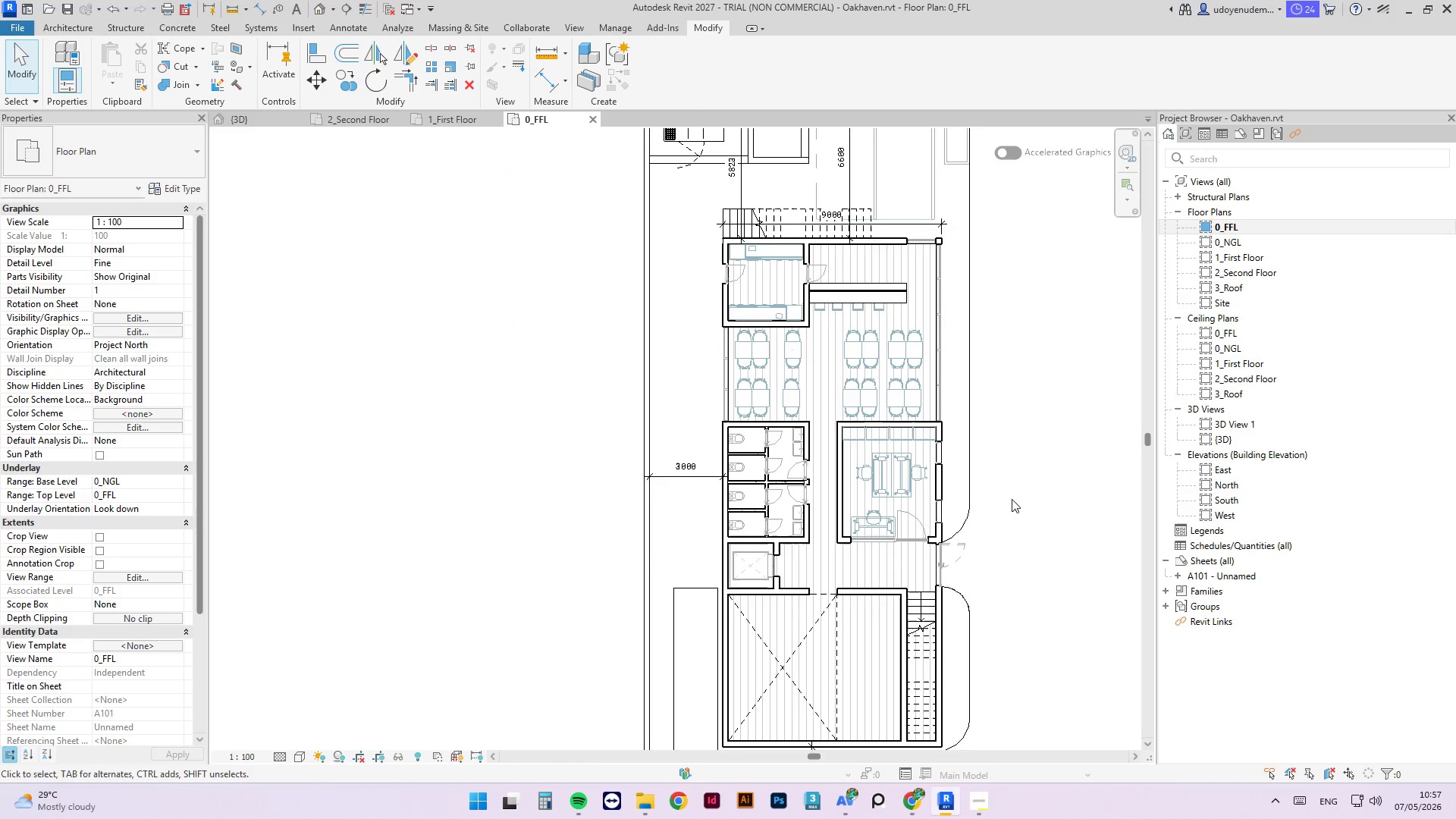 
scroll: coordinate [956, 488], scroll_direction: up, amount: 4.0
 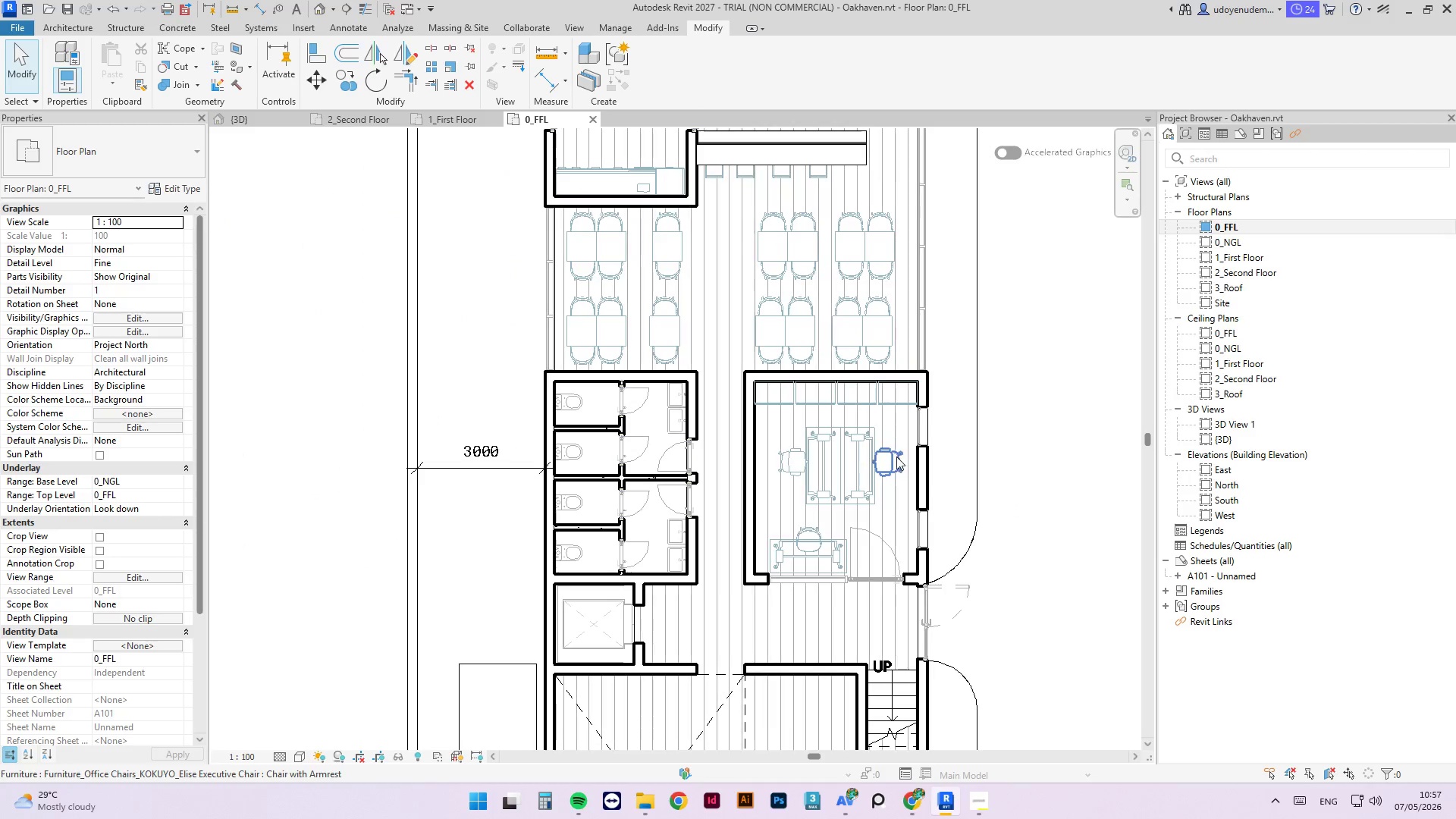 
left_click([896, 457])
 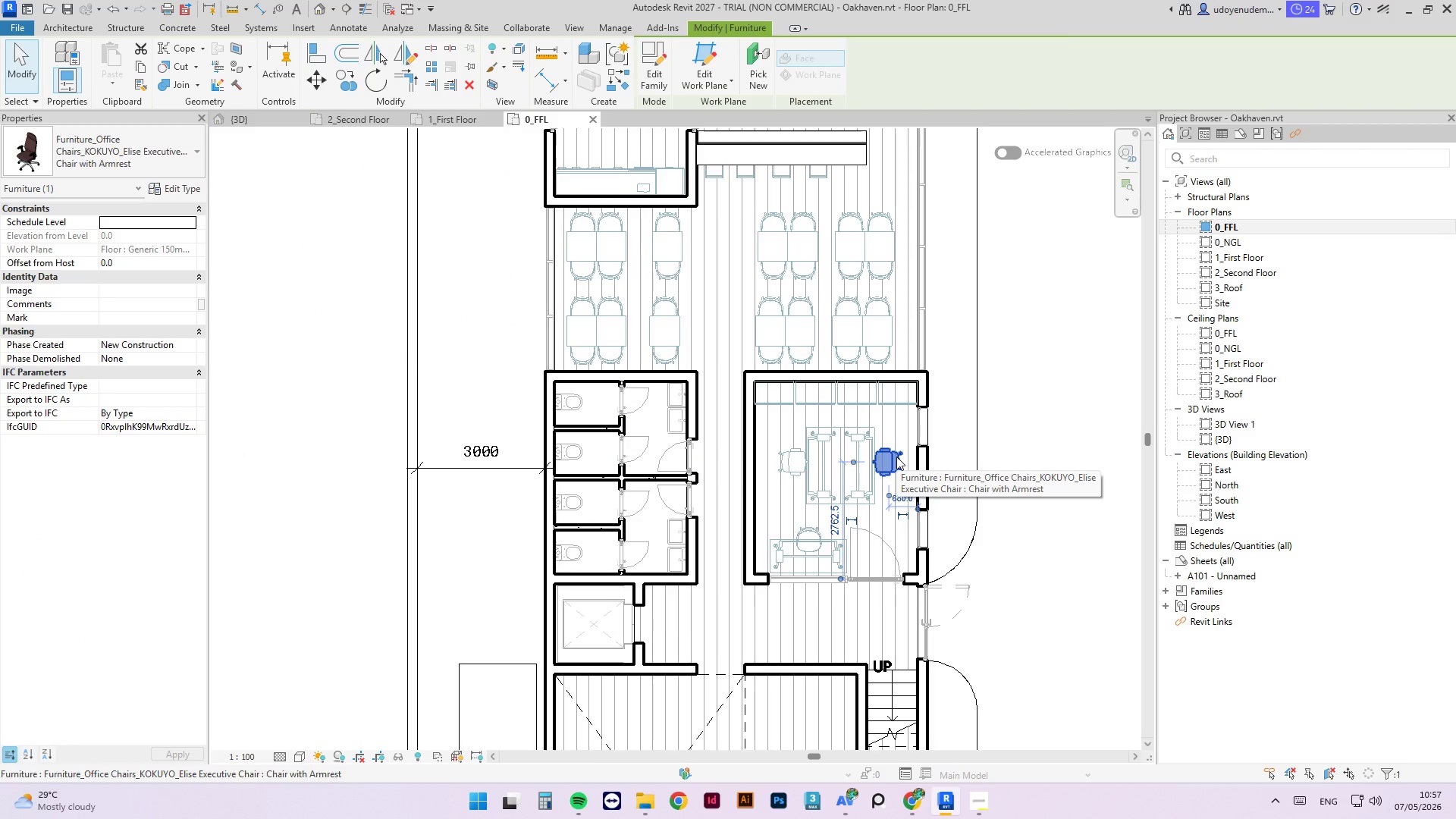 
key(ArrowDown)
 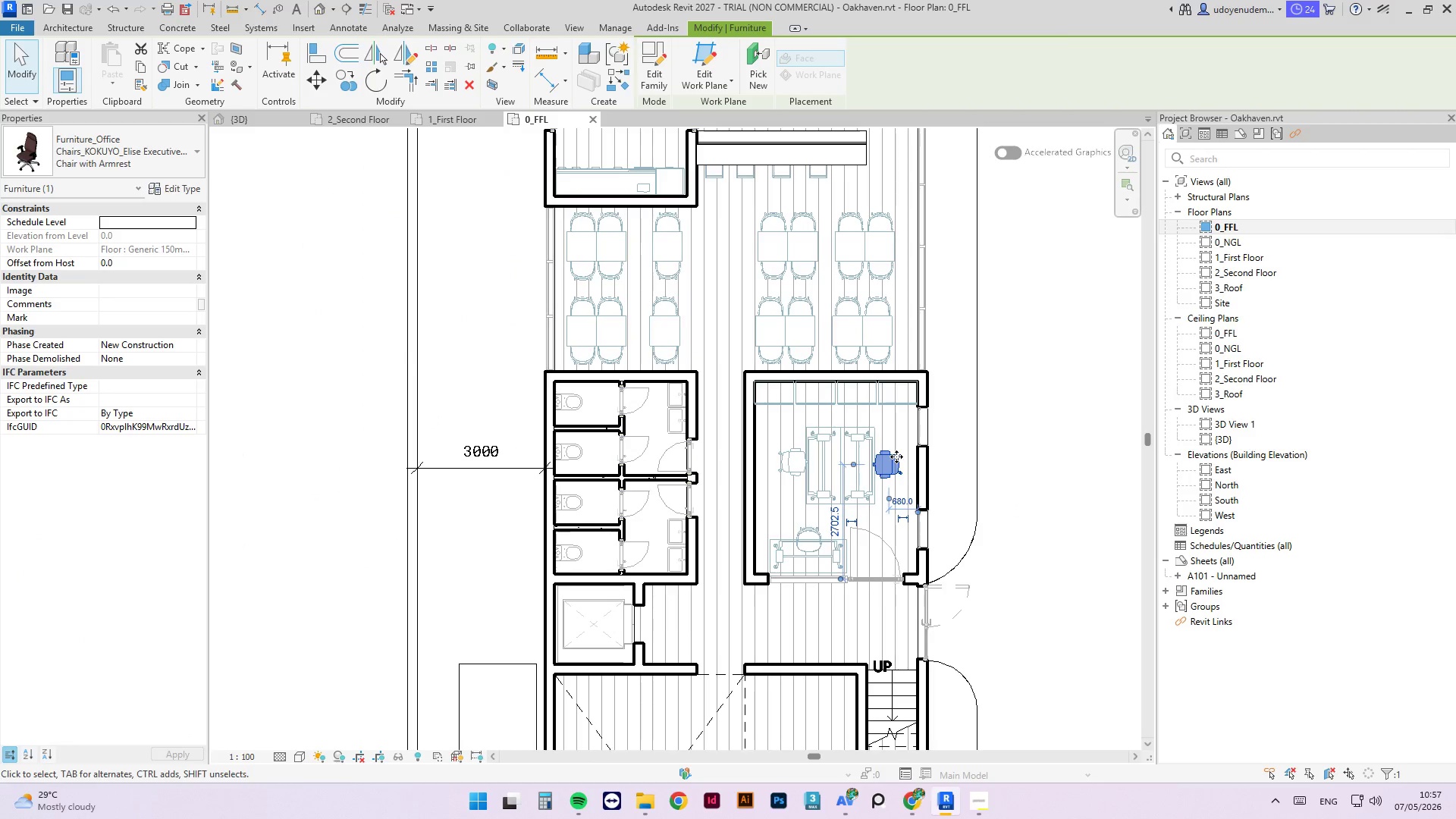 
key(ArrowLeft)
 